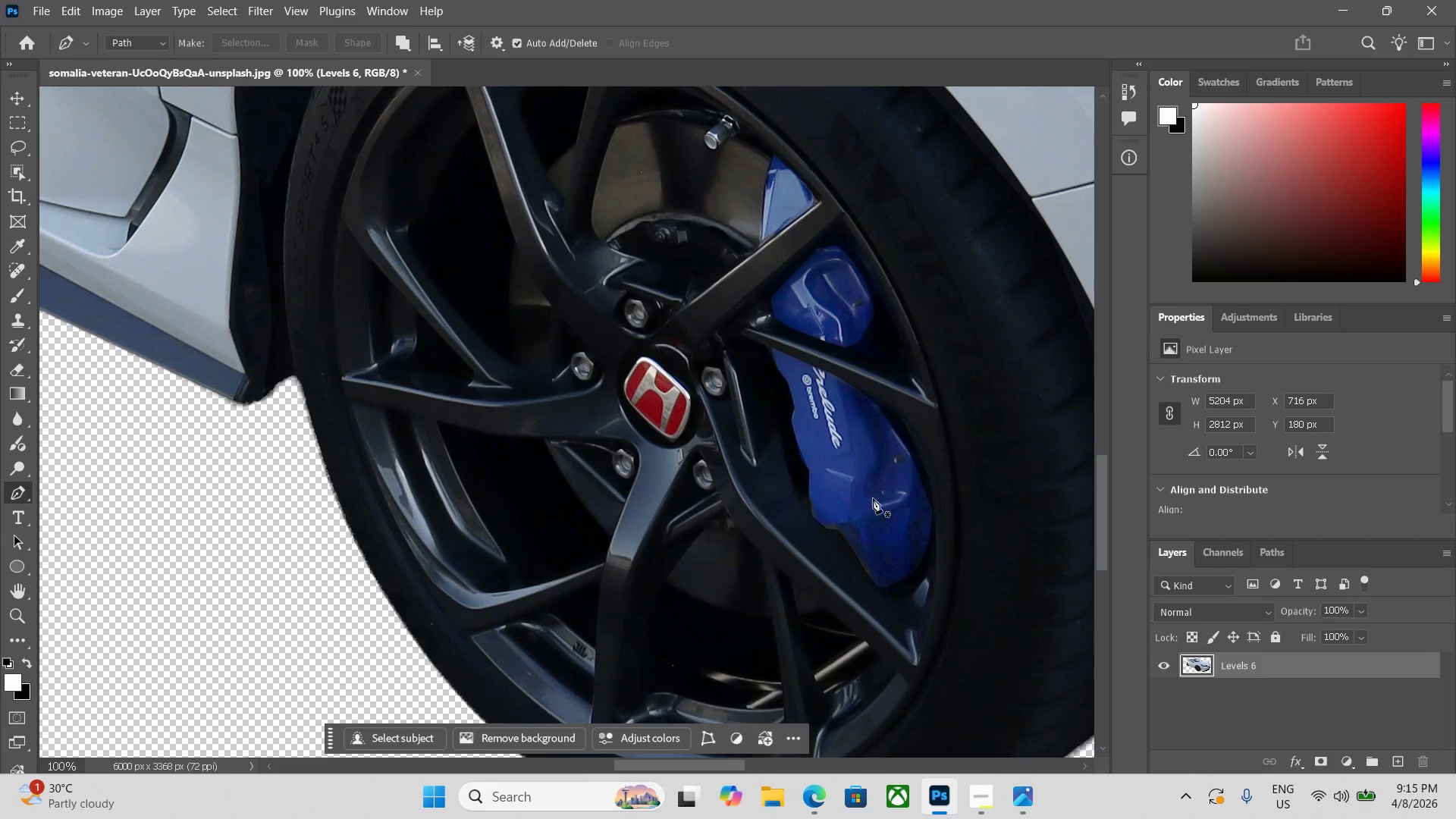 
key(P)
 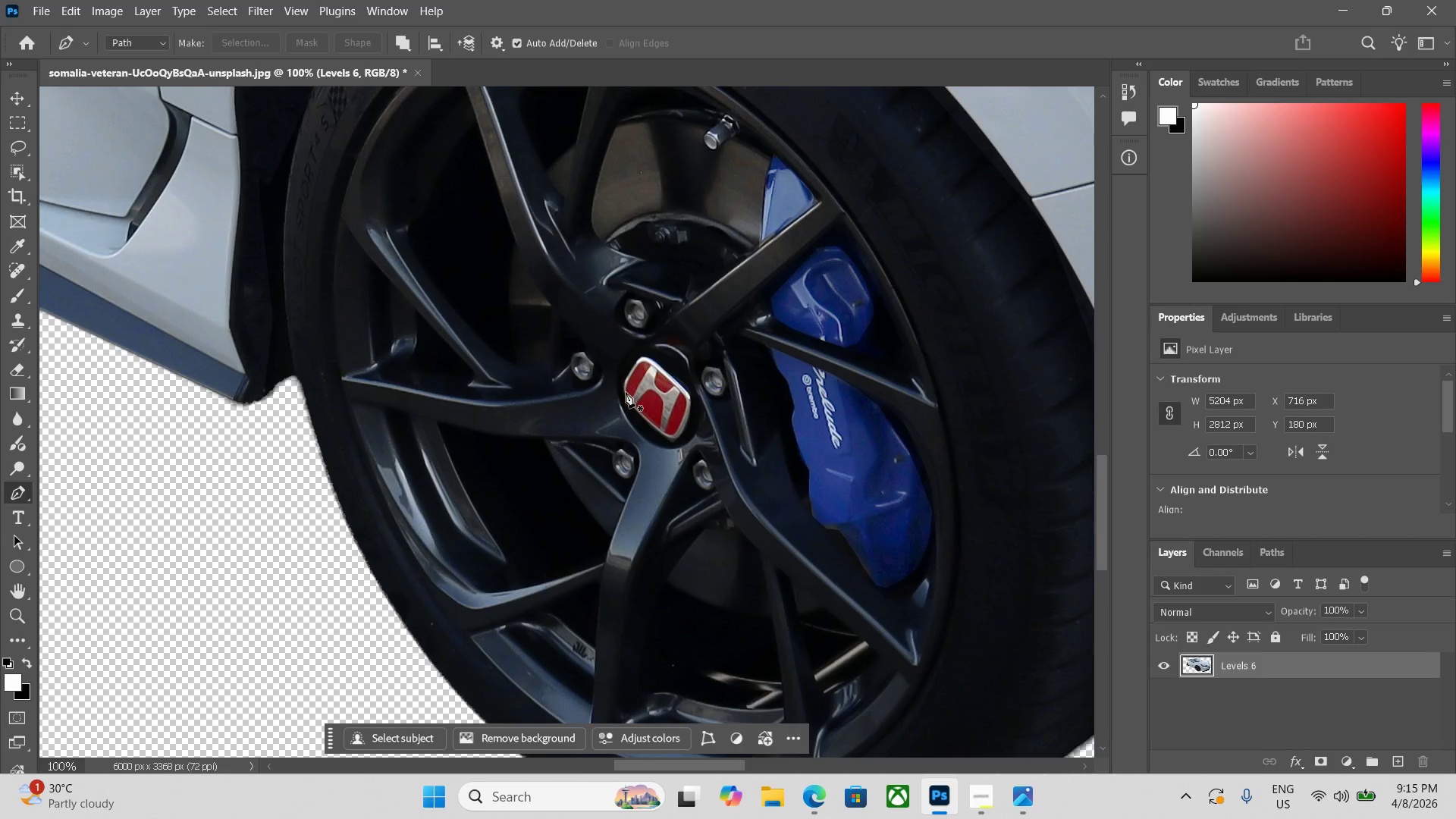 
left_click([622, 394])
 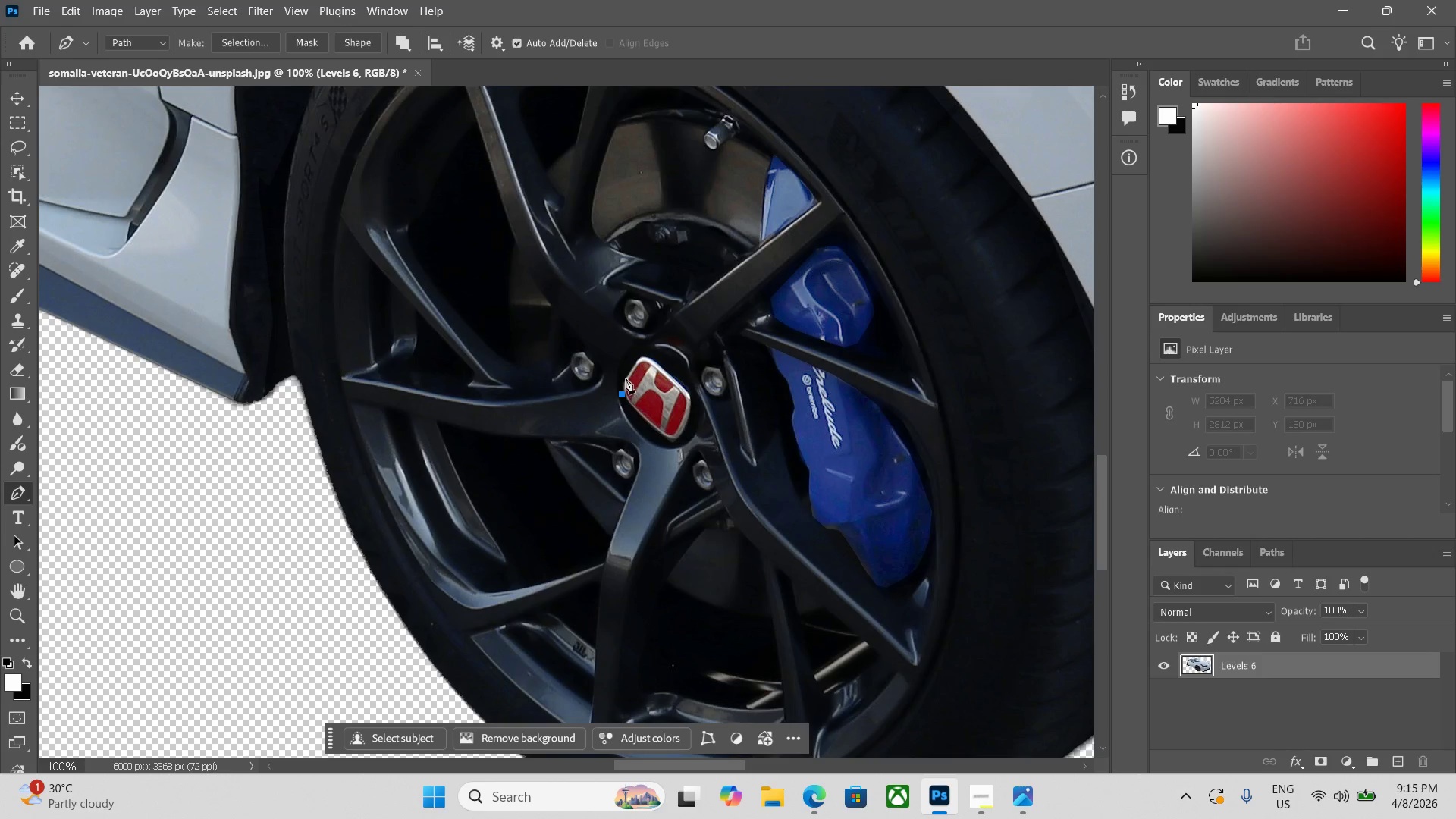 
left_click([626, 376])
 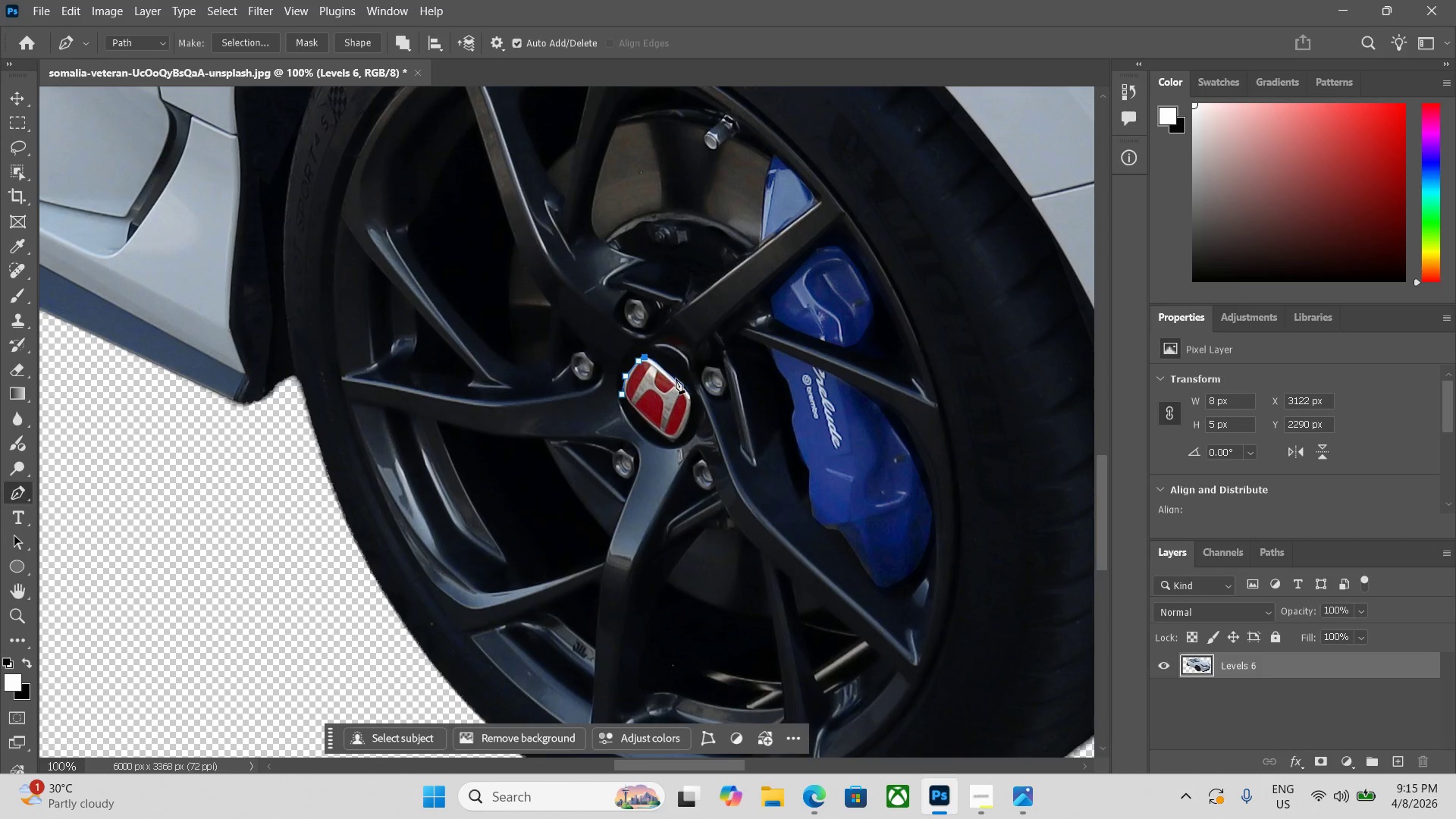 
left_click_drag(start_coordinate=[678, 381], to_coordinate=[682, 382])
 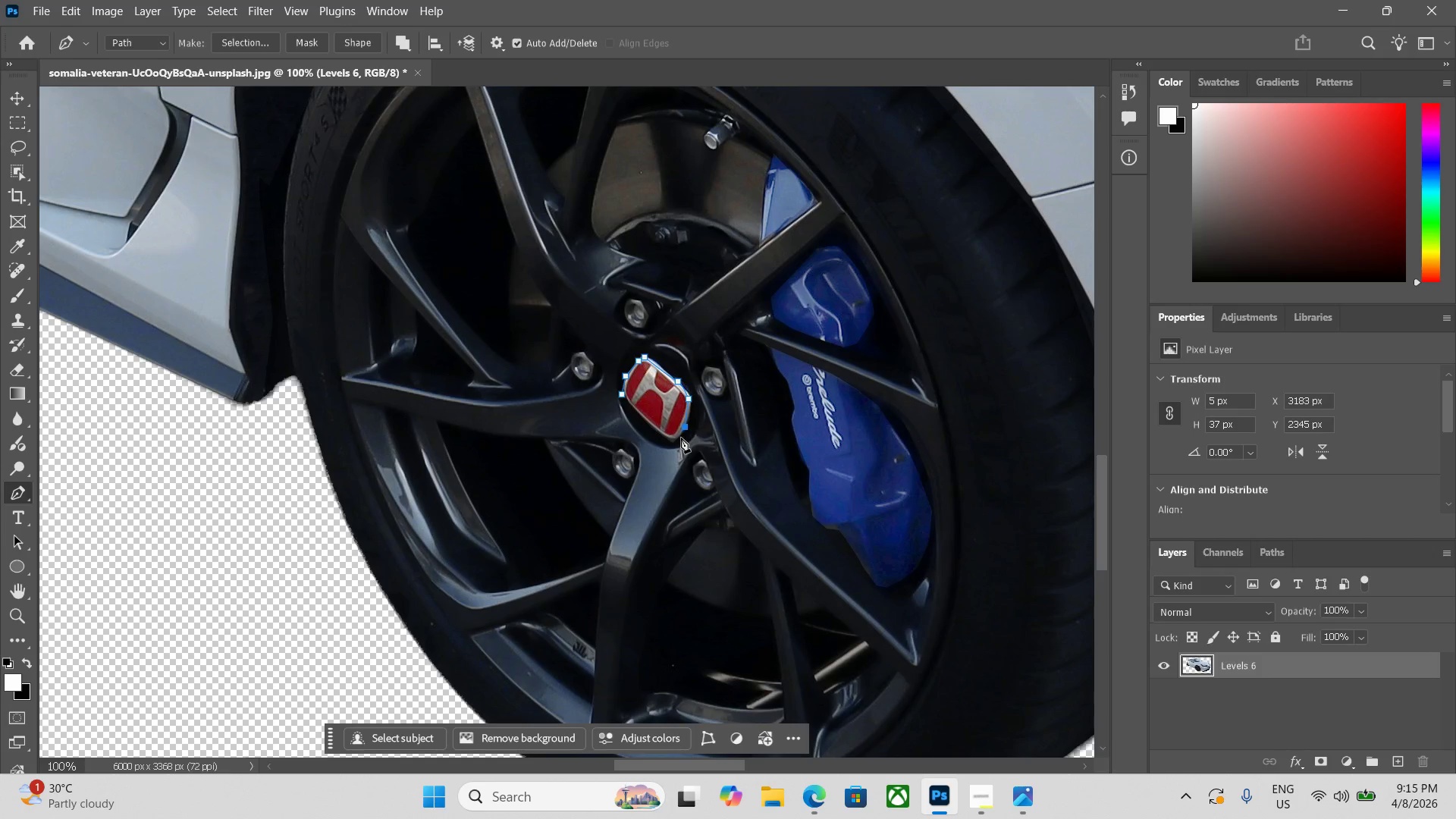 
left_click_drag(start_coordinate=[668, 438], to_coordinate=[663, 438])
 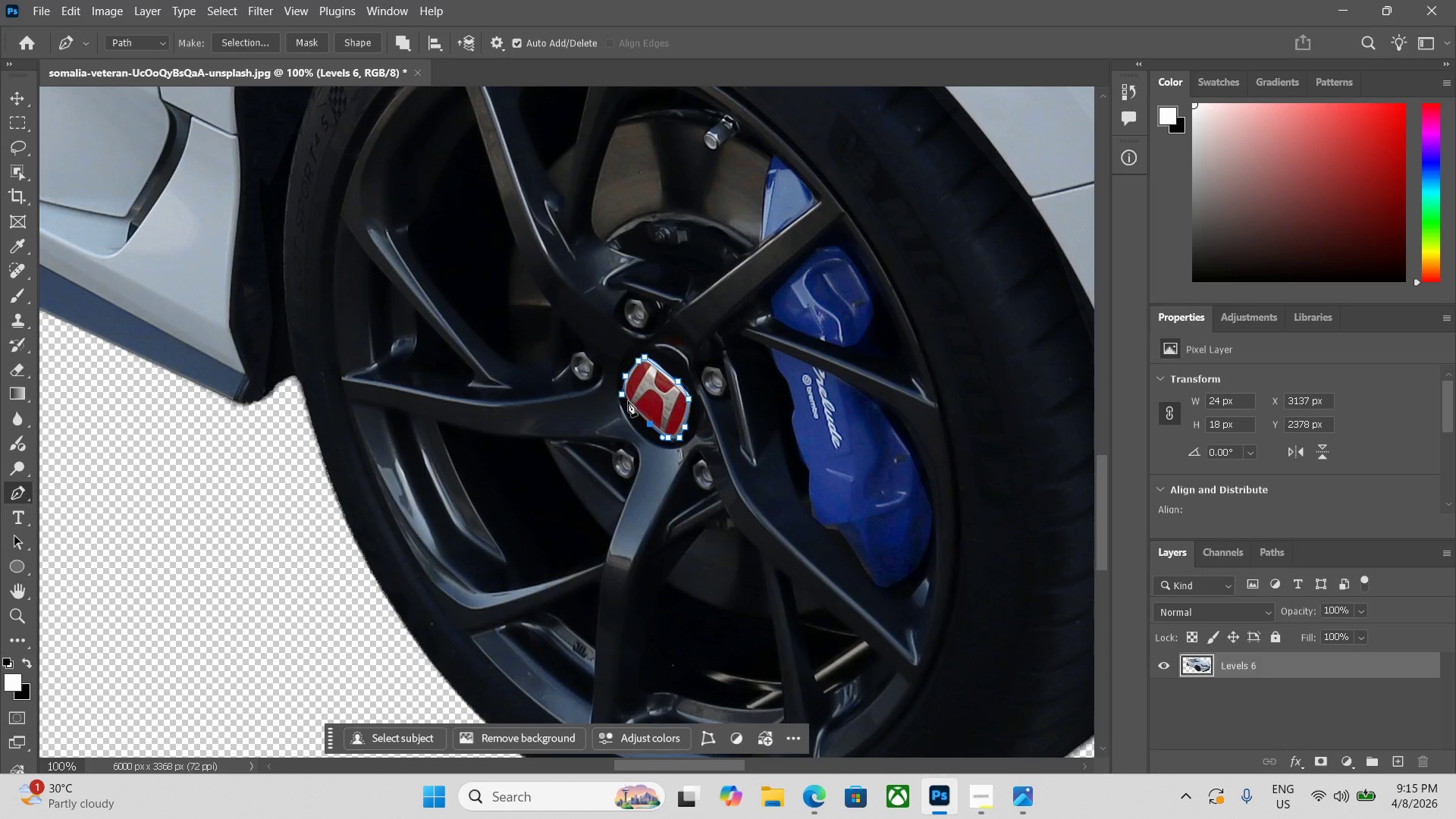 
left_click([621, 395])
 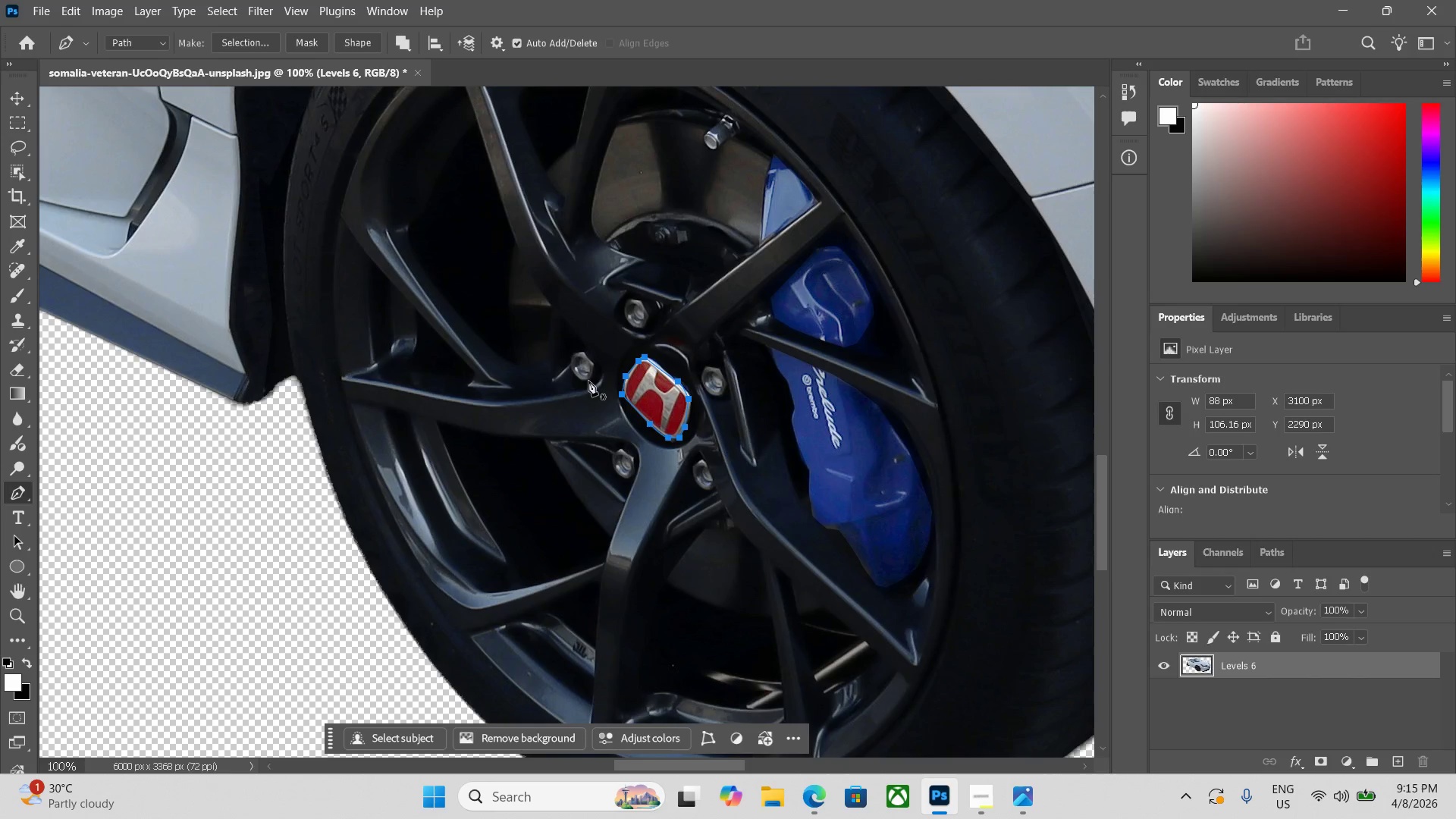 
key(Control+Enter)
 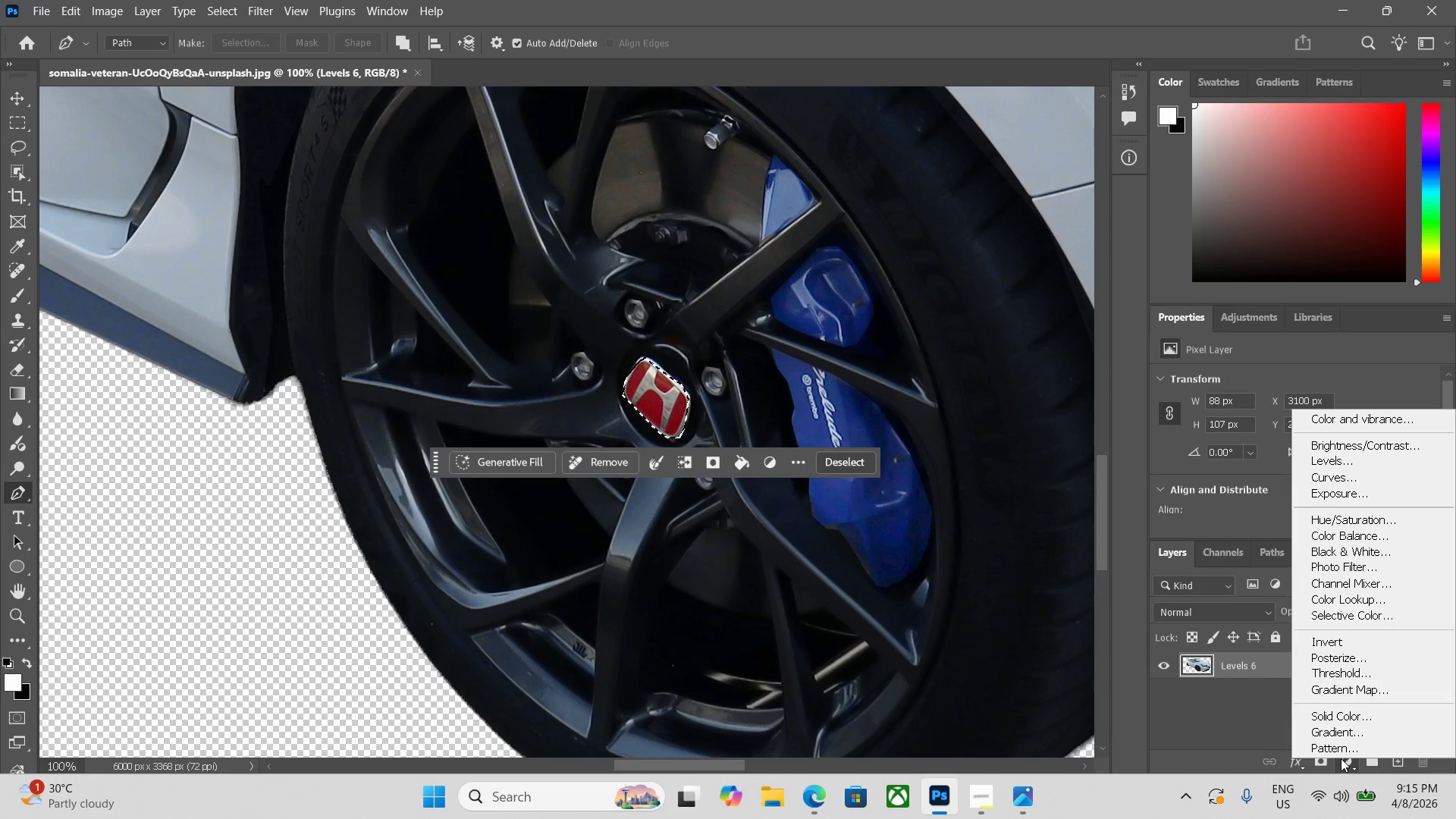 
left_click([1357, 524])
 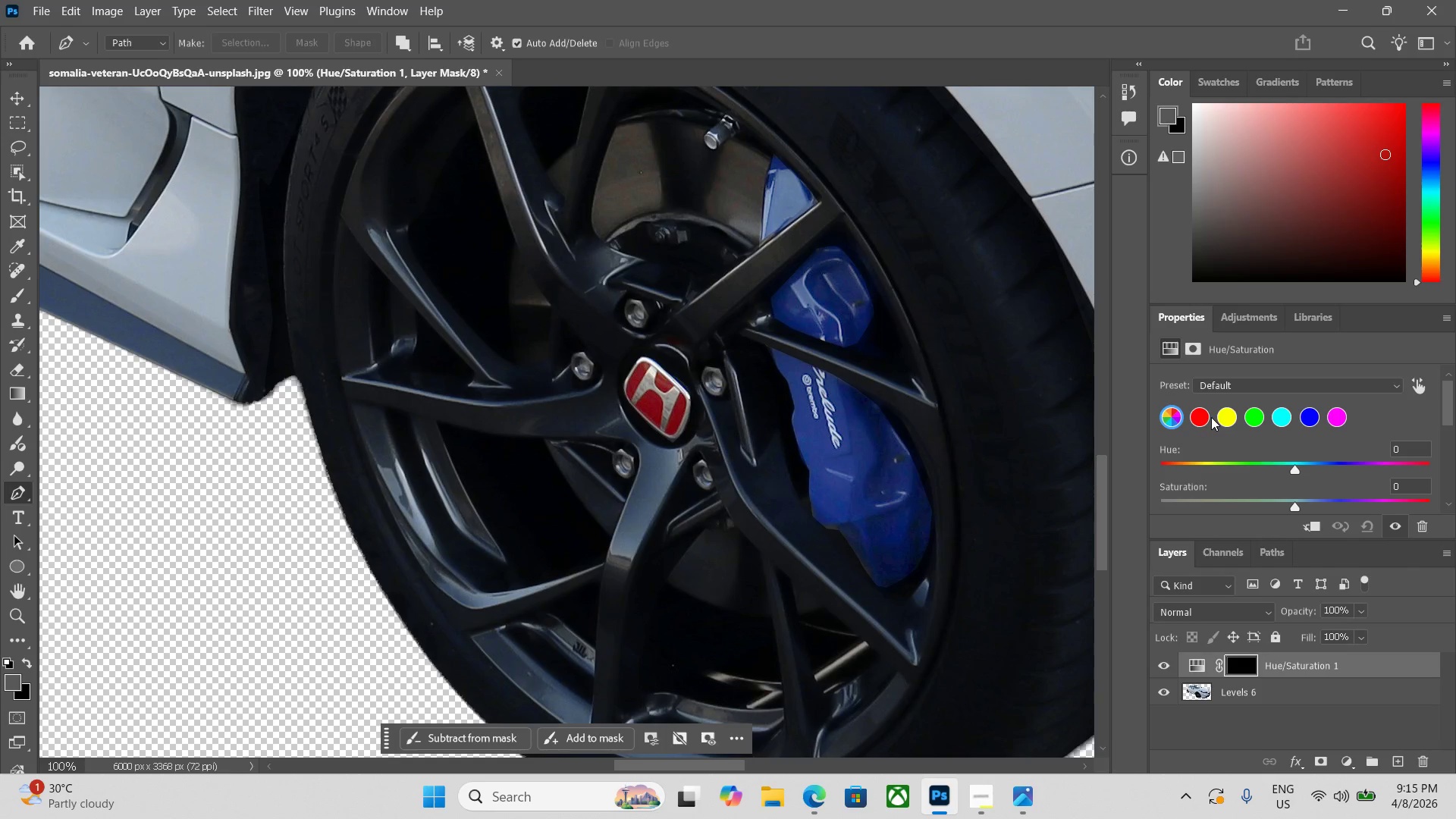 
left_click([1204, 414])
 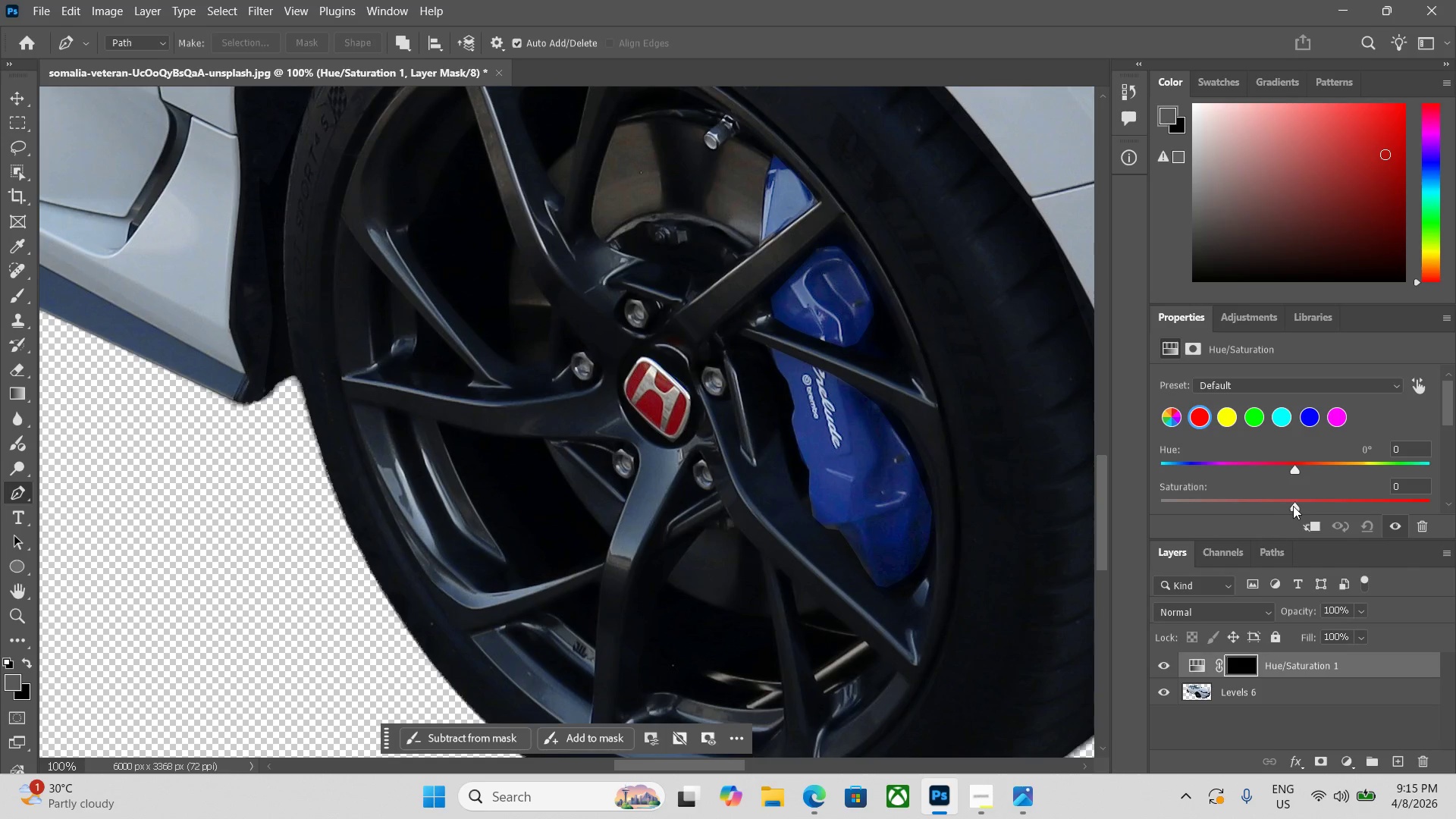 
left_click_drag(start_coordinate=[1294, 505], to_coordinate=[1455, 529])
 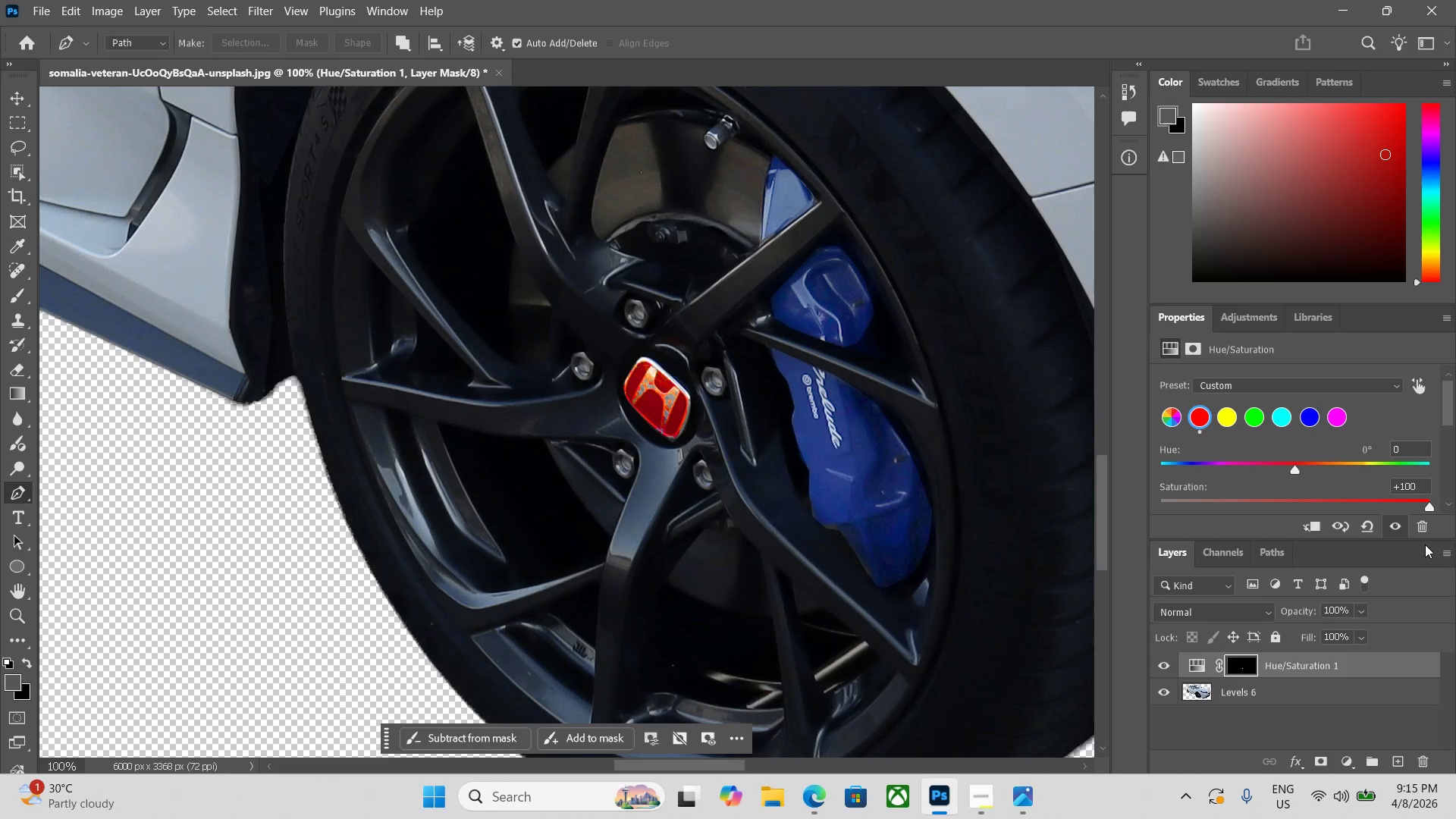 
key(Control+Z)
 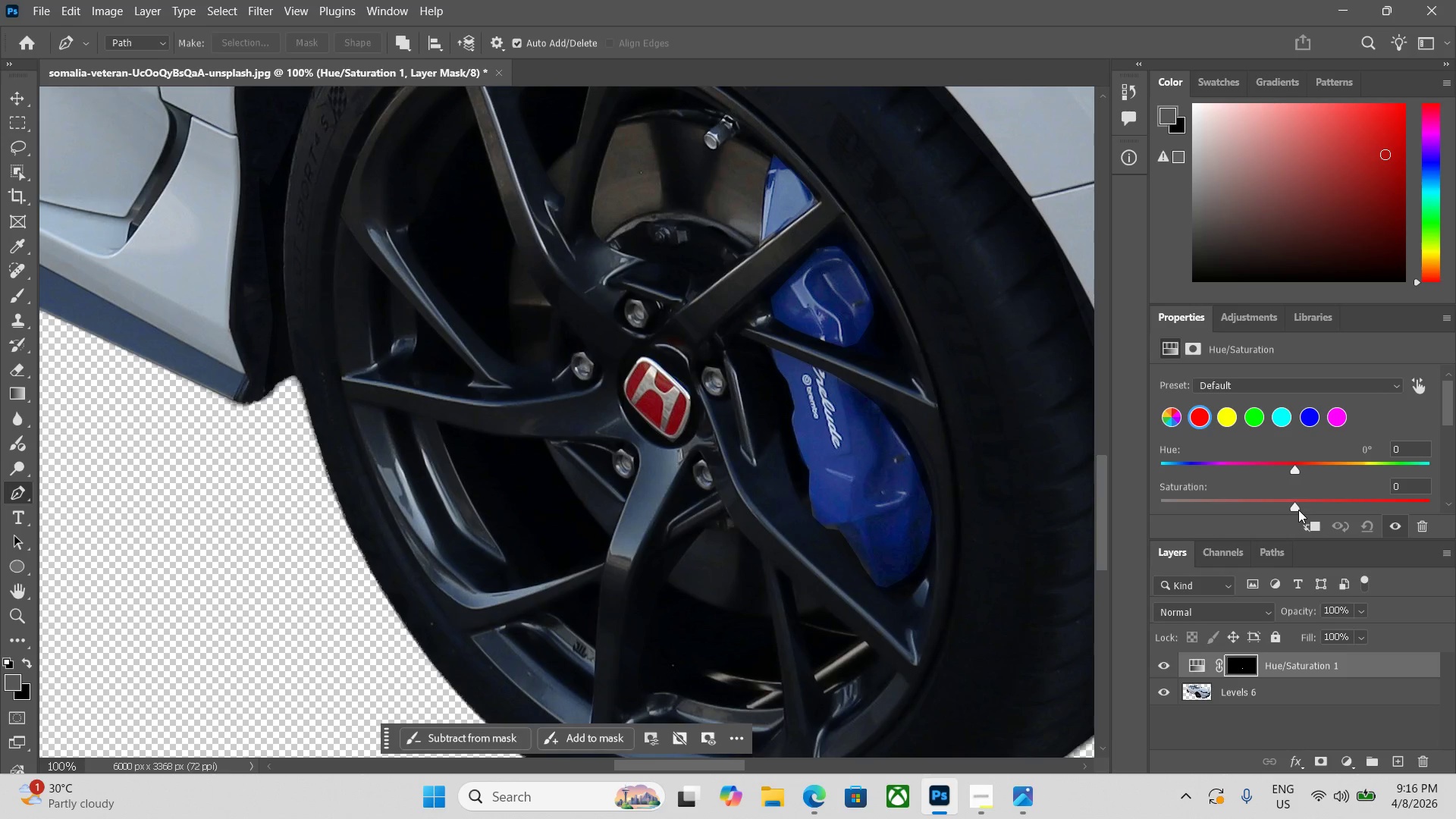 
left_click_drag(start_coordinate=[1298, 509], to_coordinate=[1326, 507])
 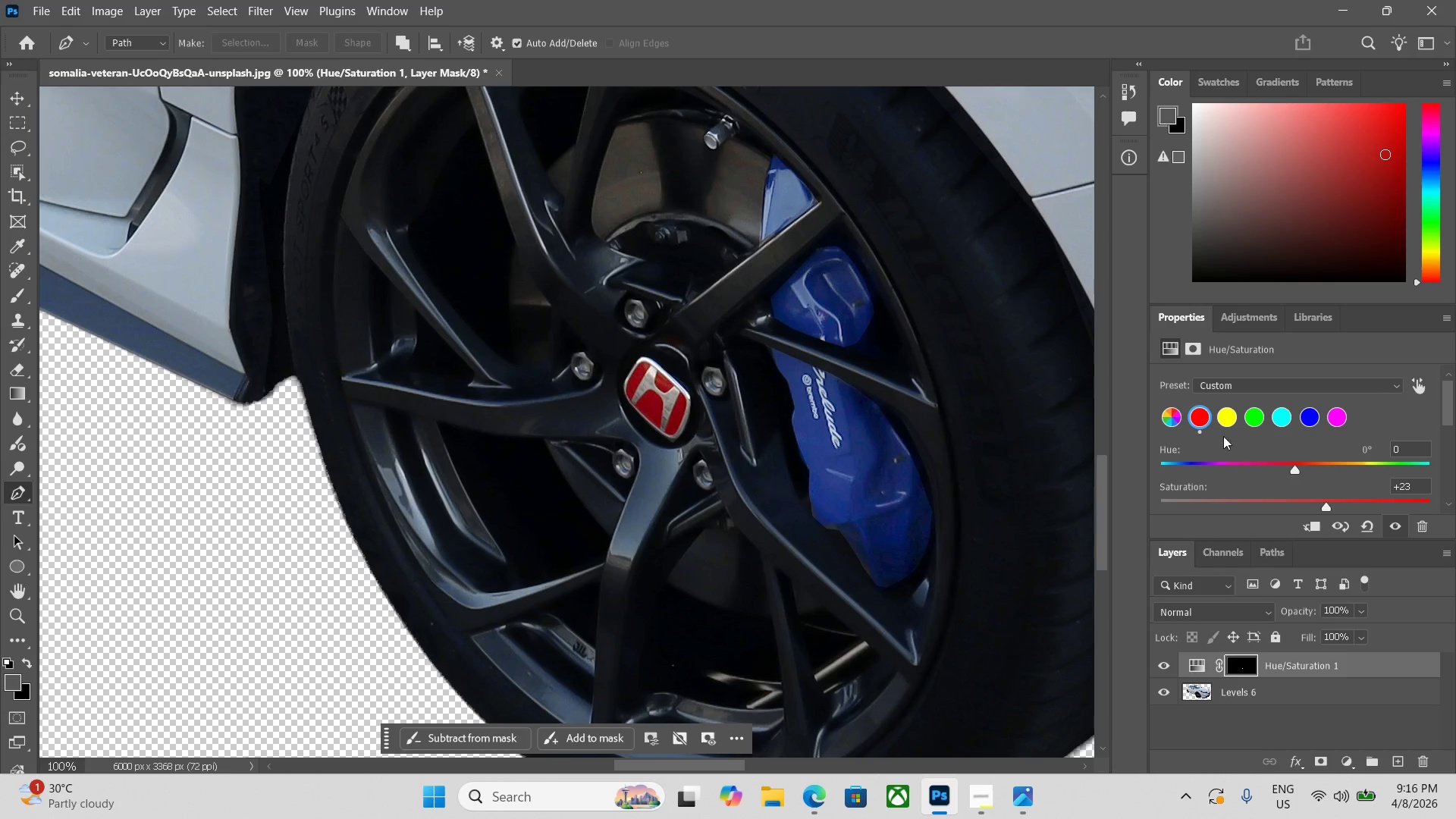 
left_click([1222, 413])
 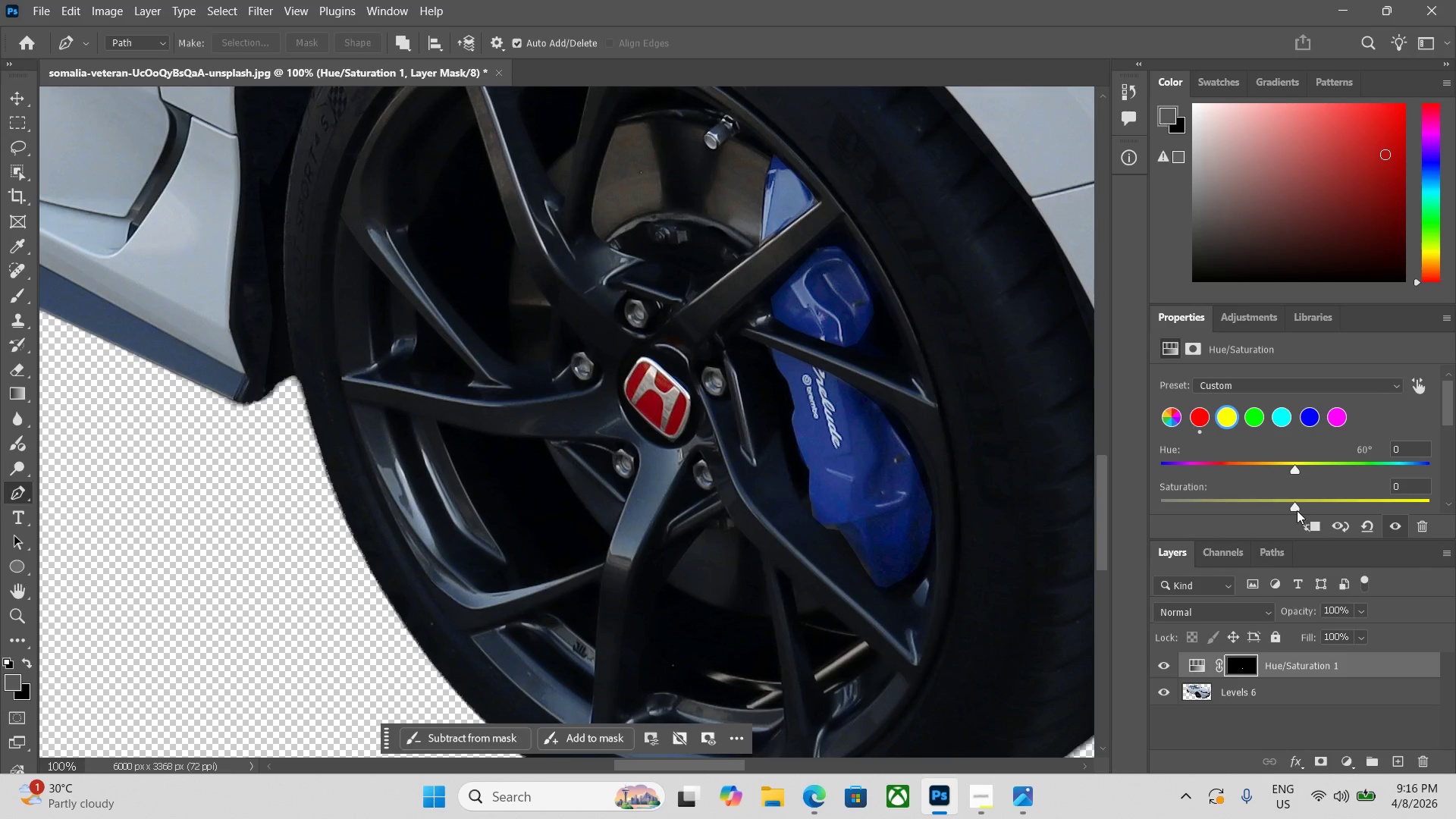 
left_click_drag(start_coordinate=[1295, 508], to_coordinate=[896, 456])
 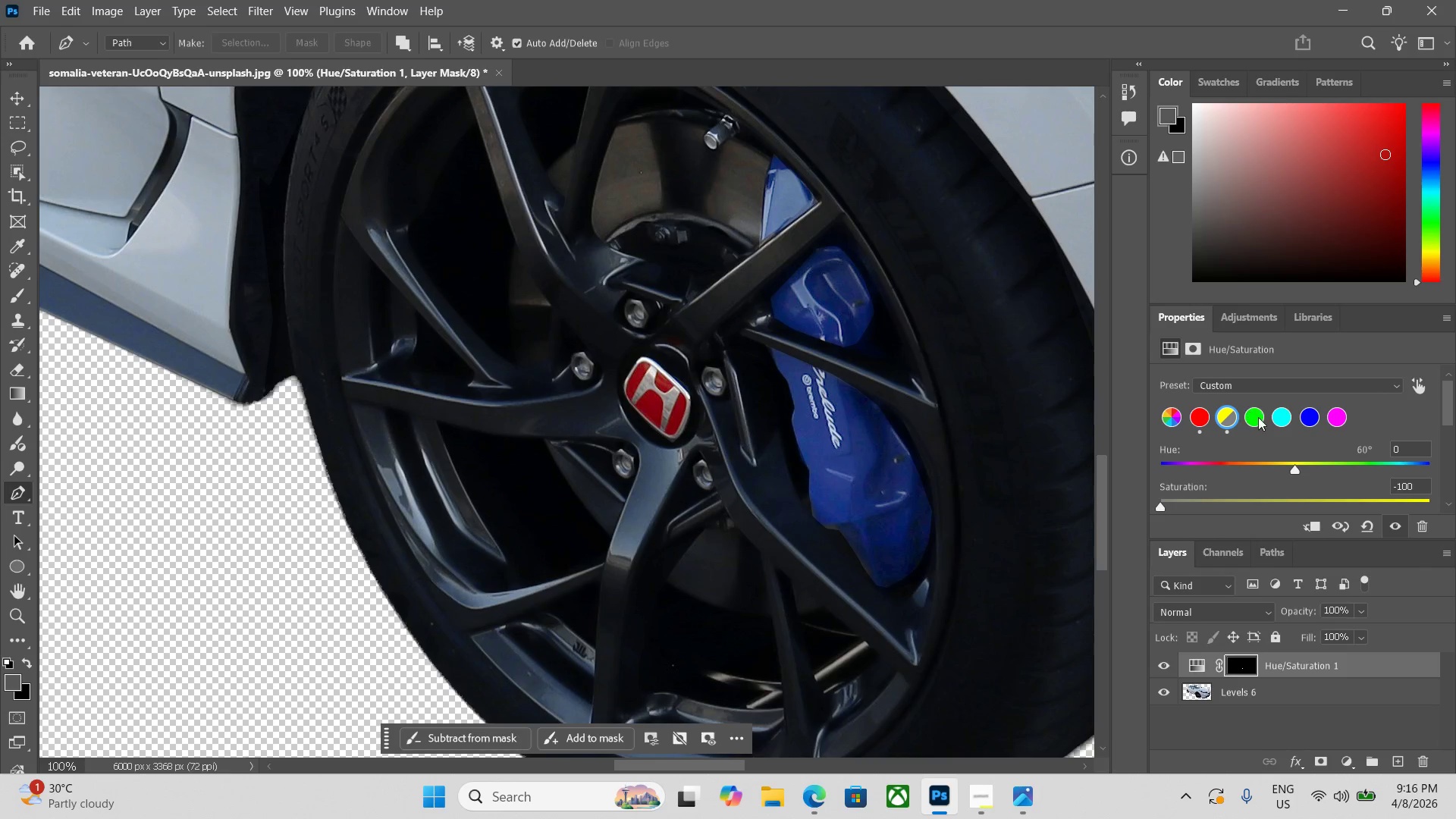 
left_click([1259, 419])
 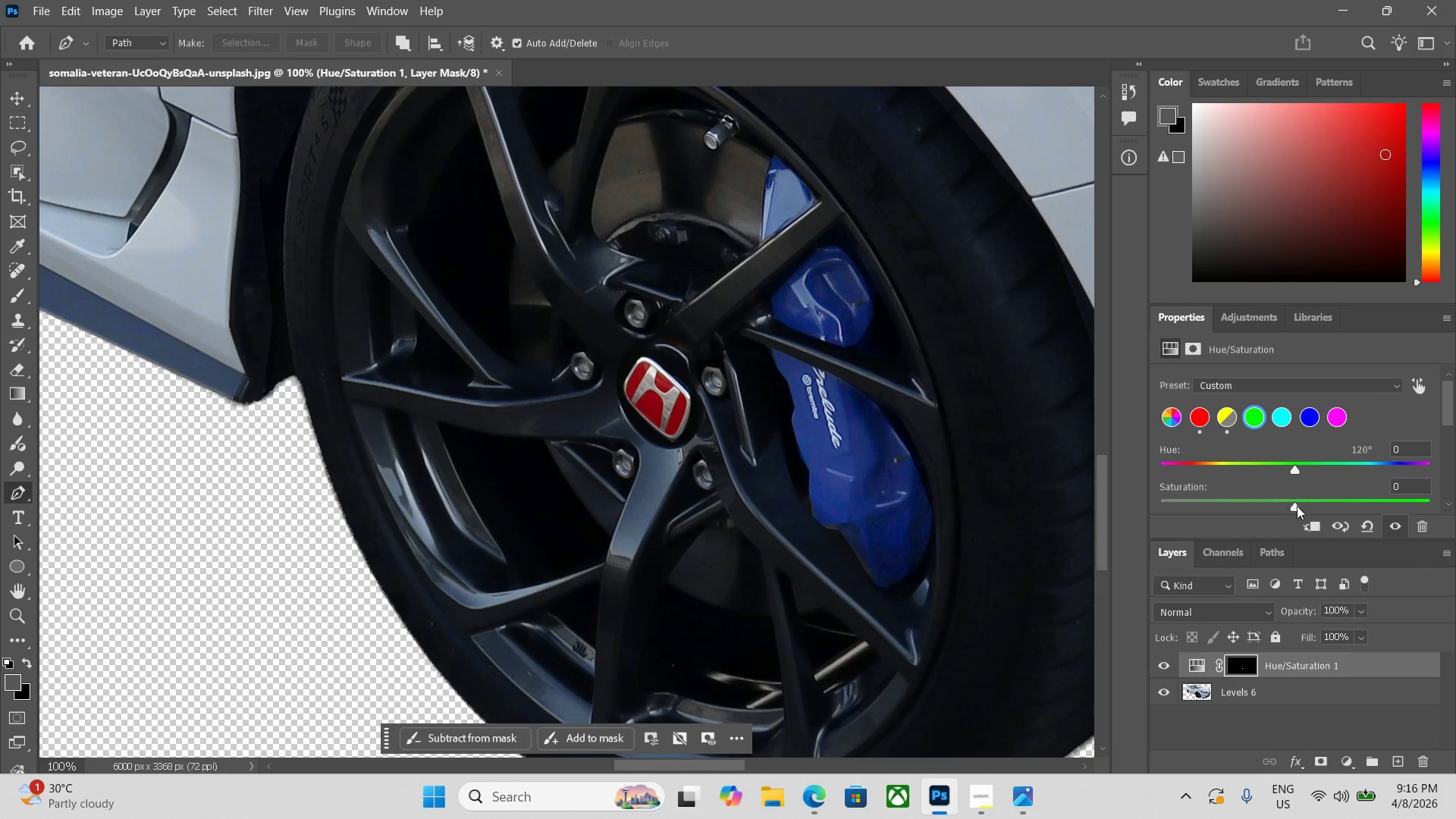 
left_click_drag(start_coordinate=[1298, 510], to_coordinate=[1078, 510])
 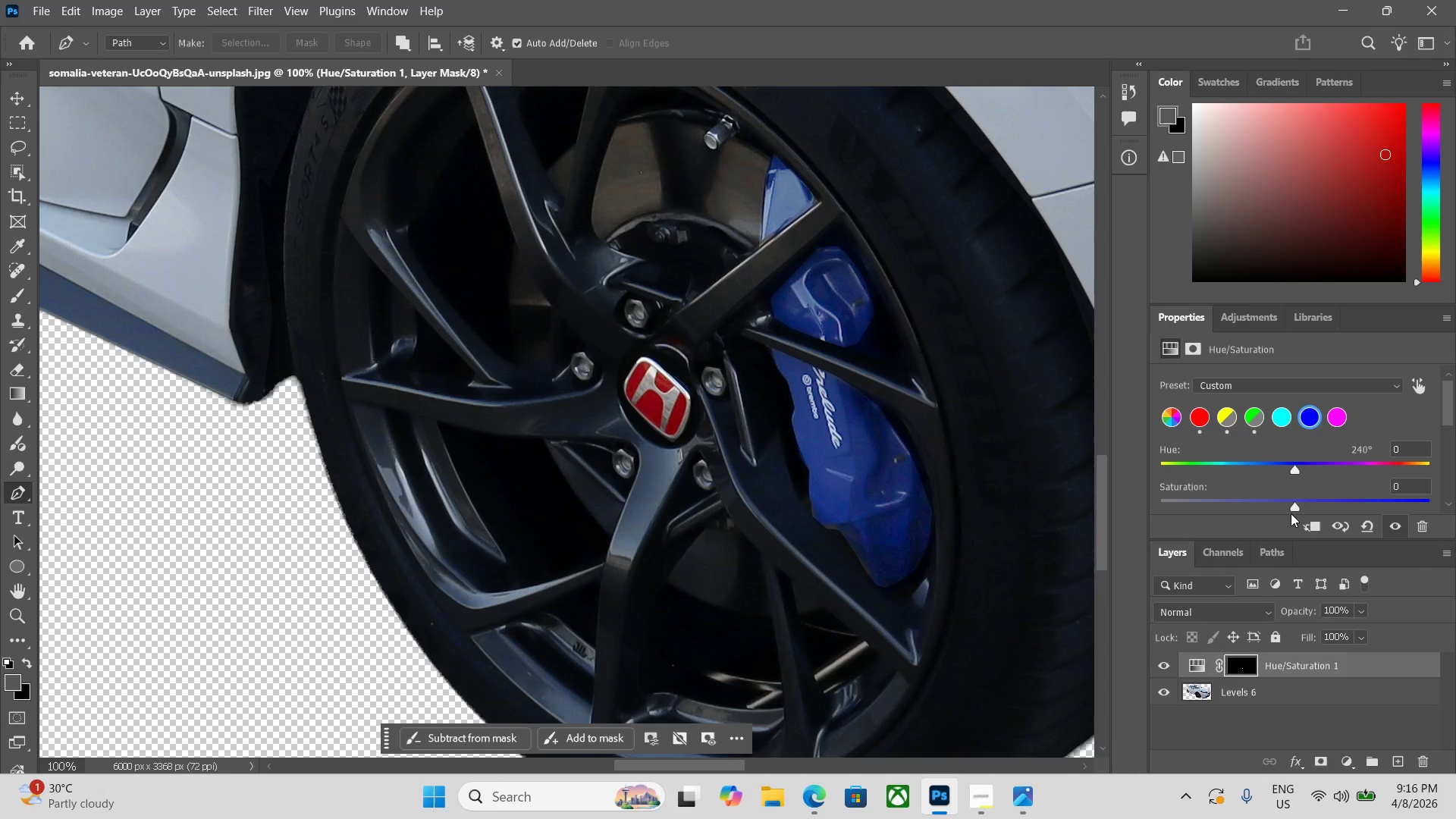 
left_click_drag(start_coordinate=[1293, 504], to_coordinate=[1117, 496])
 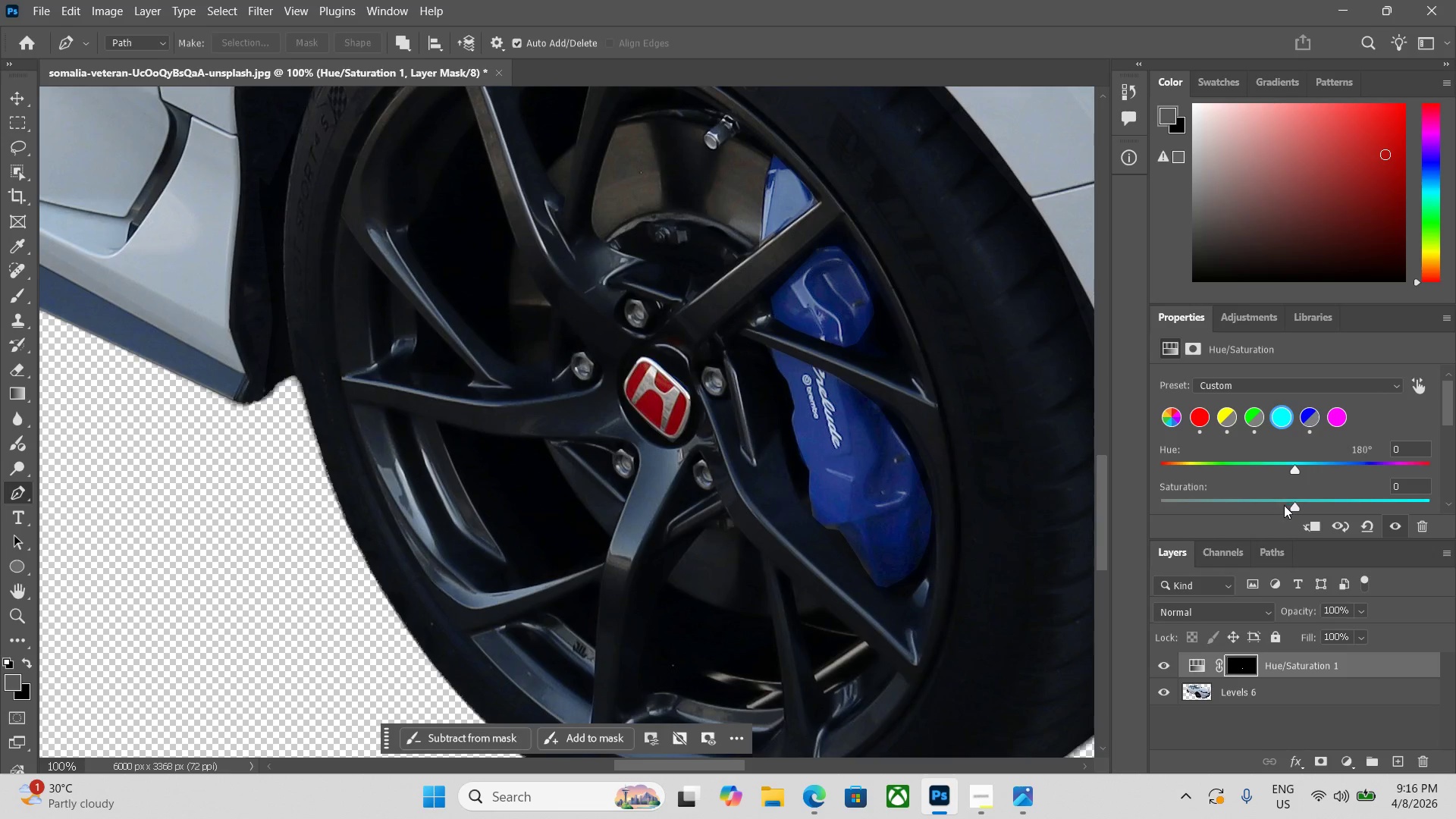 
left_click_drag(start_coordinate=[1298, 507], to_coordinate=[1082, 506])
 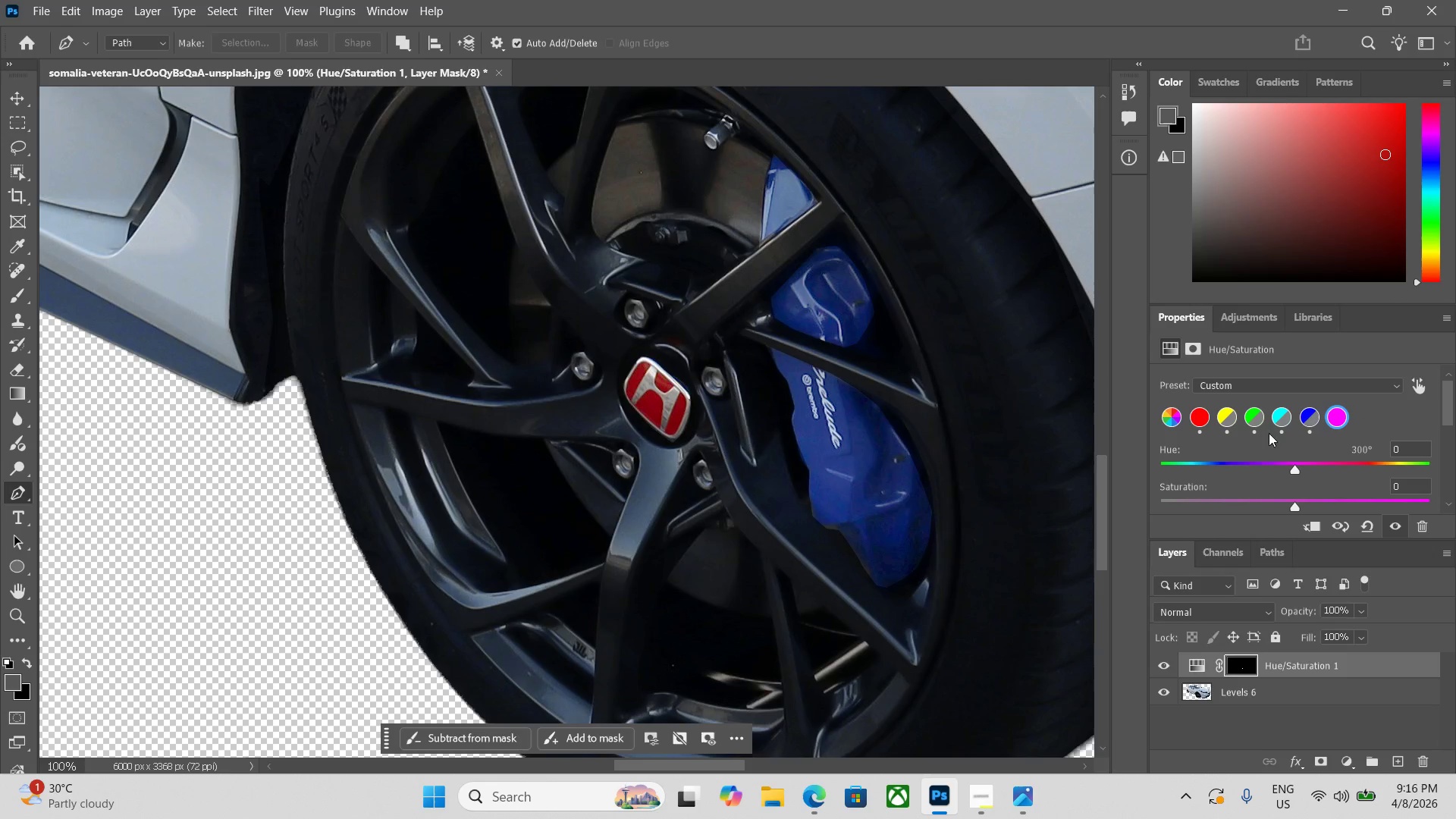 
wait(6.89)
 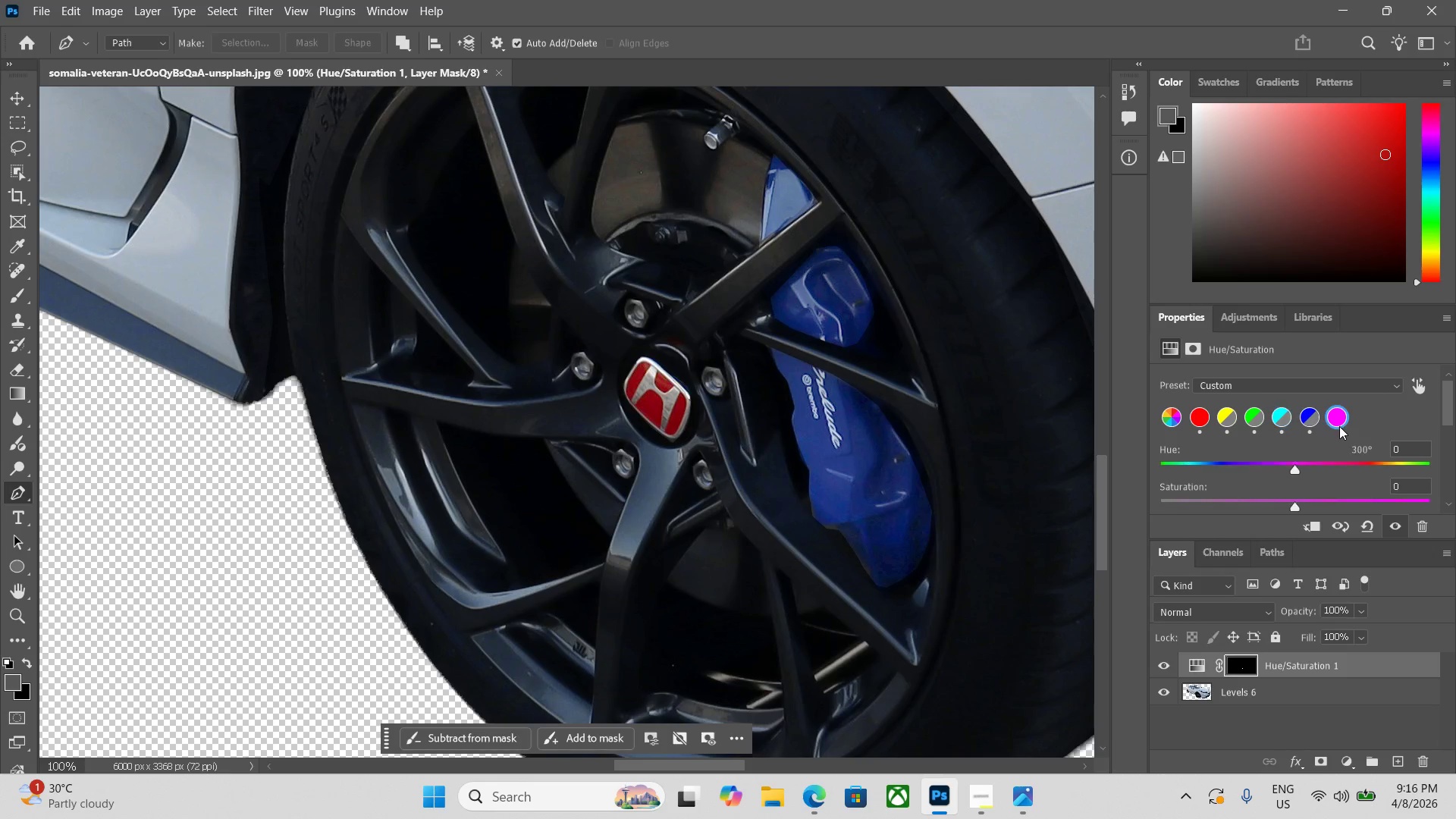 
left_click_drag(start_coordinate=[1384, 157], to_coordinate=[1398, 118])
 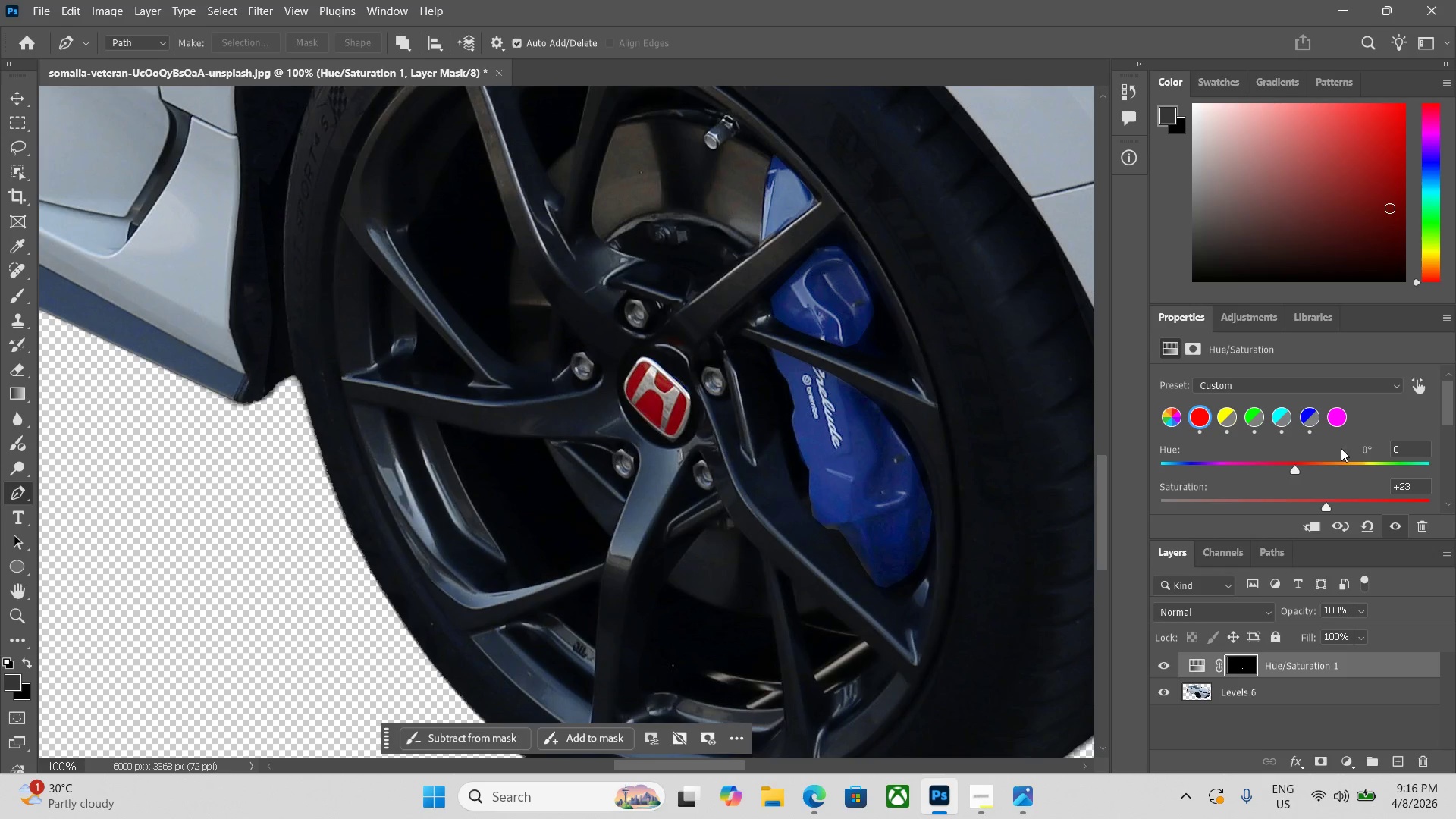 
left_click_drag(start_coordinate=[1326, 506], to_coordinate=[1347, 506])
 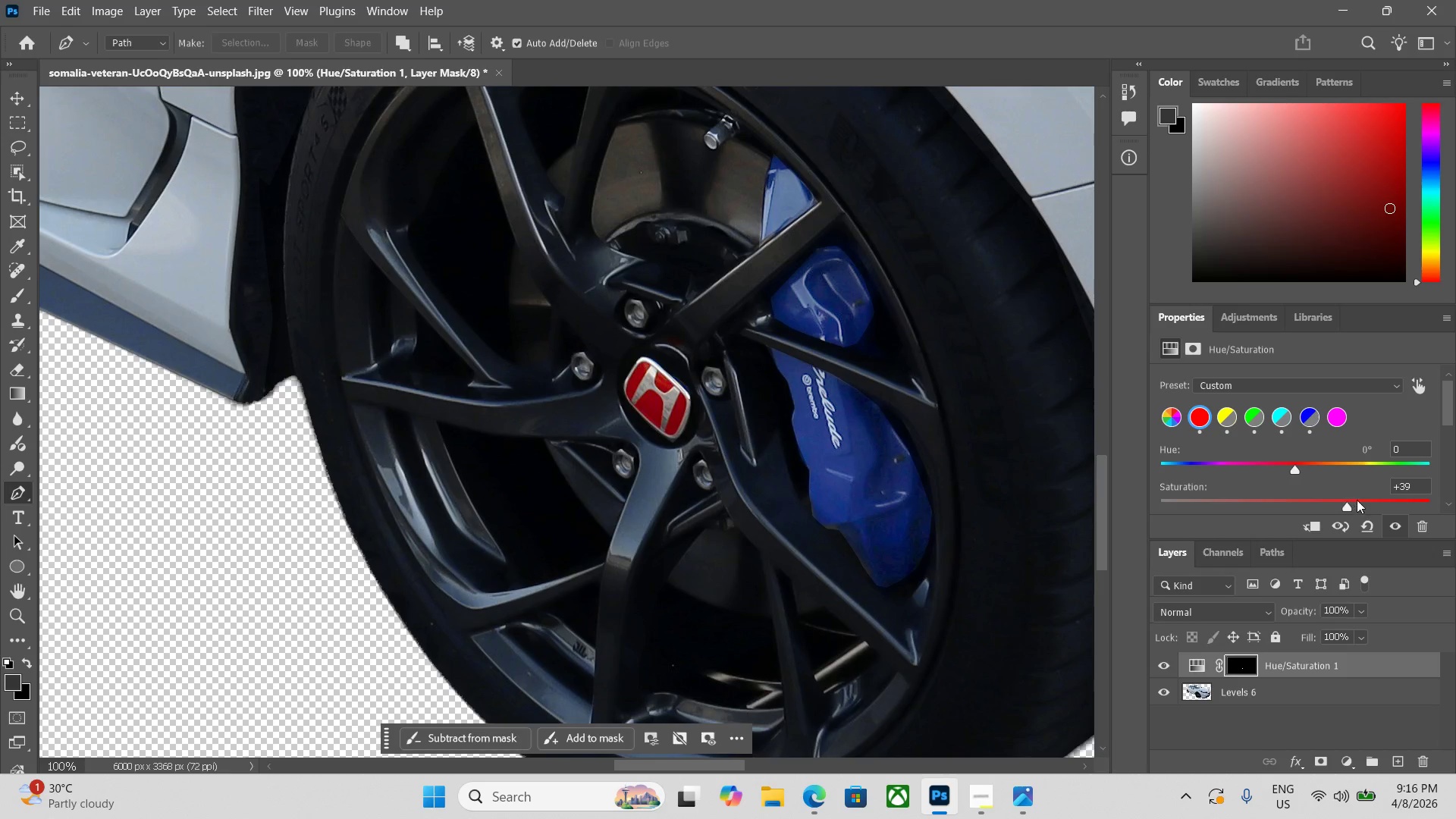 
left_click([1369, 491])
 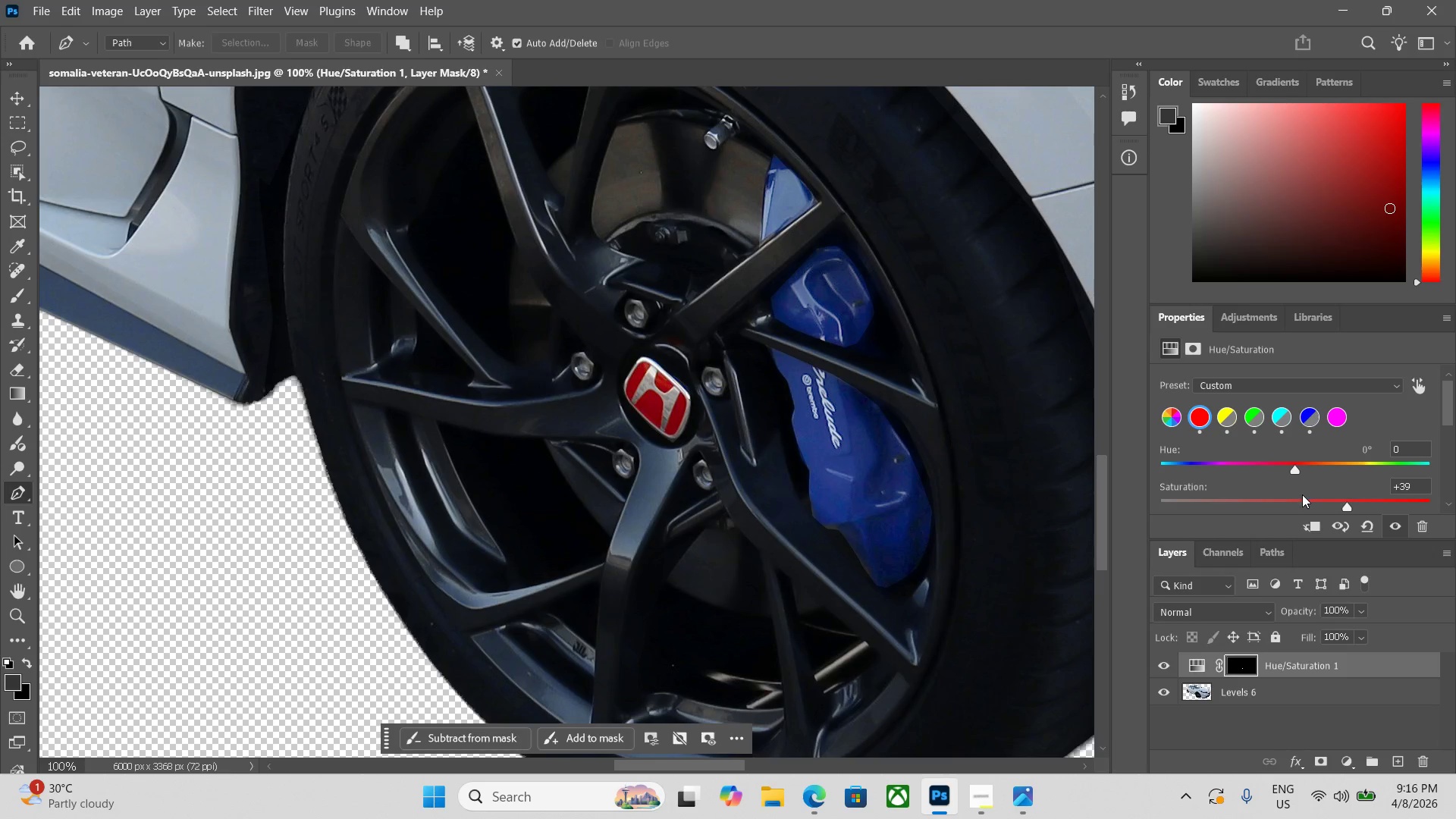 
left_click_drag(start_coordinate=[1291, 468], to_coordinate=[1386, 486])
 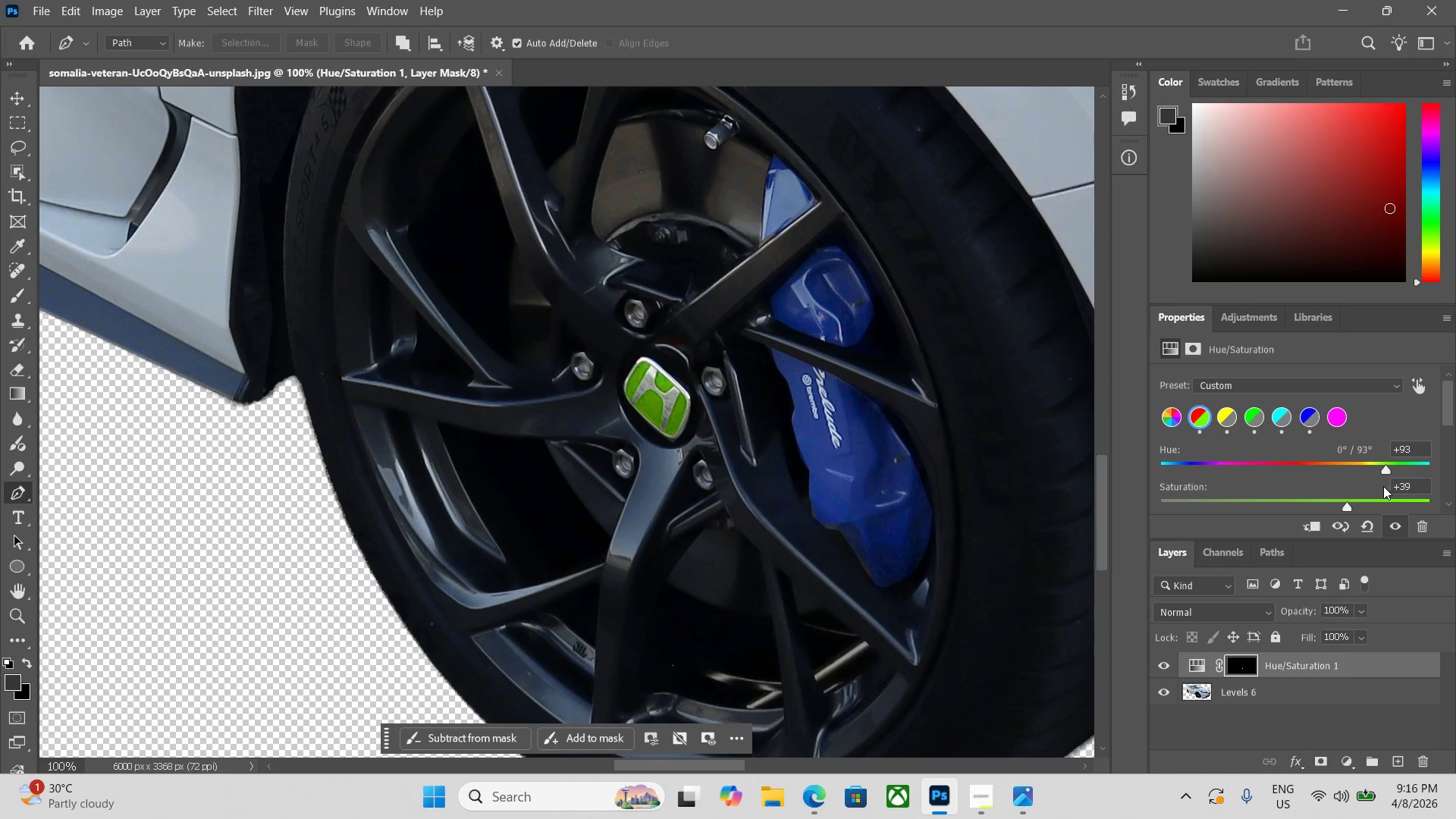 
key(Control+Z)
 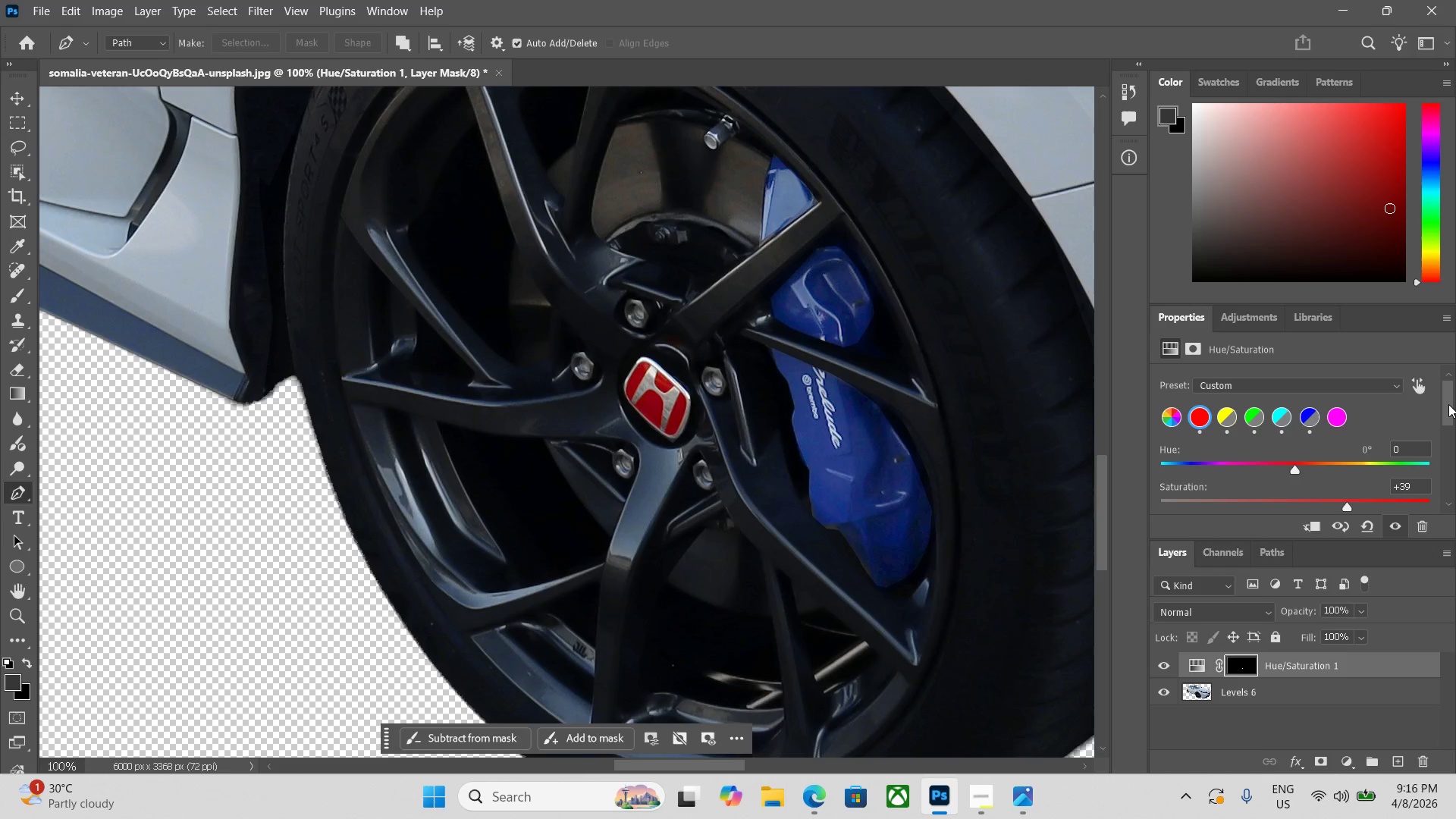 
key(Control+Z)
 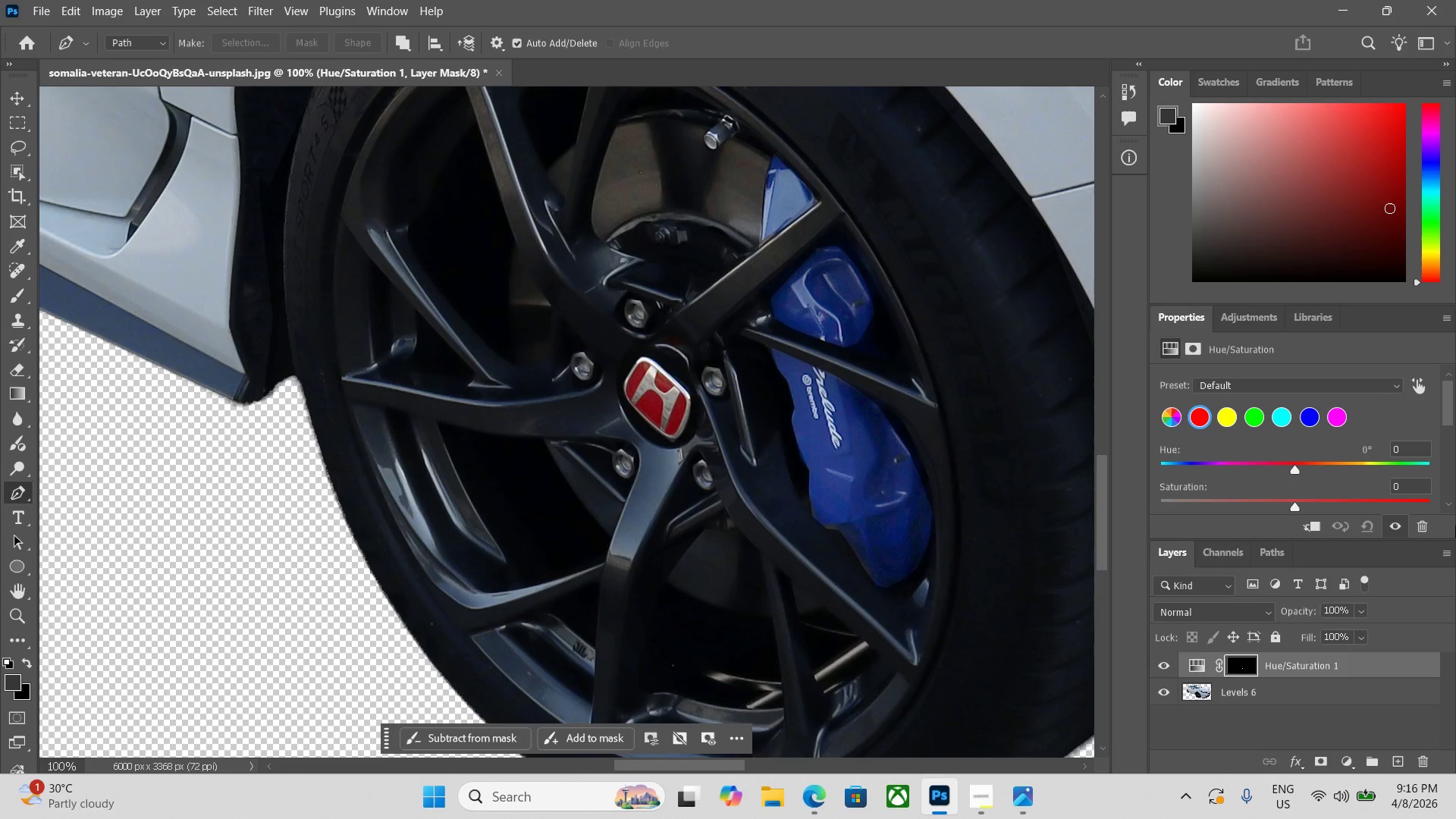 
left_click_drag(start_coordinate=[1448, 415], to_coordinate=[1455, 441])
 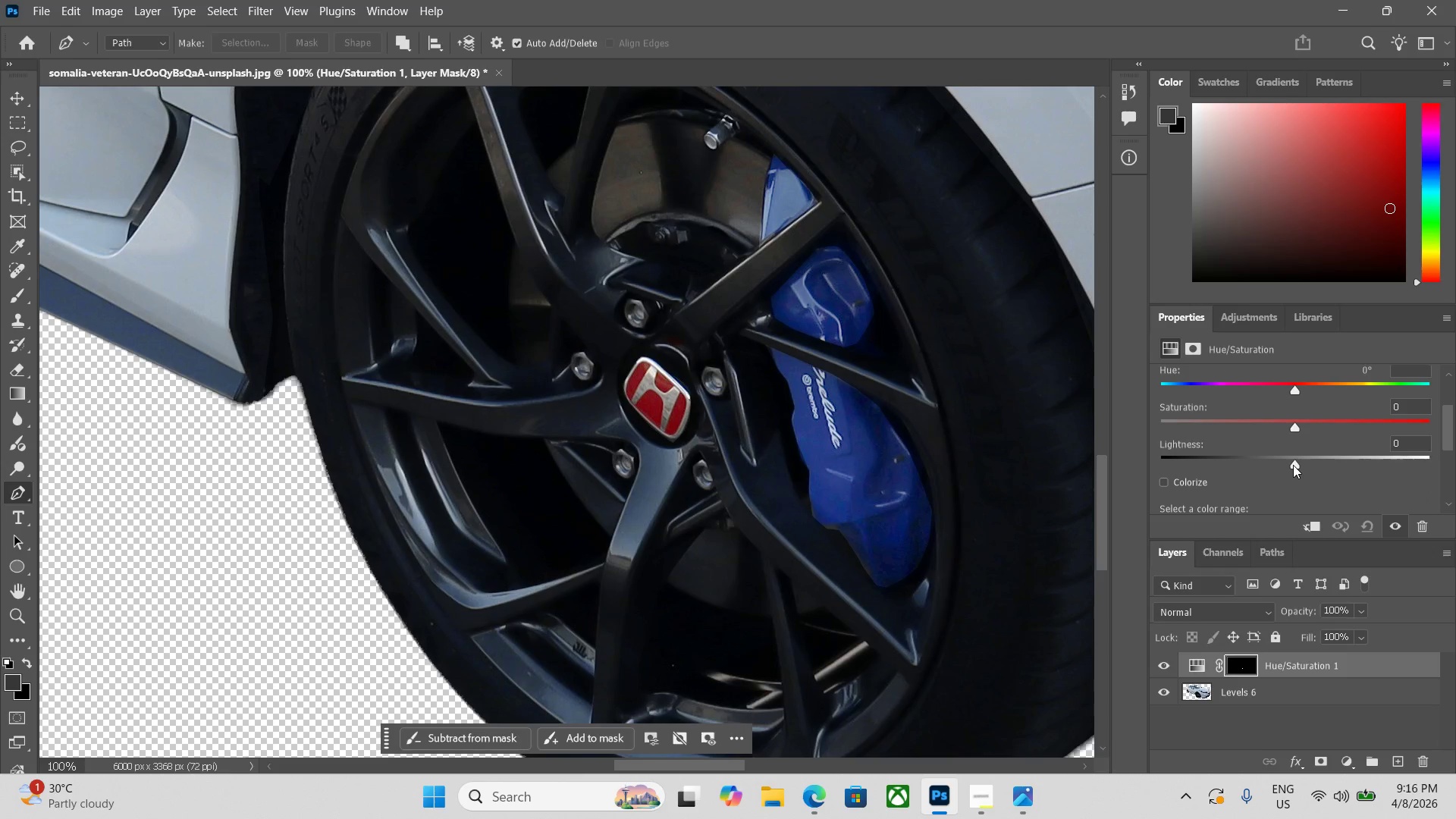 
left_click_drag(start_coordinate=[1293, 465], to_coordinate=[1294, 471])
 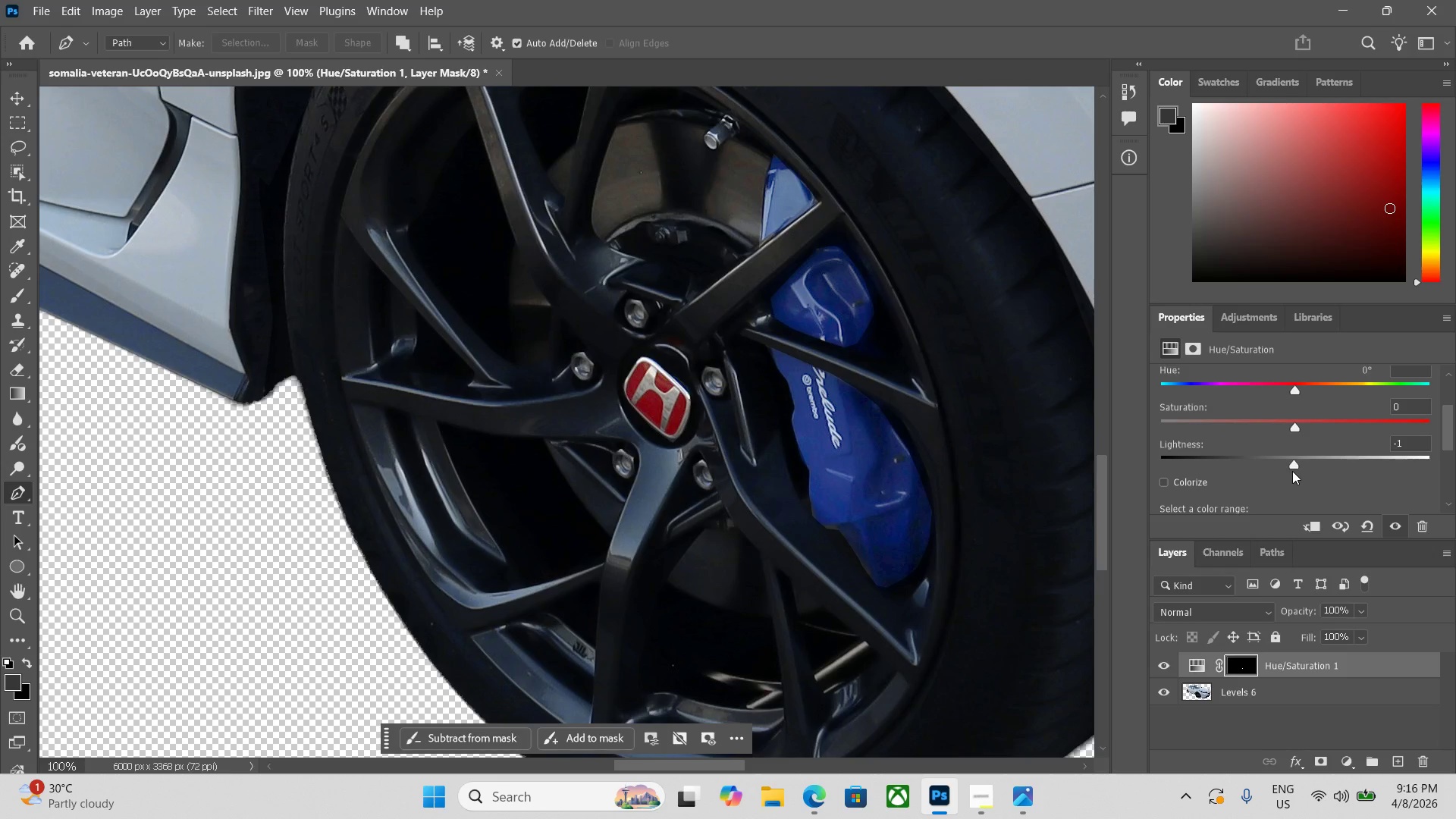 
key(Control+Minus)
 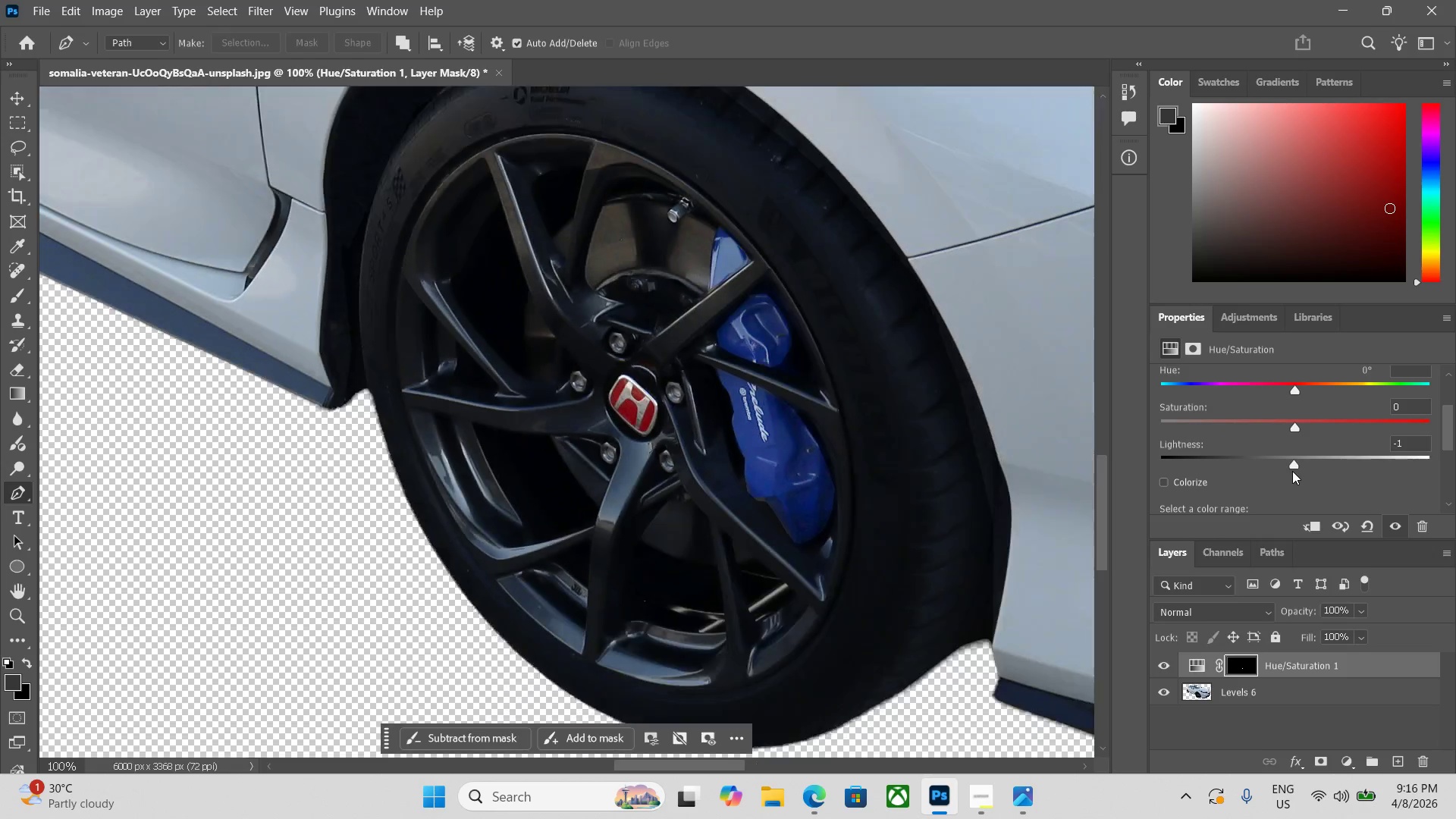 
key(Control+Minus)
 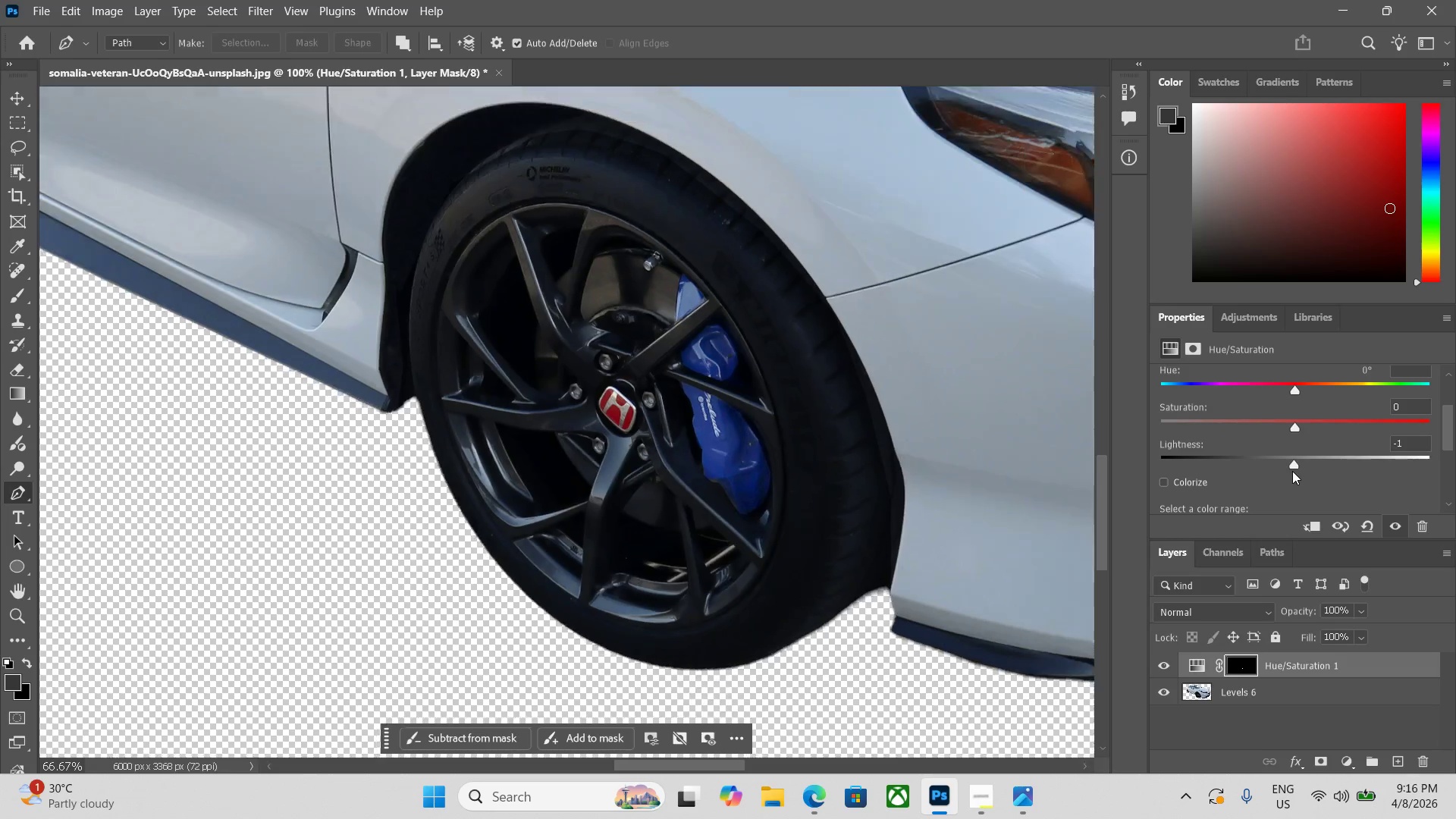 
key(Control+Minus)
 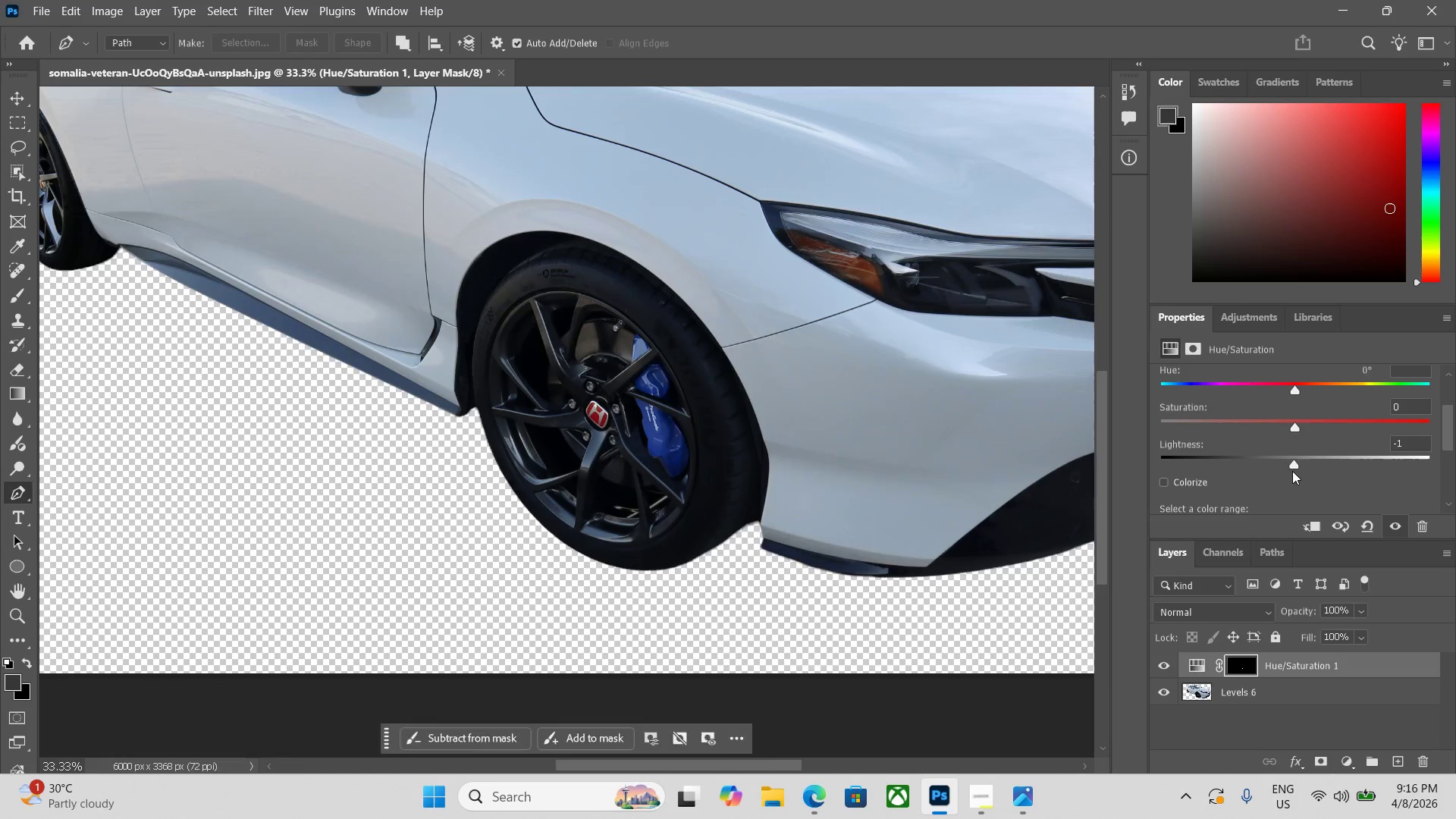 
key(Control+Equal)
 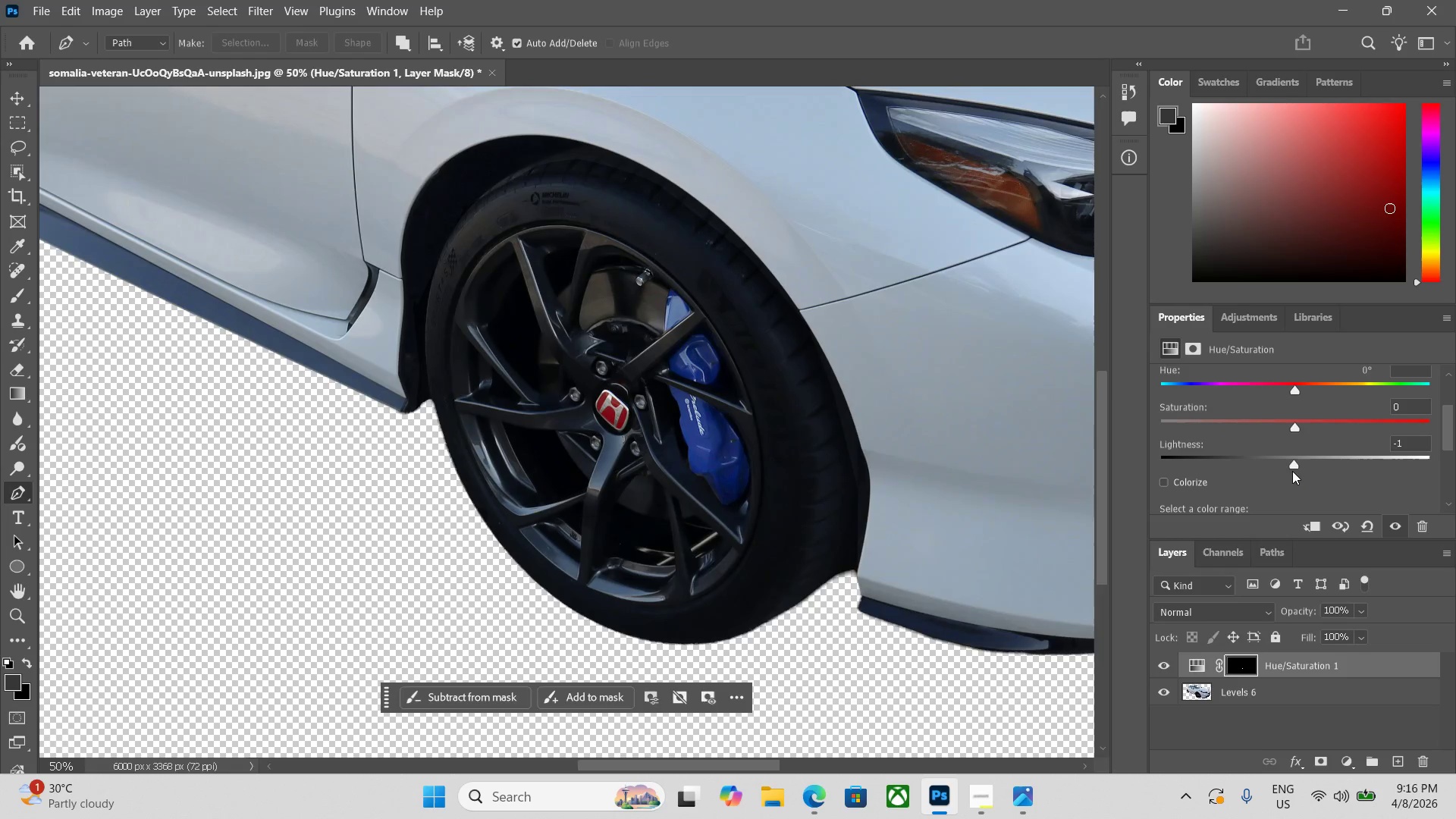 
key(Control+Equal)
 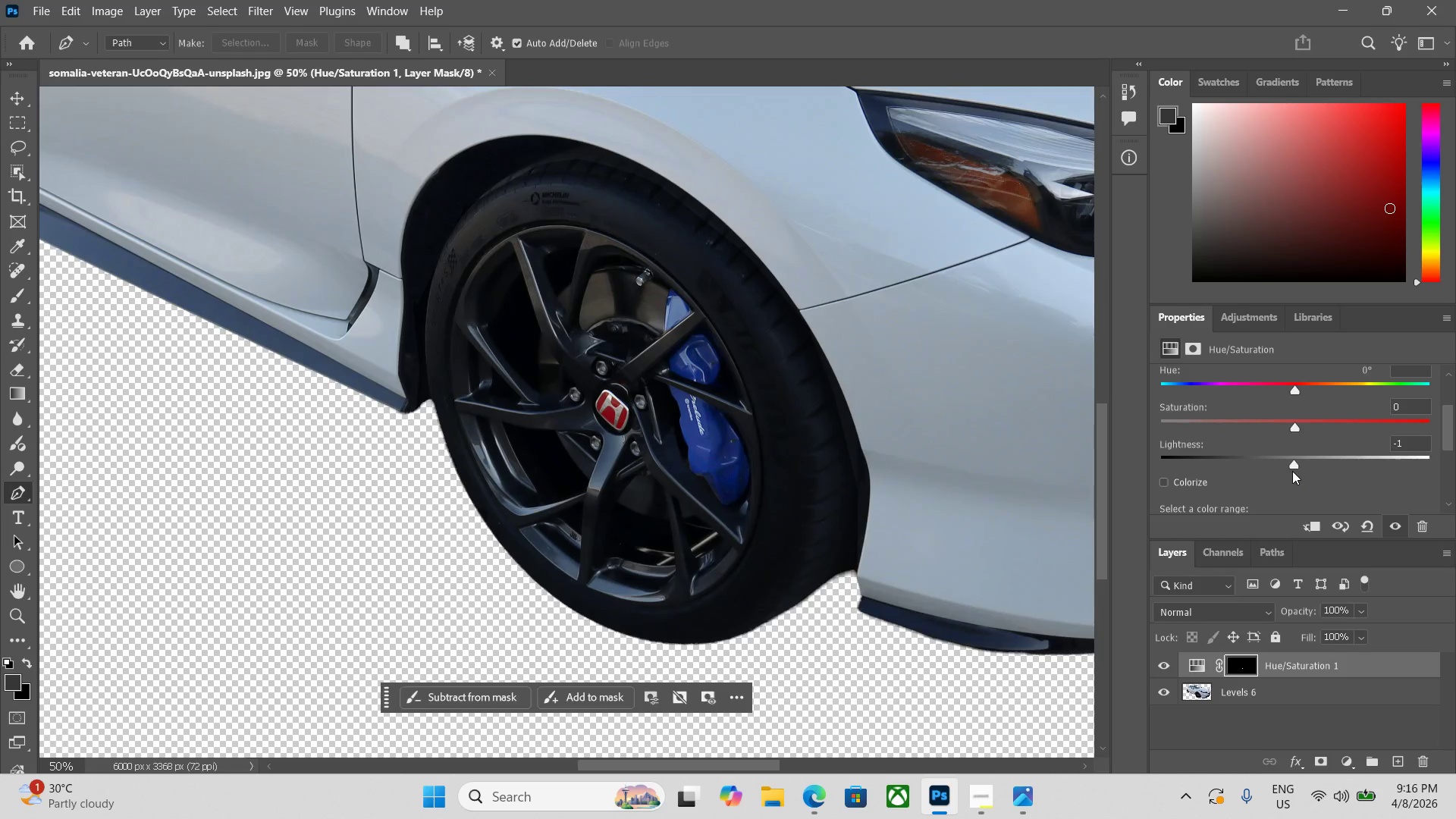 
key(Control+Equal)
 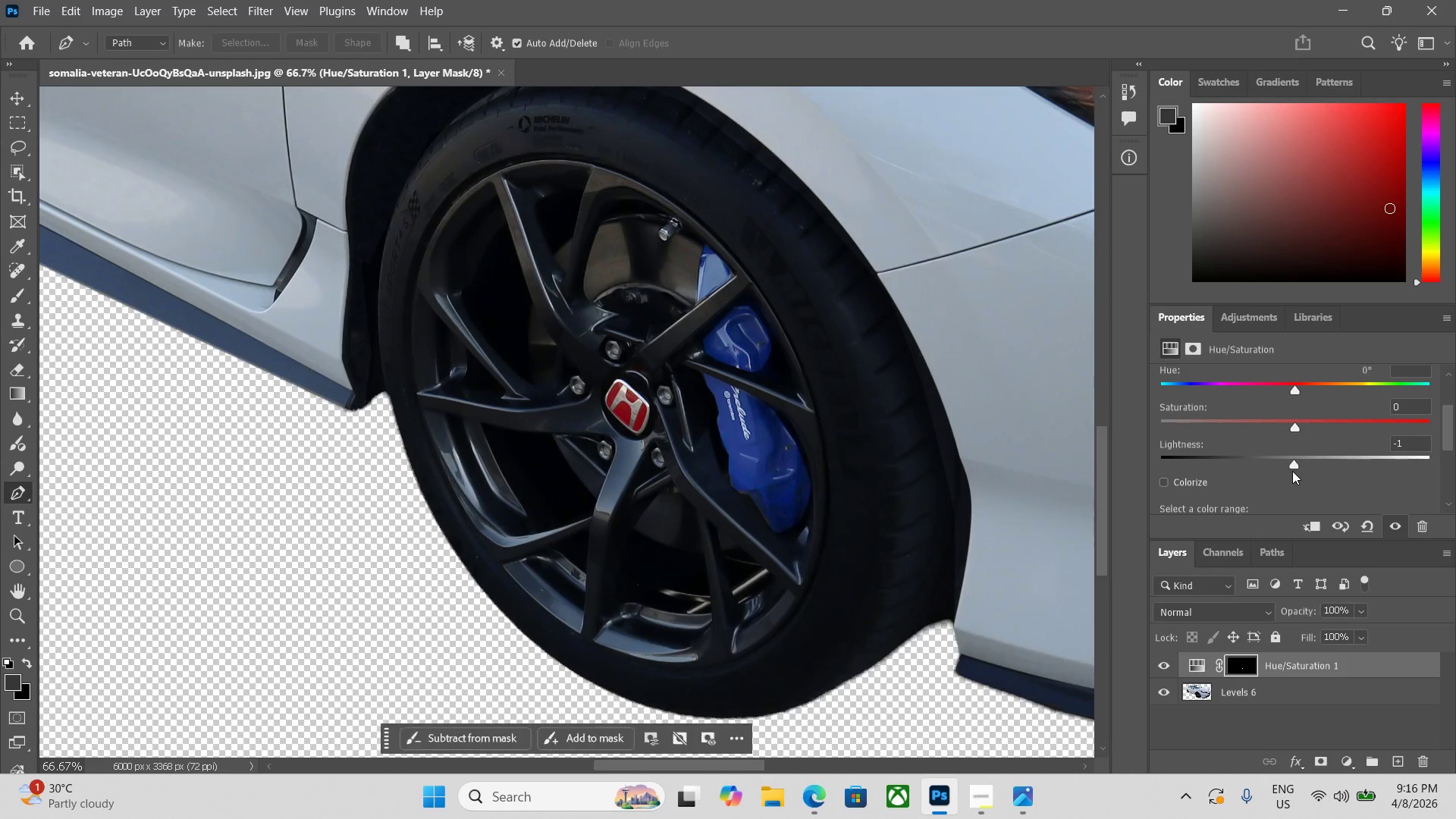 
key(Control+Minus)
 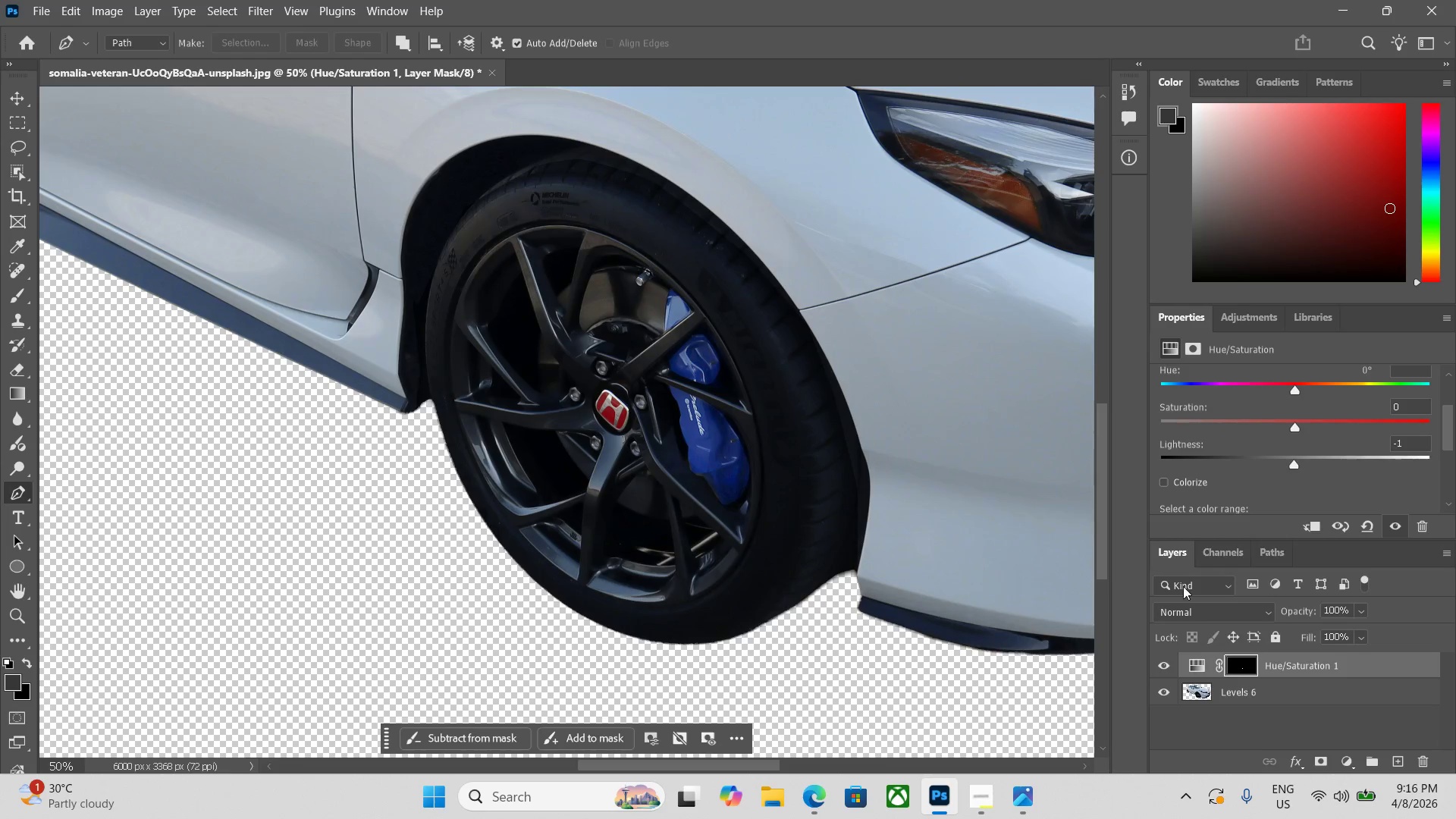 
left_click([1282, 694])
 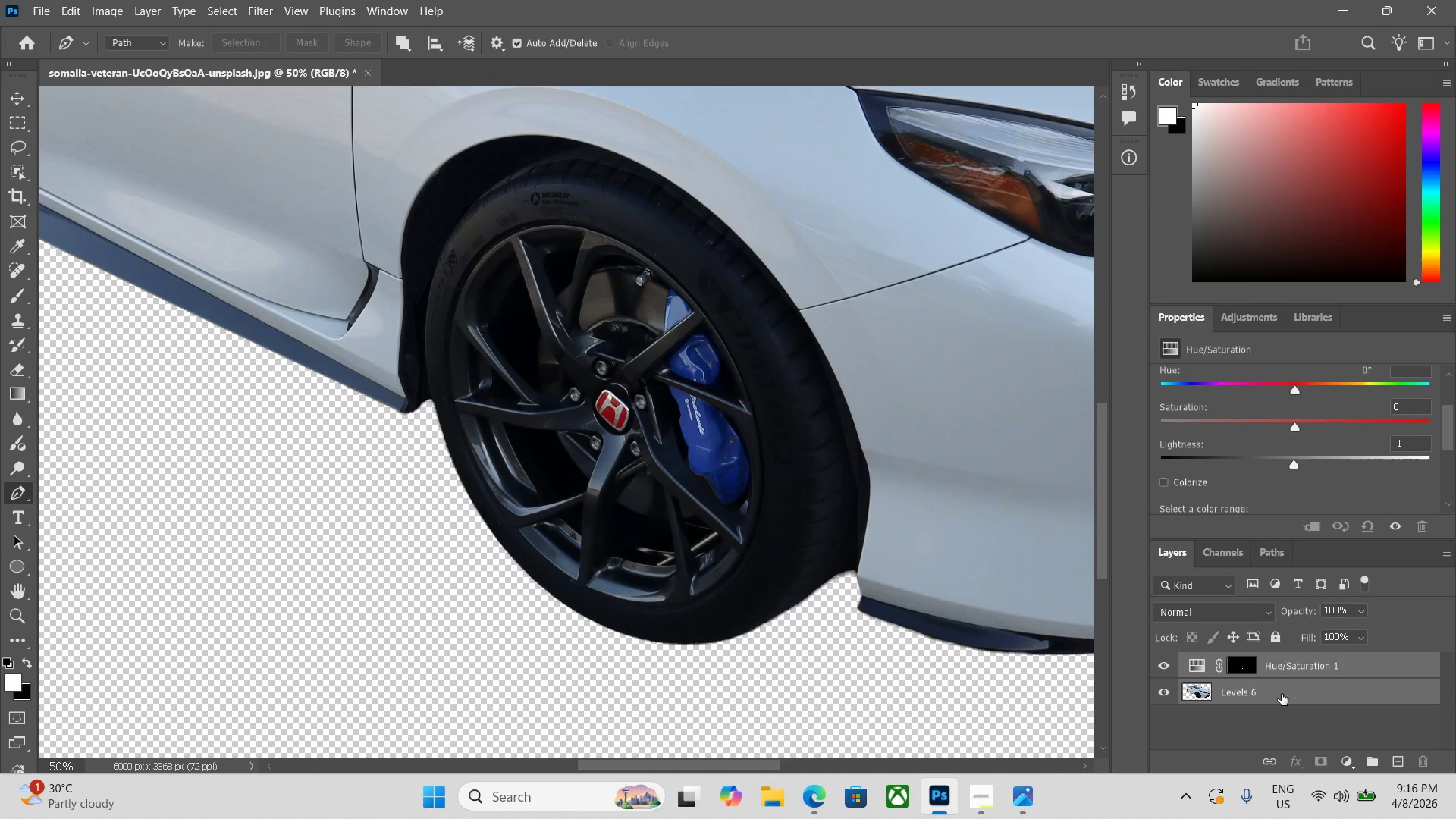 
key(Control+E)
 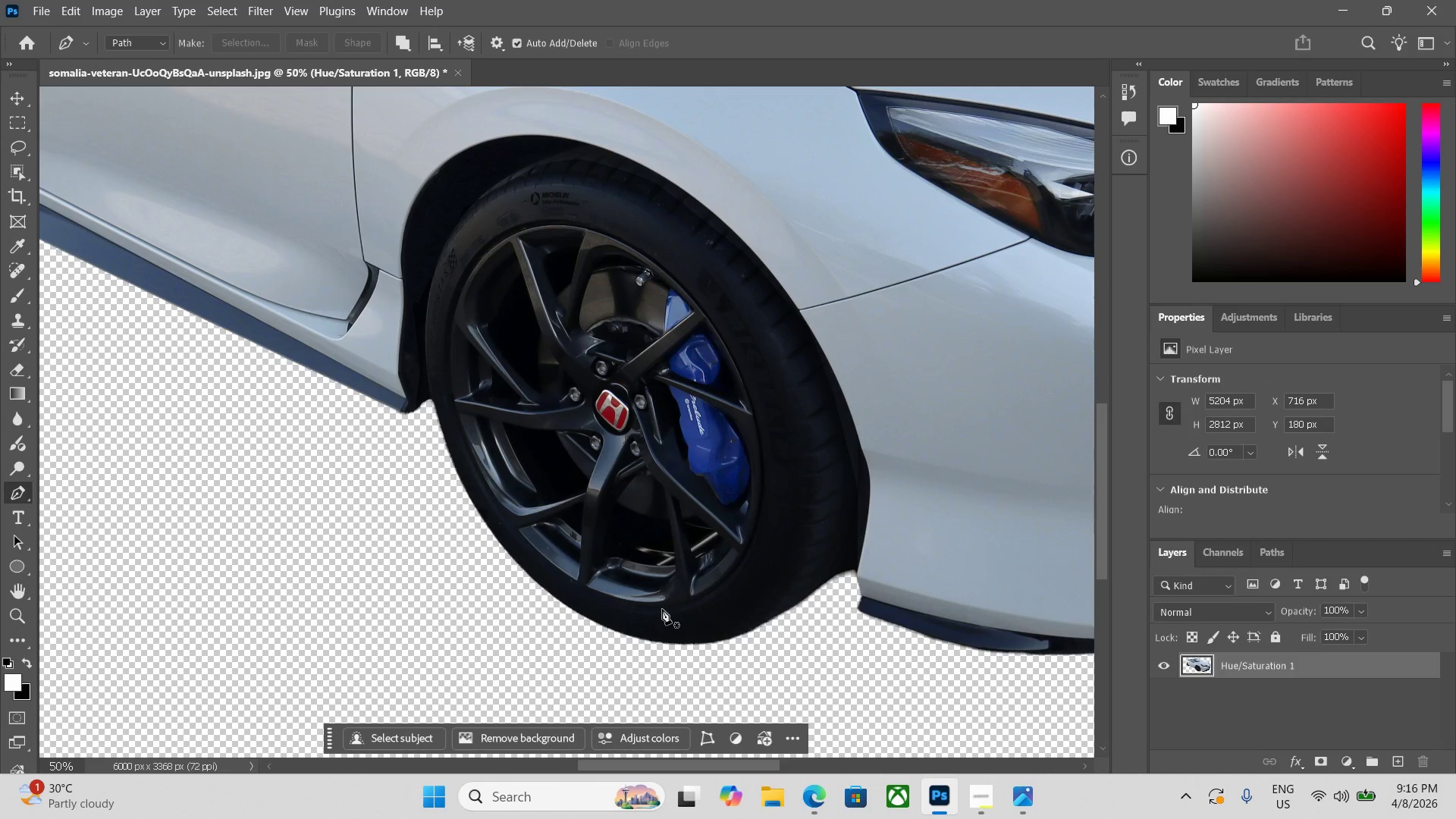 
key(Control+0)
 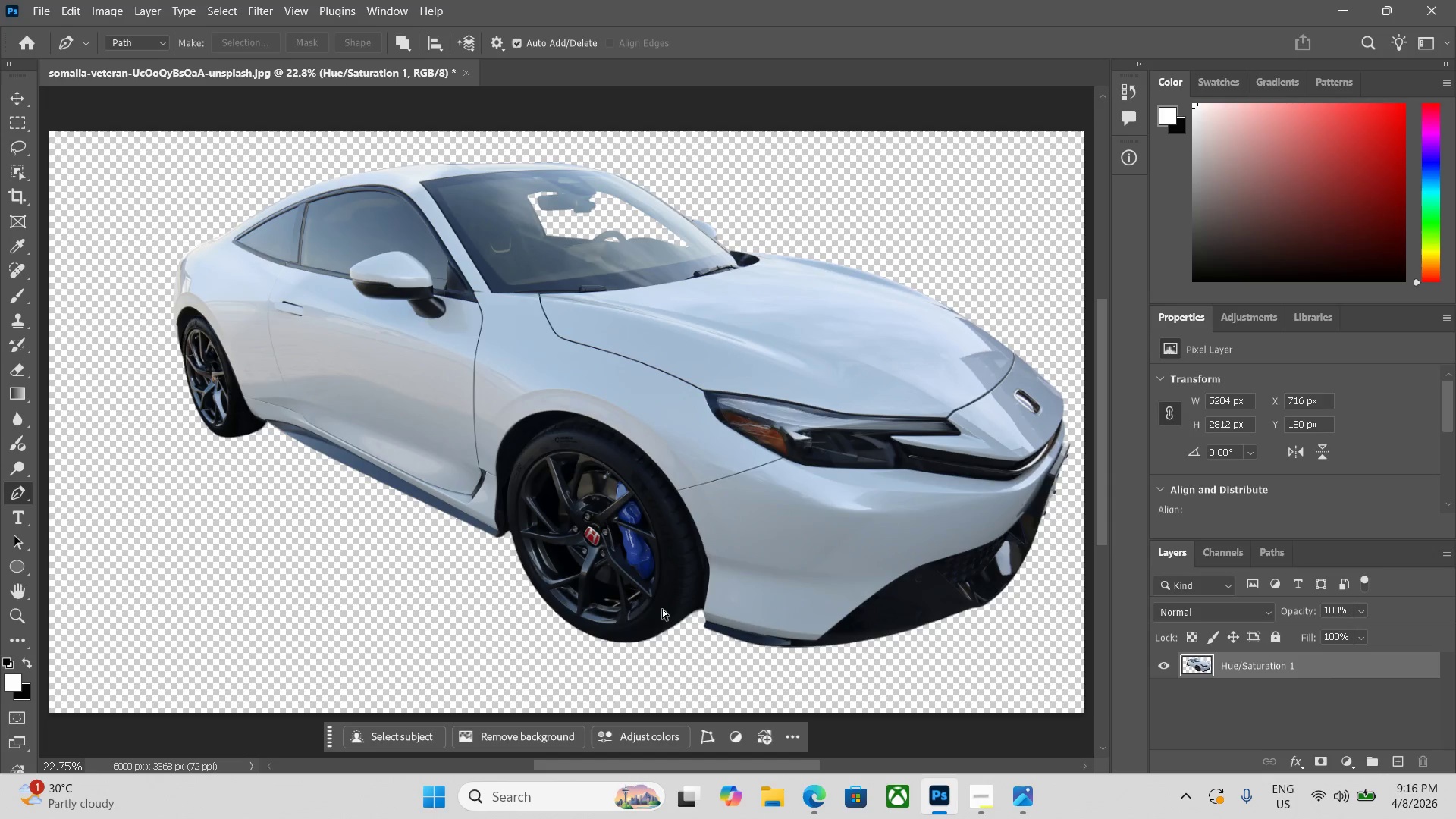 
key(Control+0)
 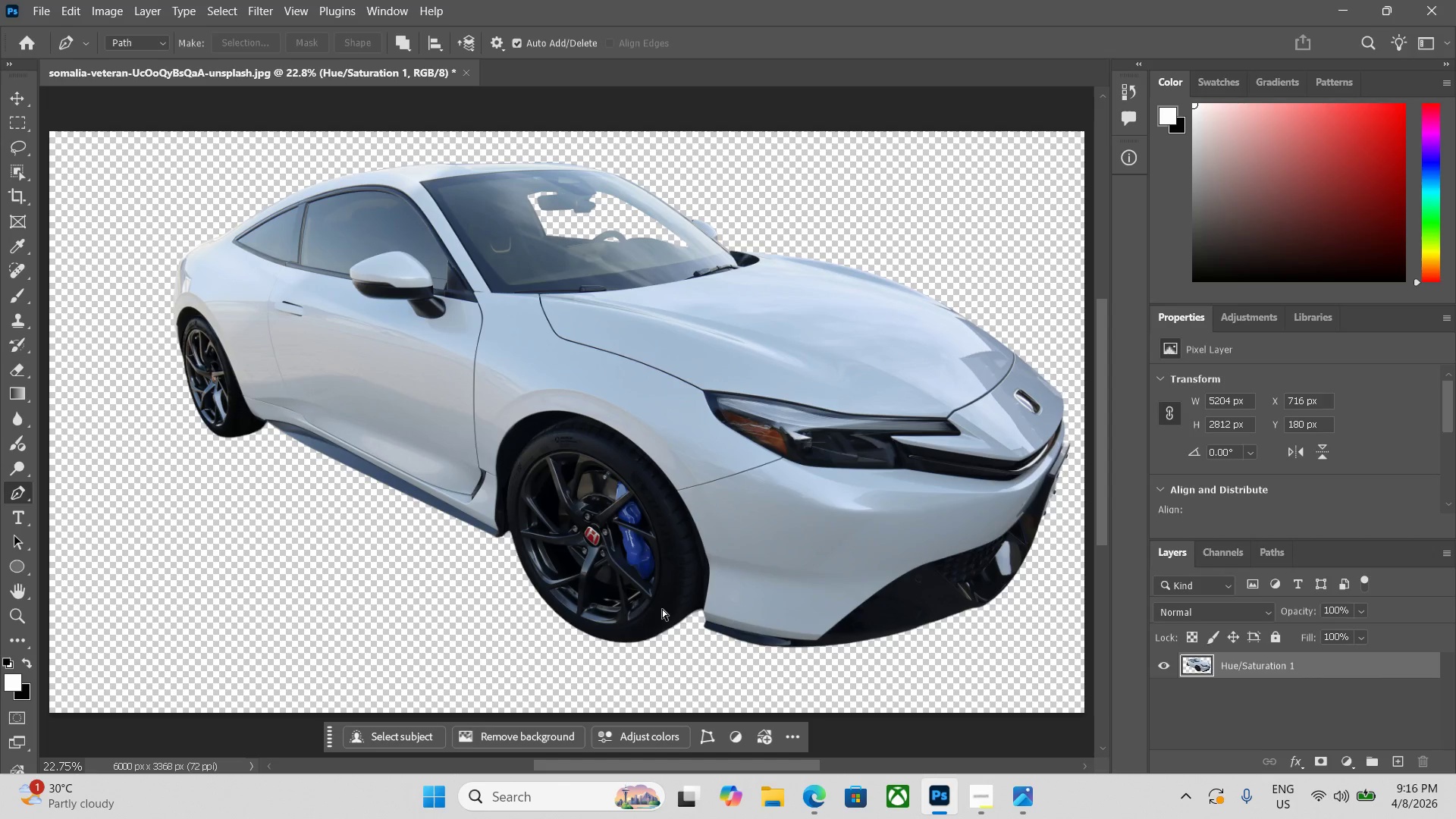 
key(Control+0)
 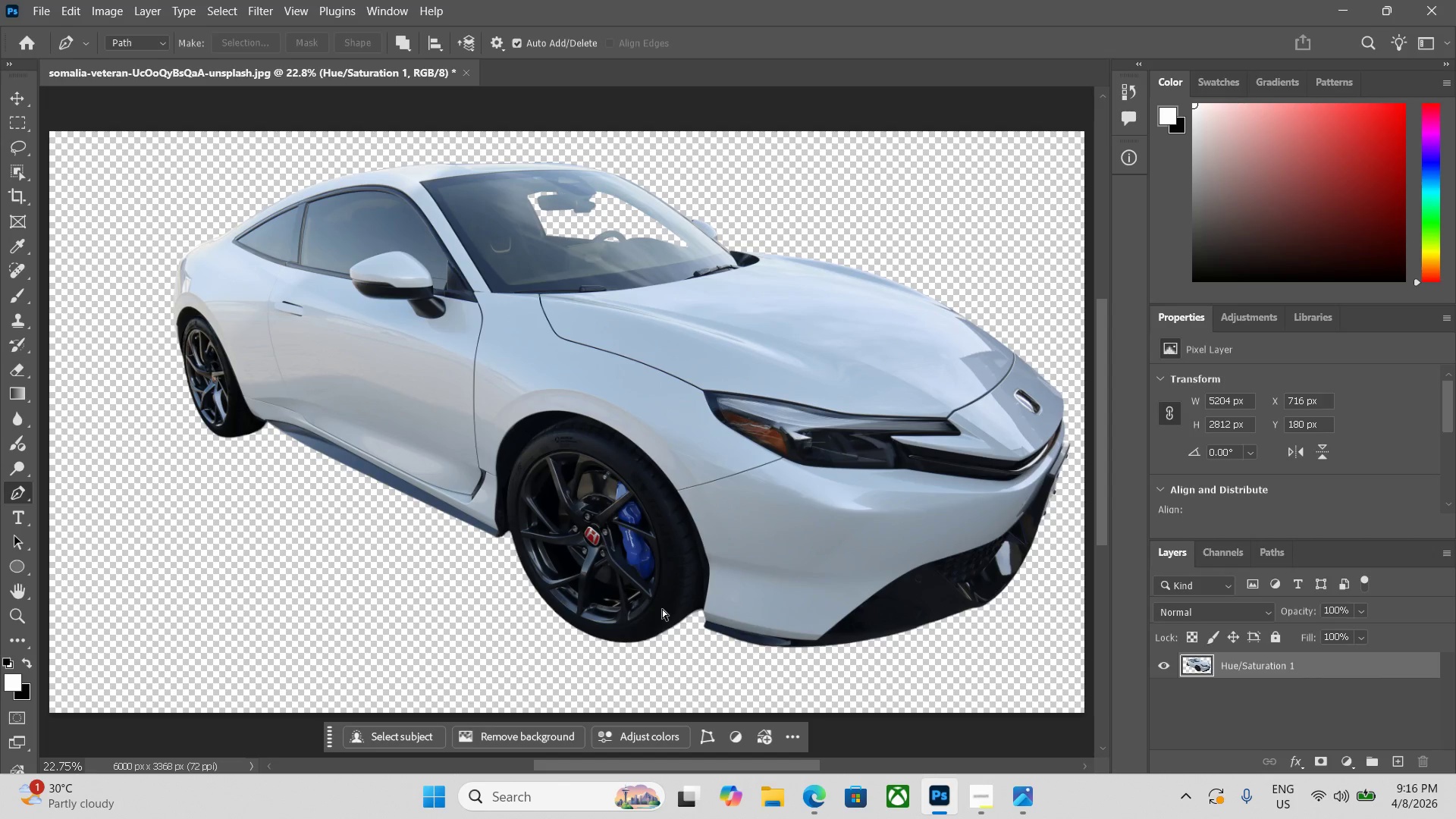 
key(Control+Minus)
 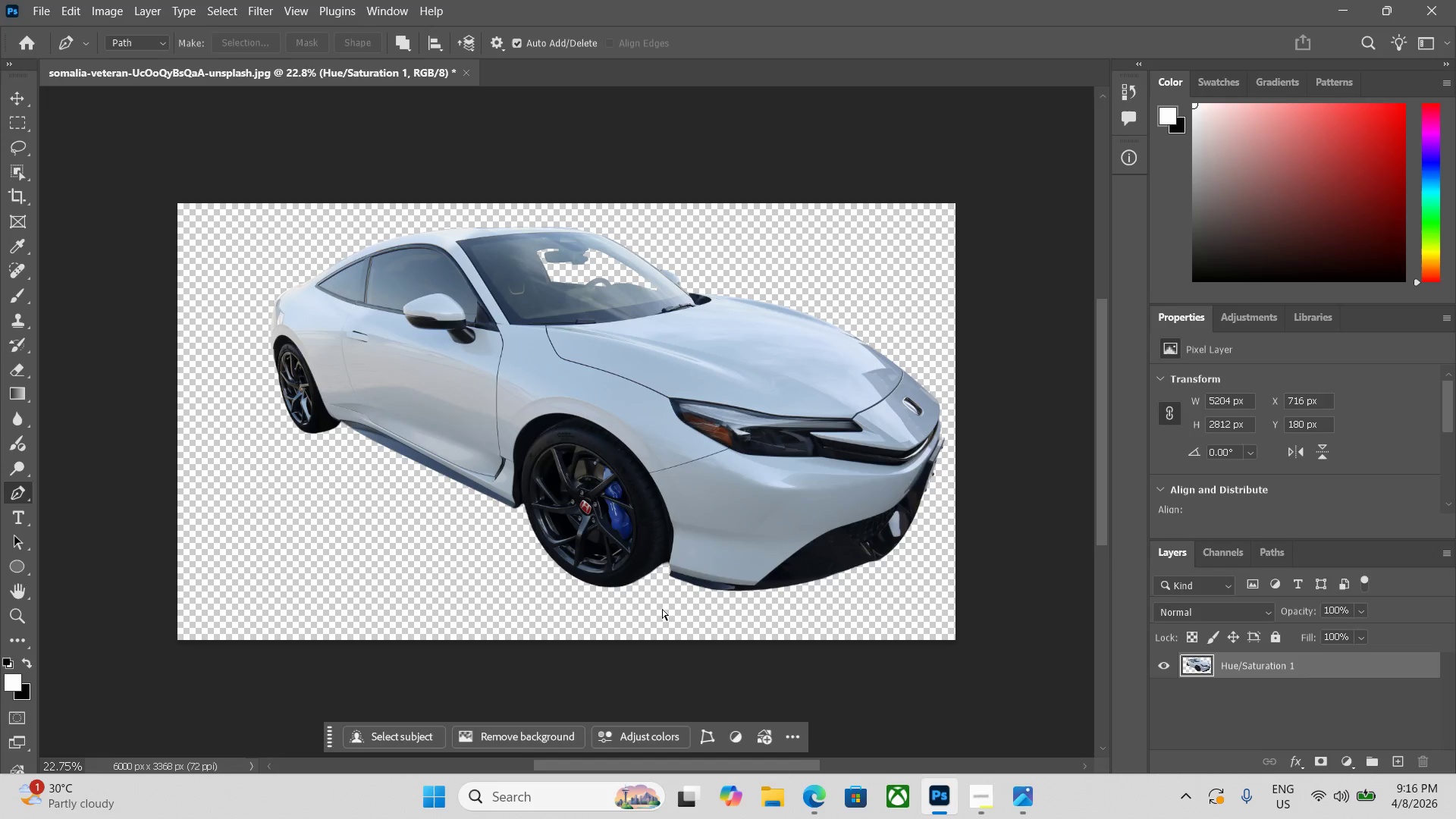 
key(Control+Minus)
 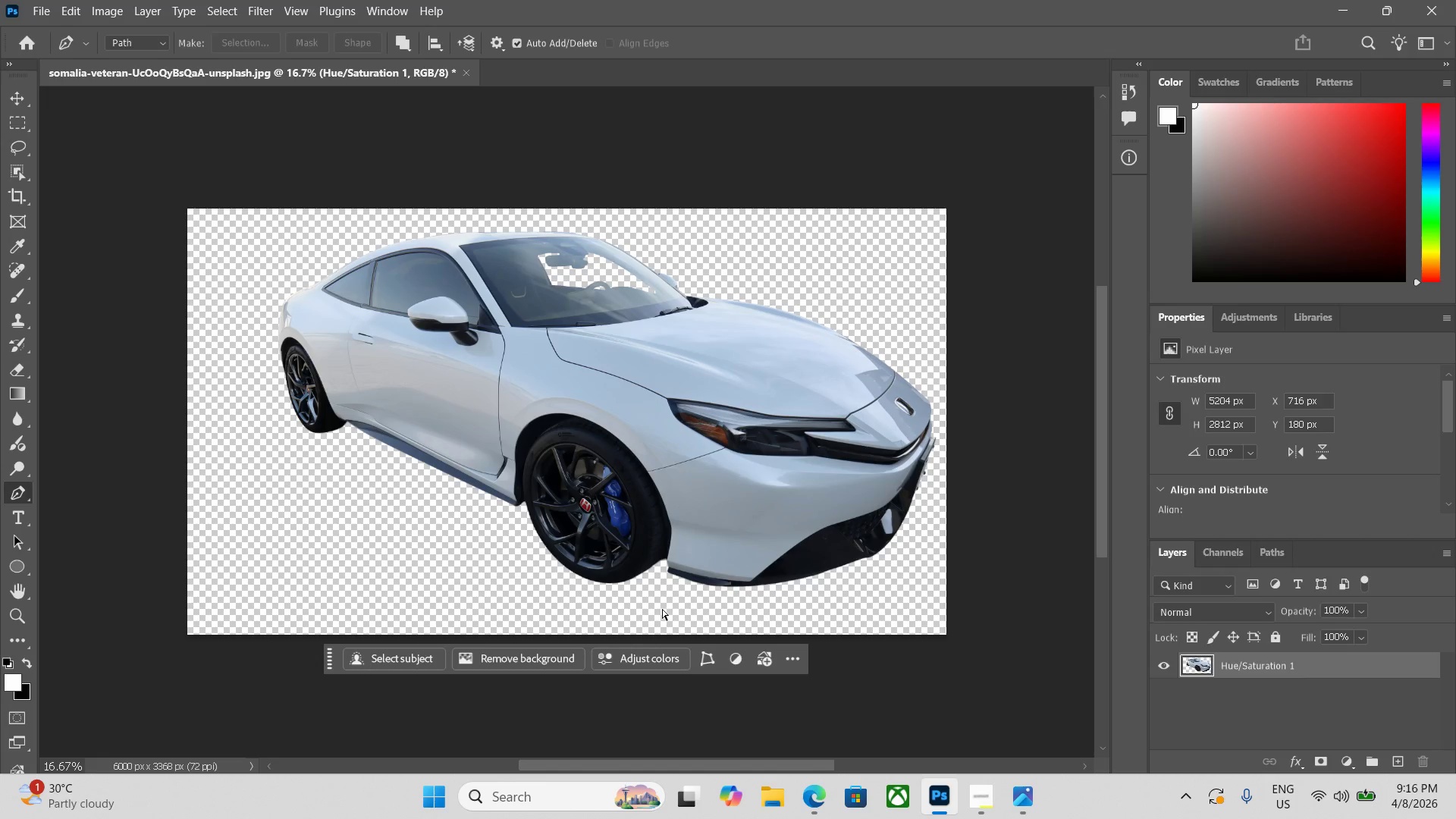 
key(Control+Equal)
 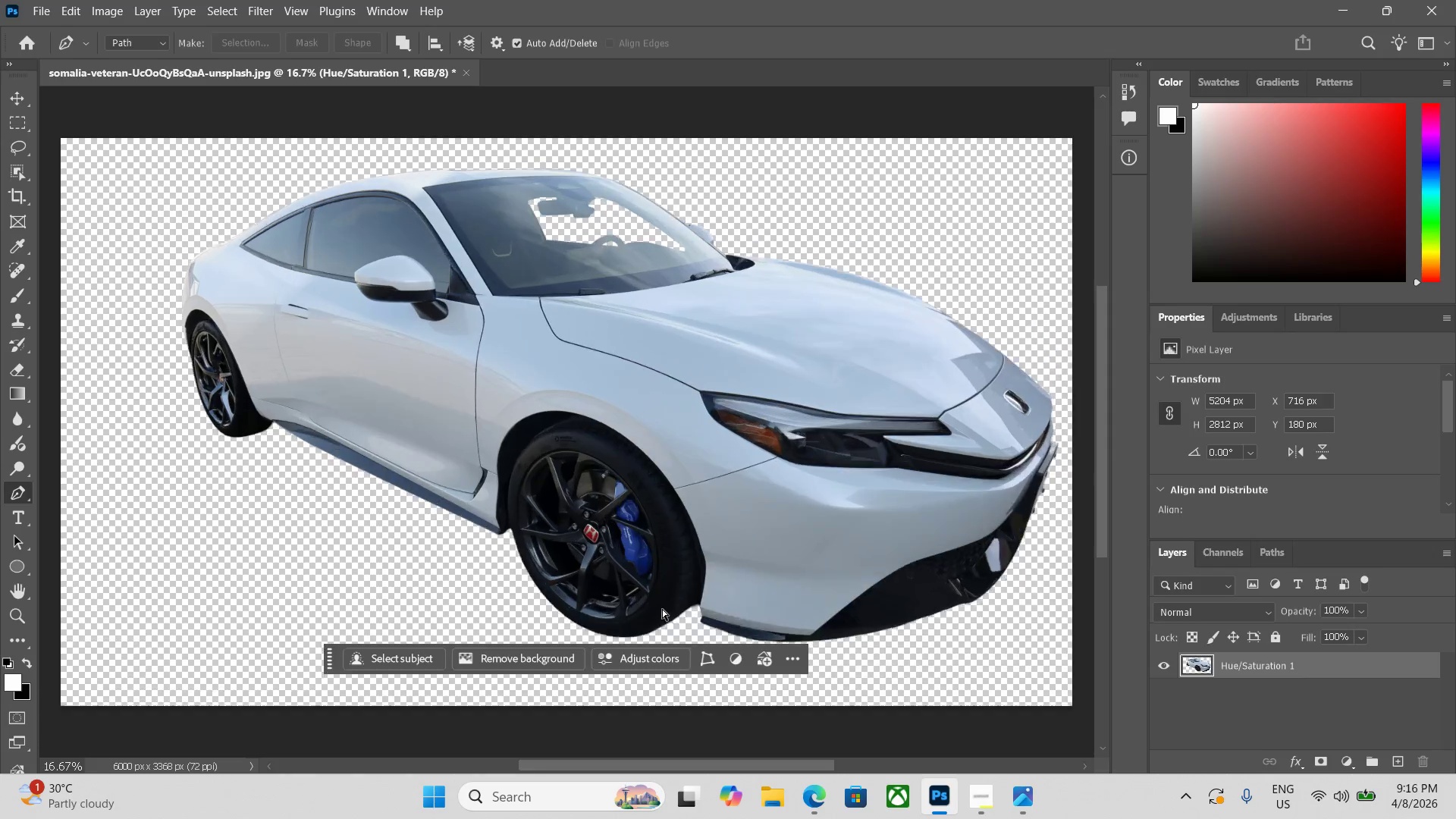 
key(Control+Equal)
 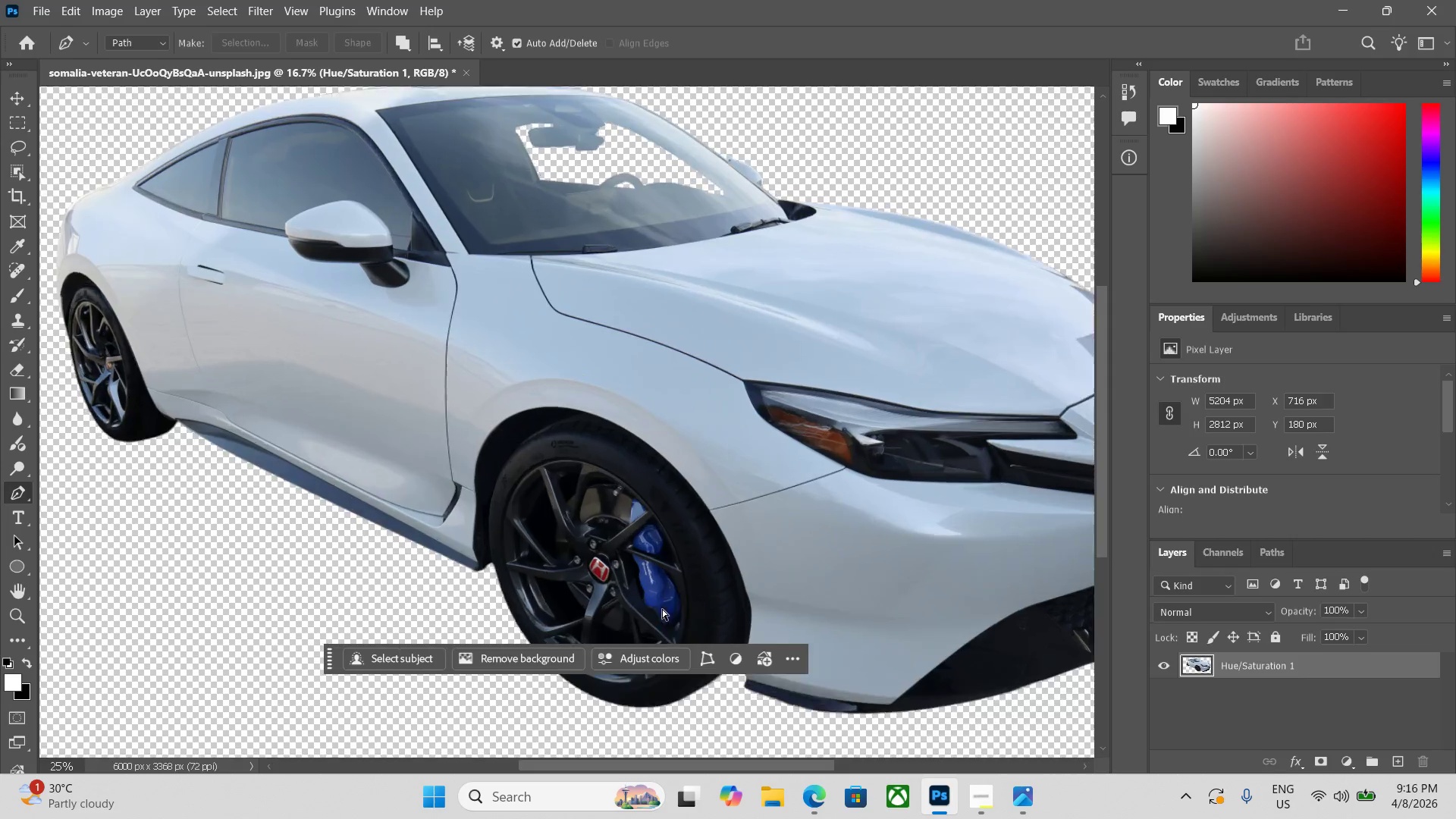 
key(Control+Equal)
 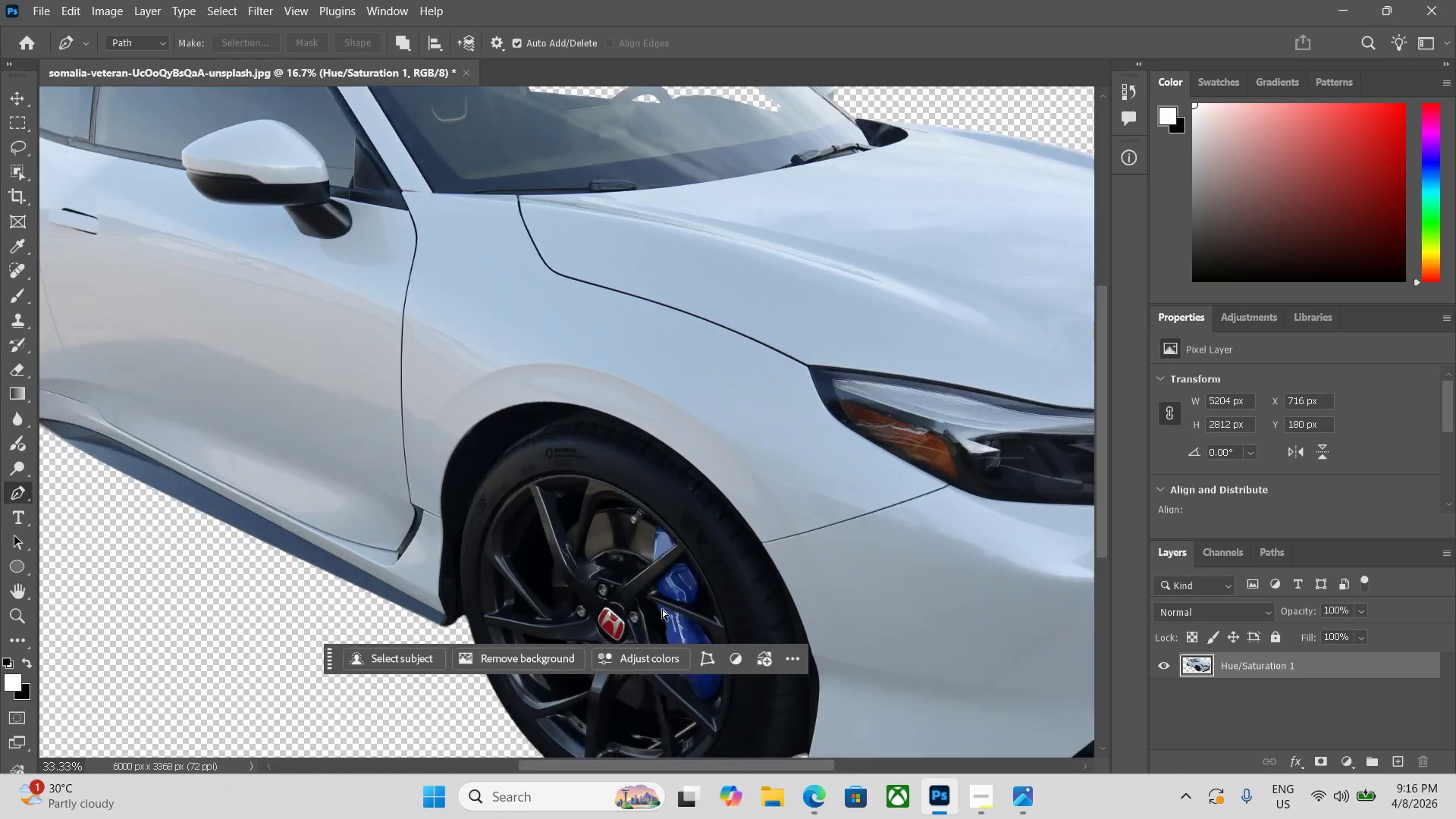 
key(Control+Equal)
 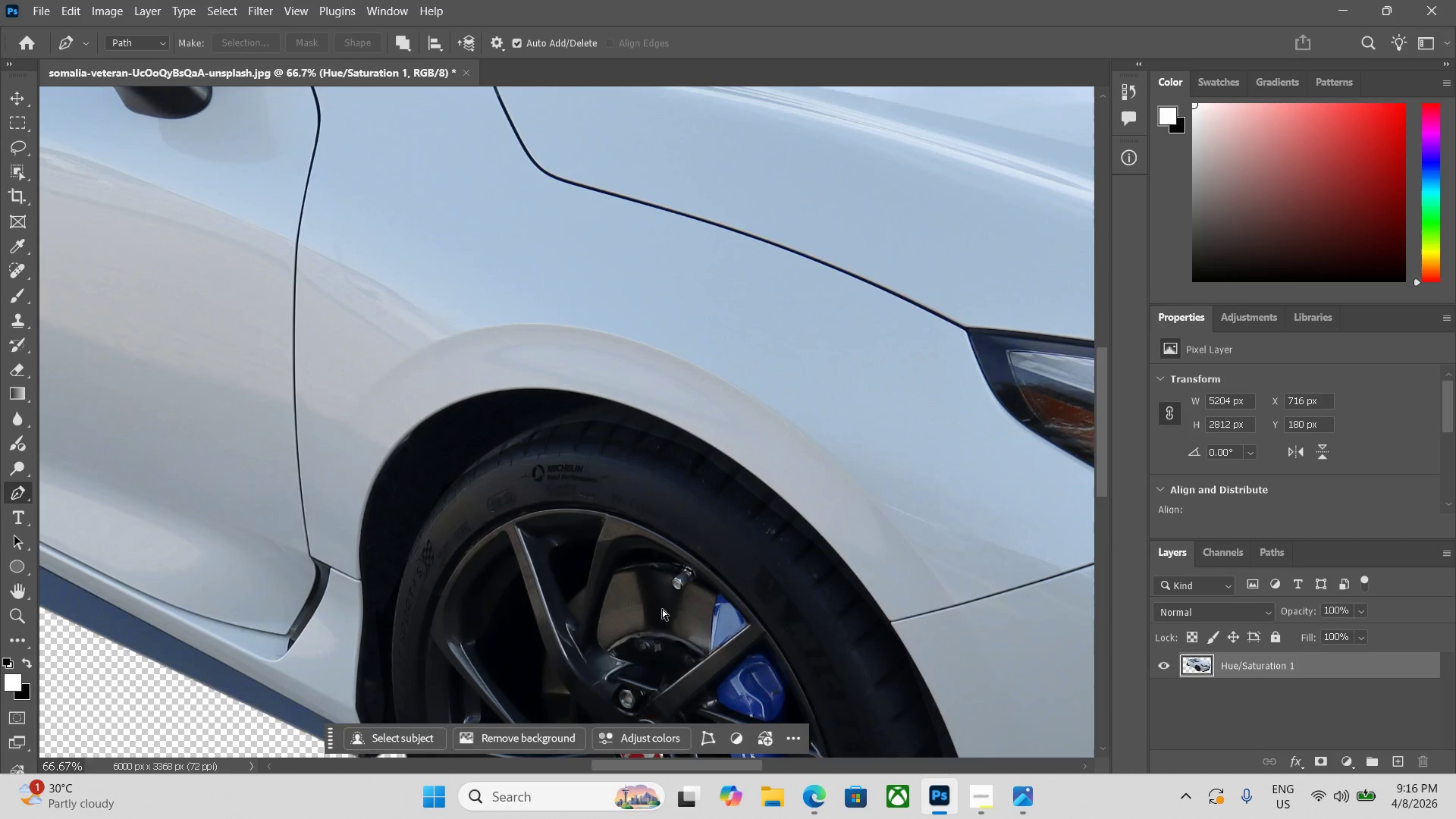 
key(Control+Minus)
 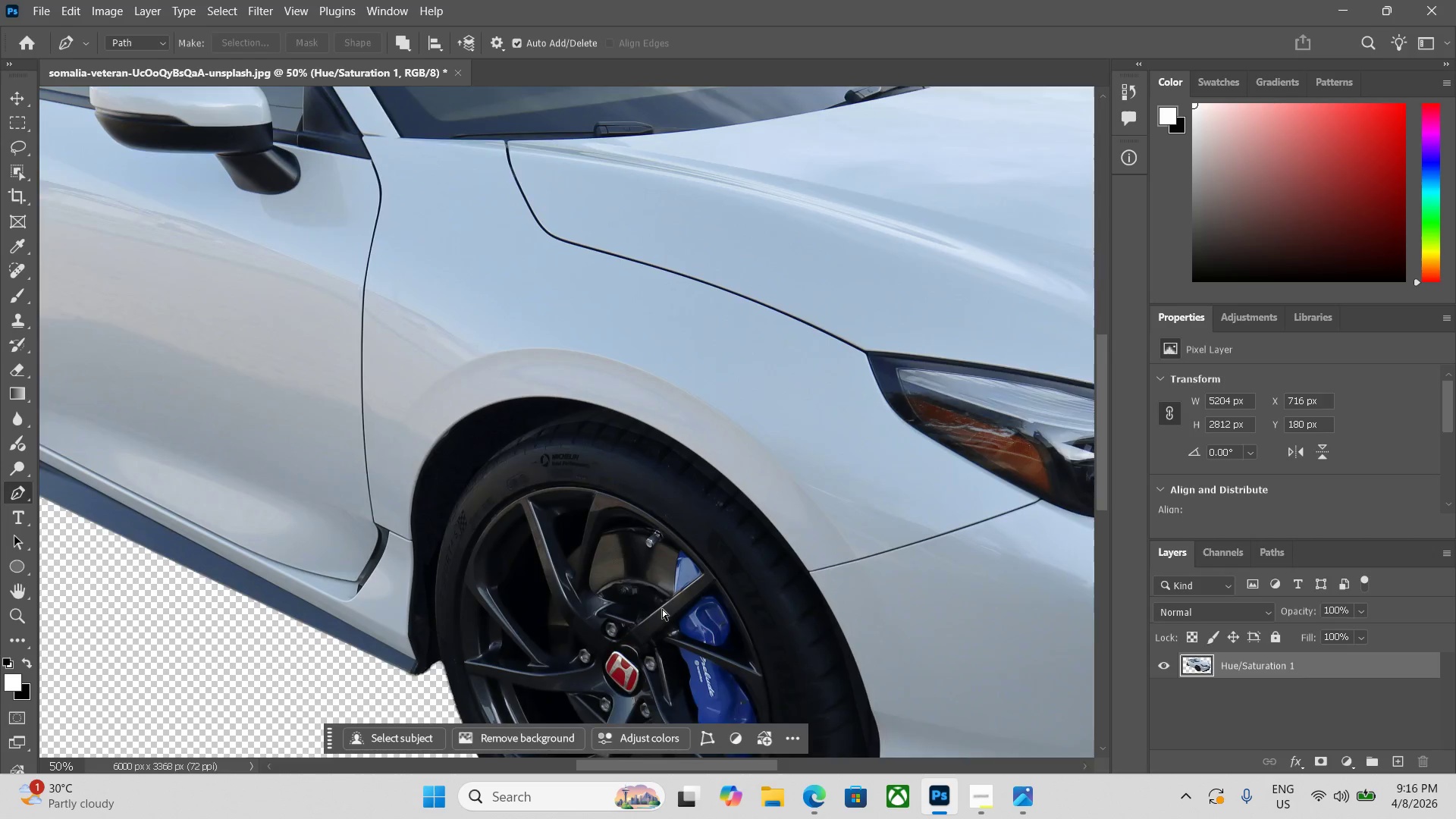 
key(Control+Equal)
 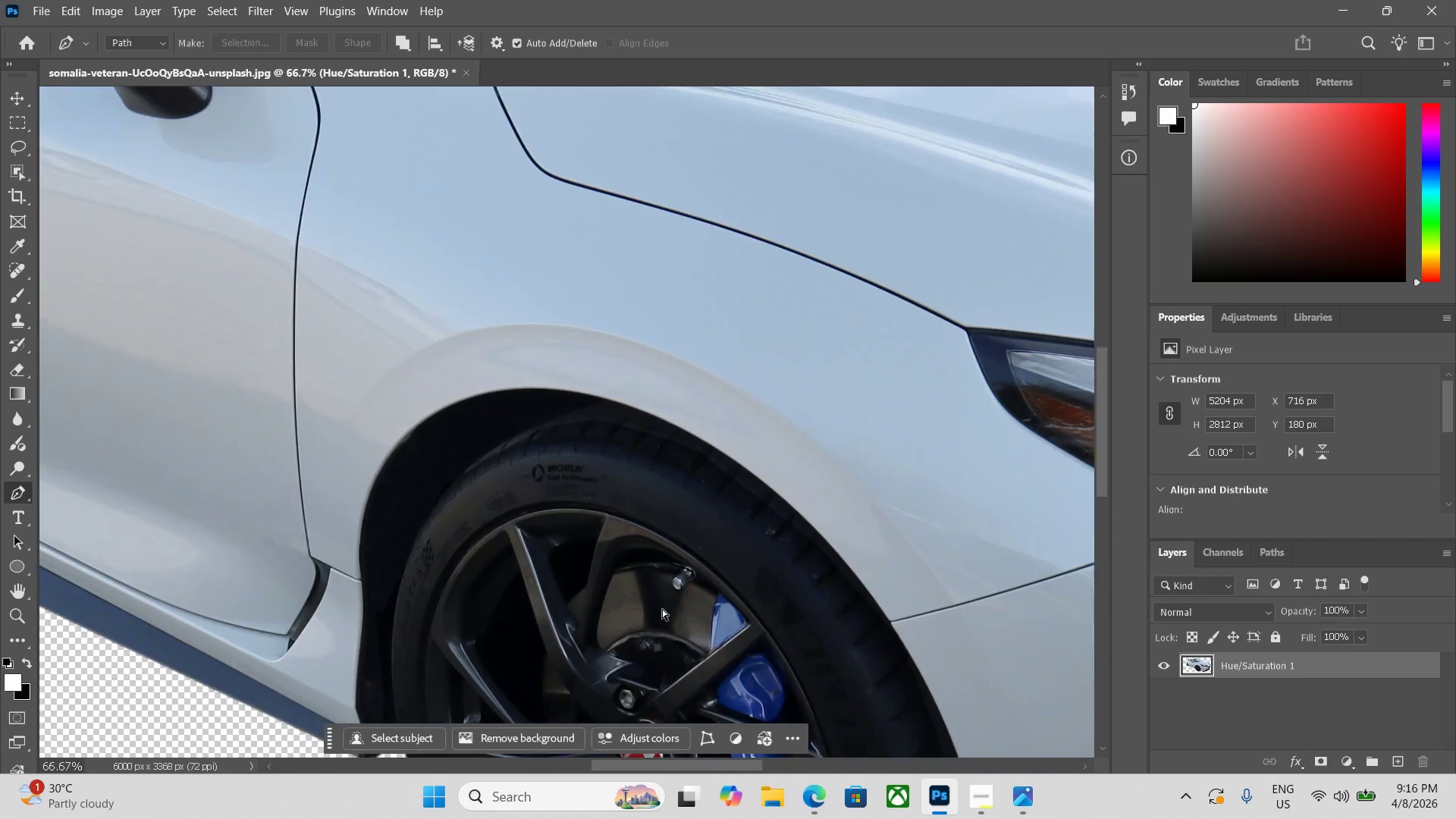 
key(Control+Minus)
 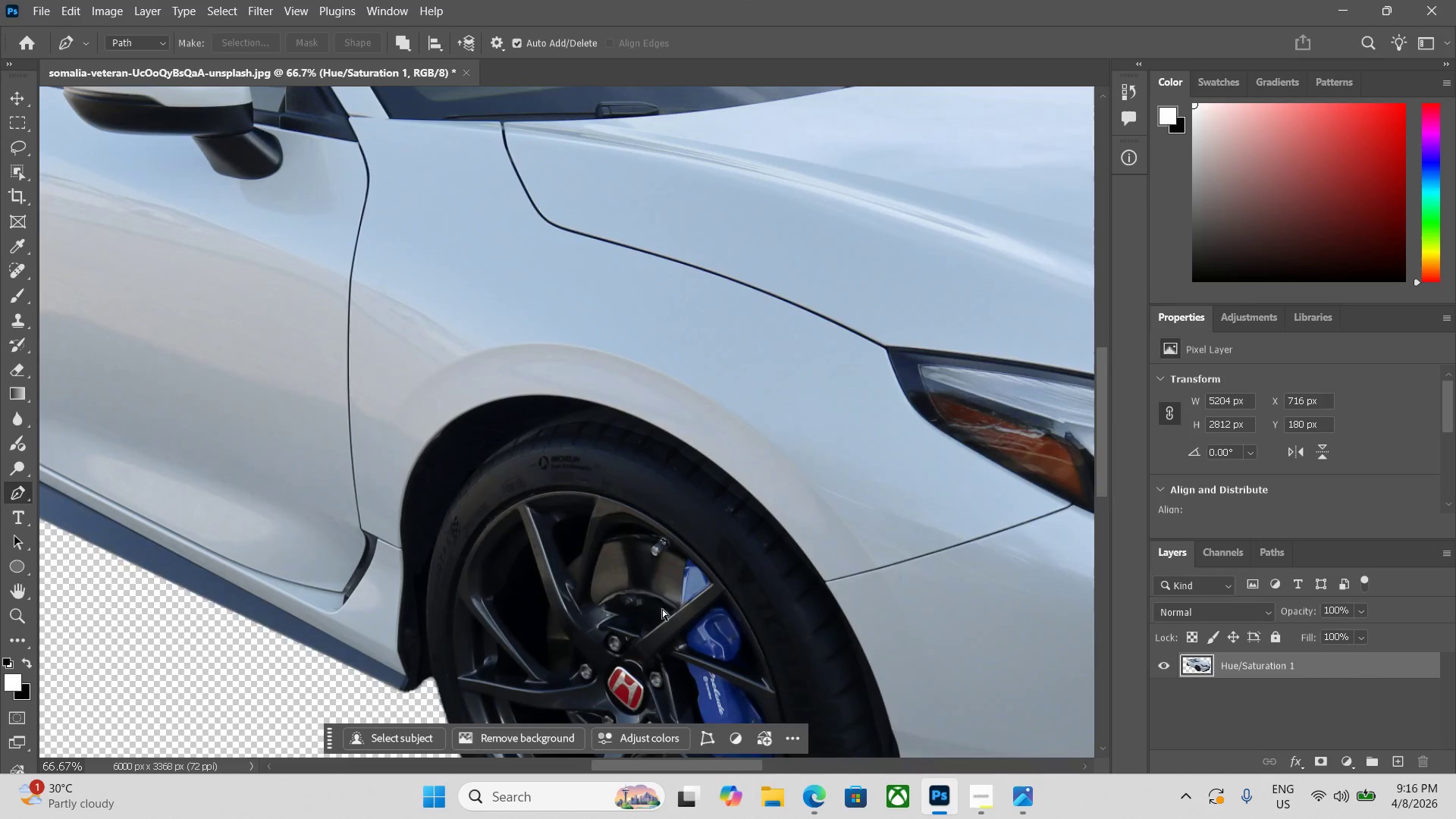 
key(Control+Minus)
 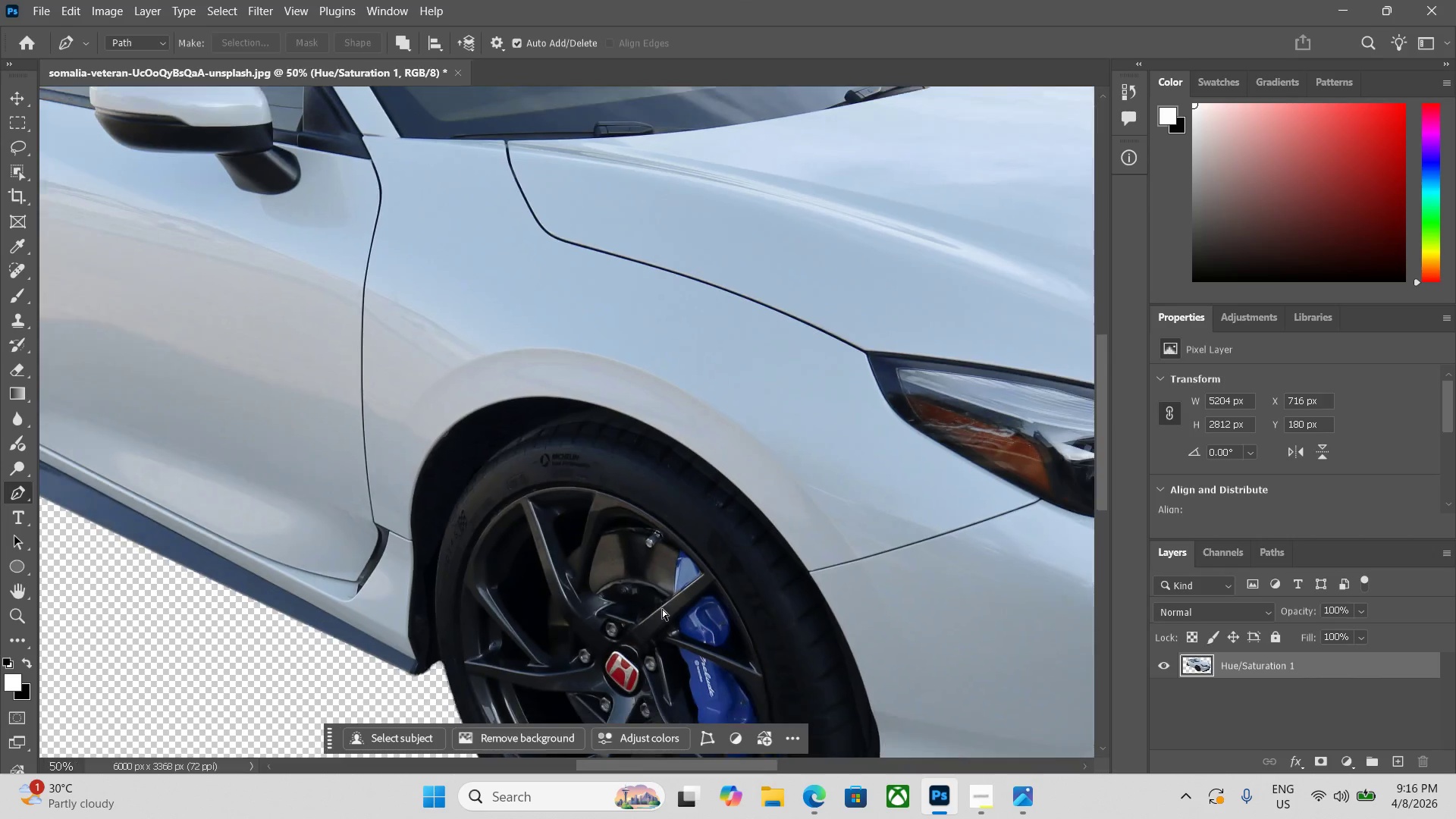 
key(Control+Minus)
 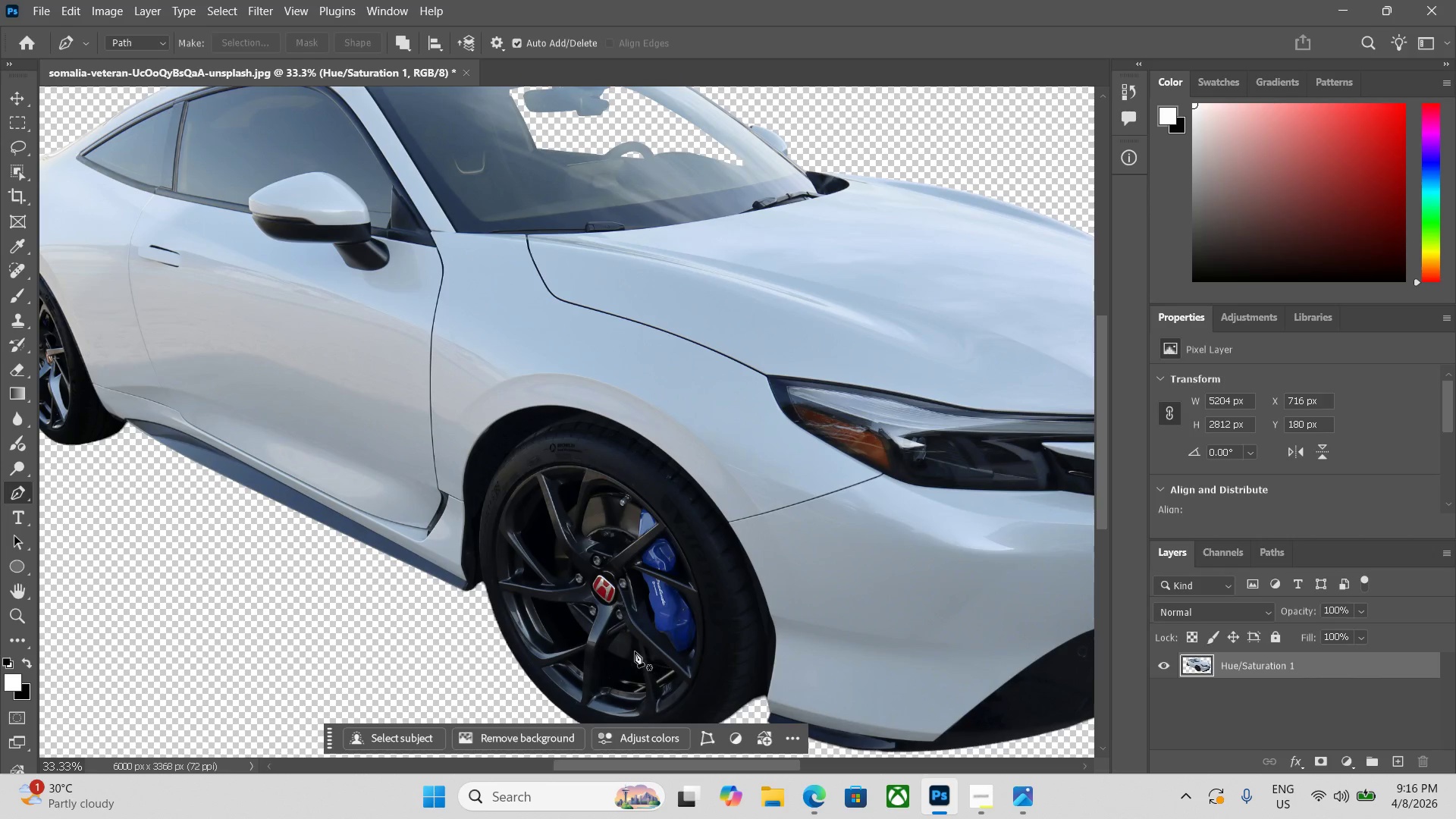 
key(Control+Equal)
 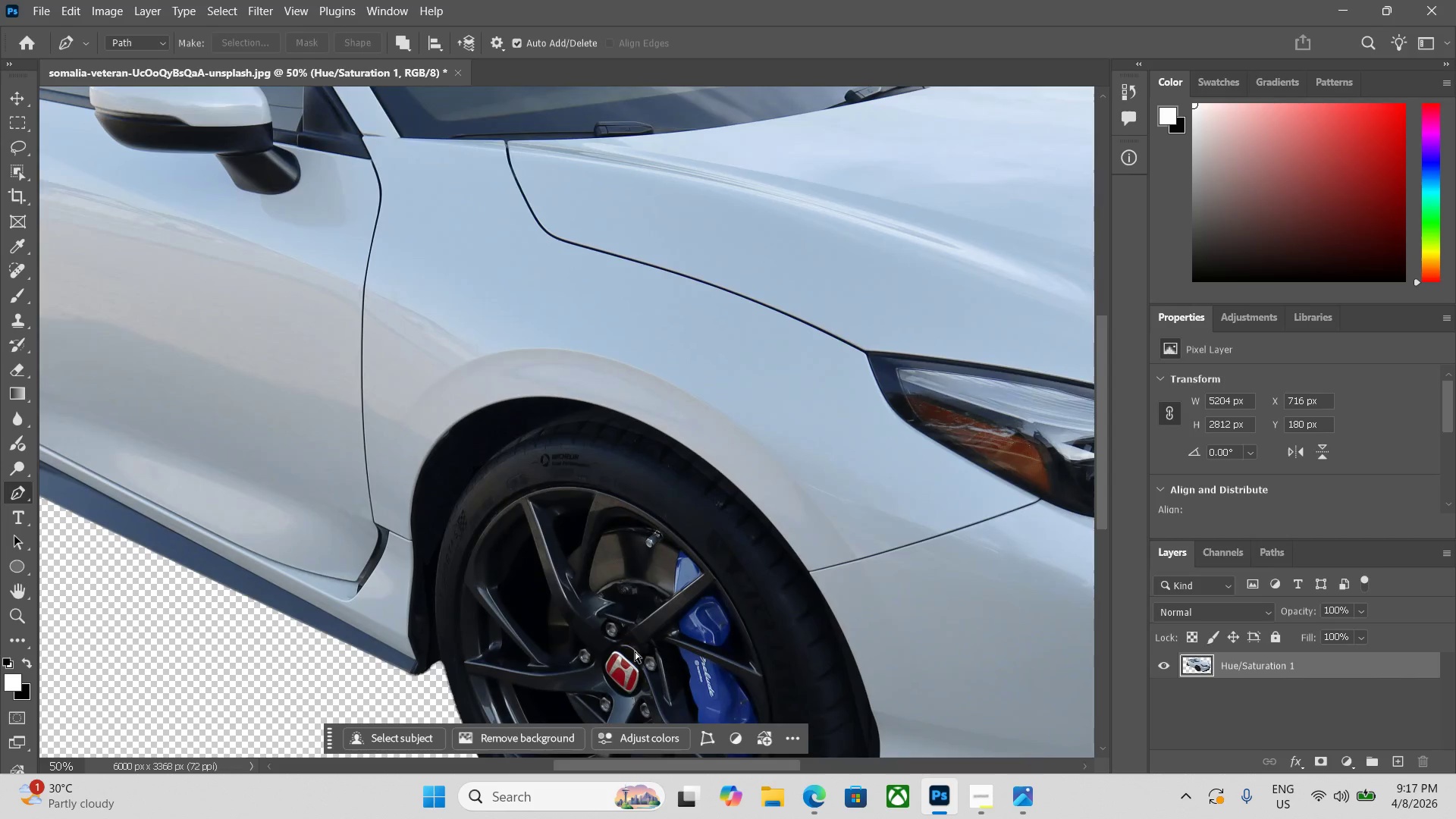 
key(Control+Equal)
 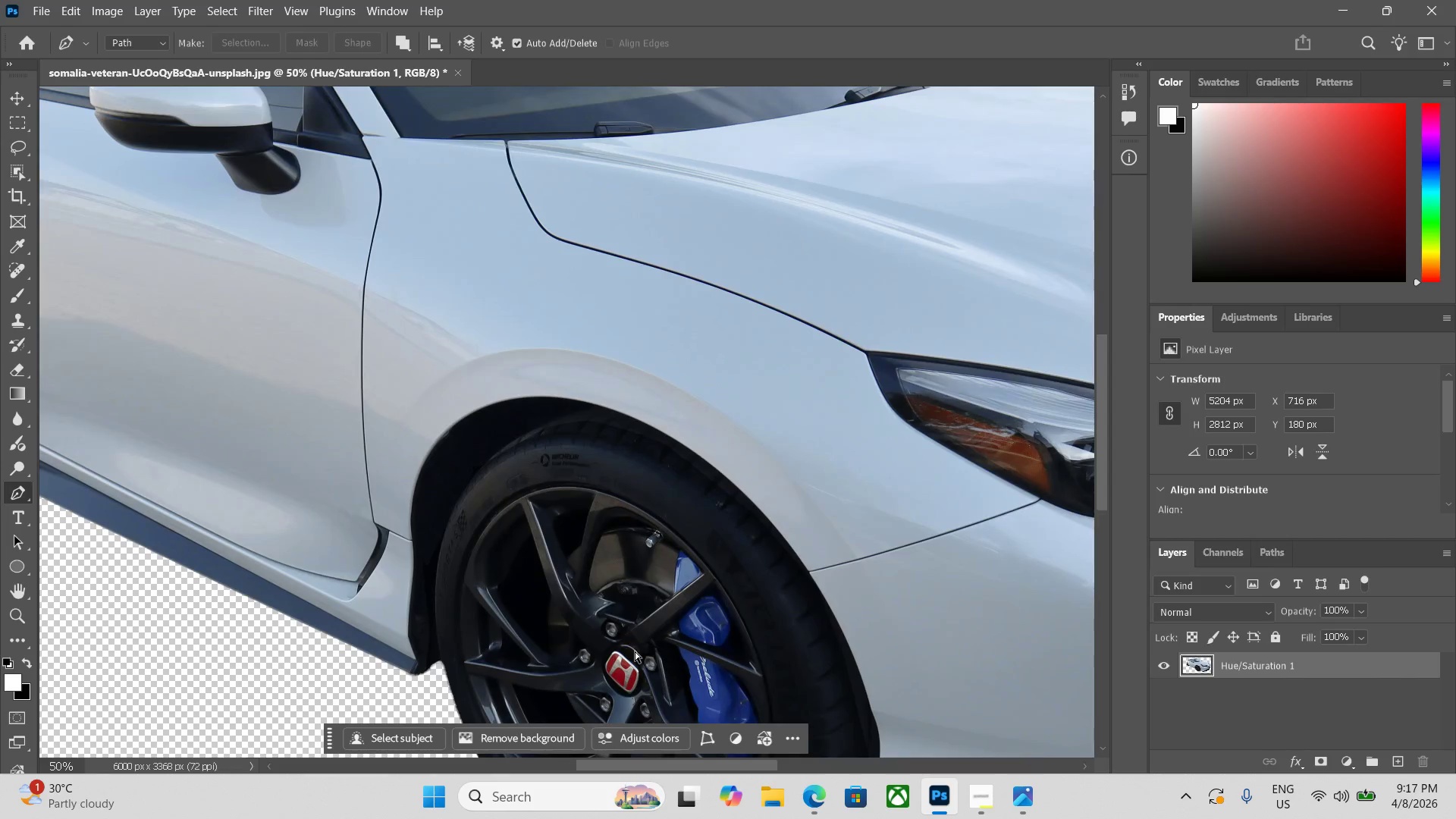 
key(Control+Equal)
 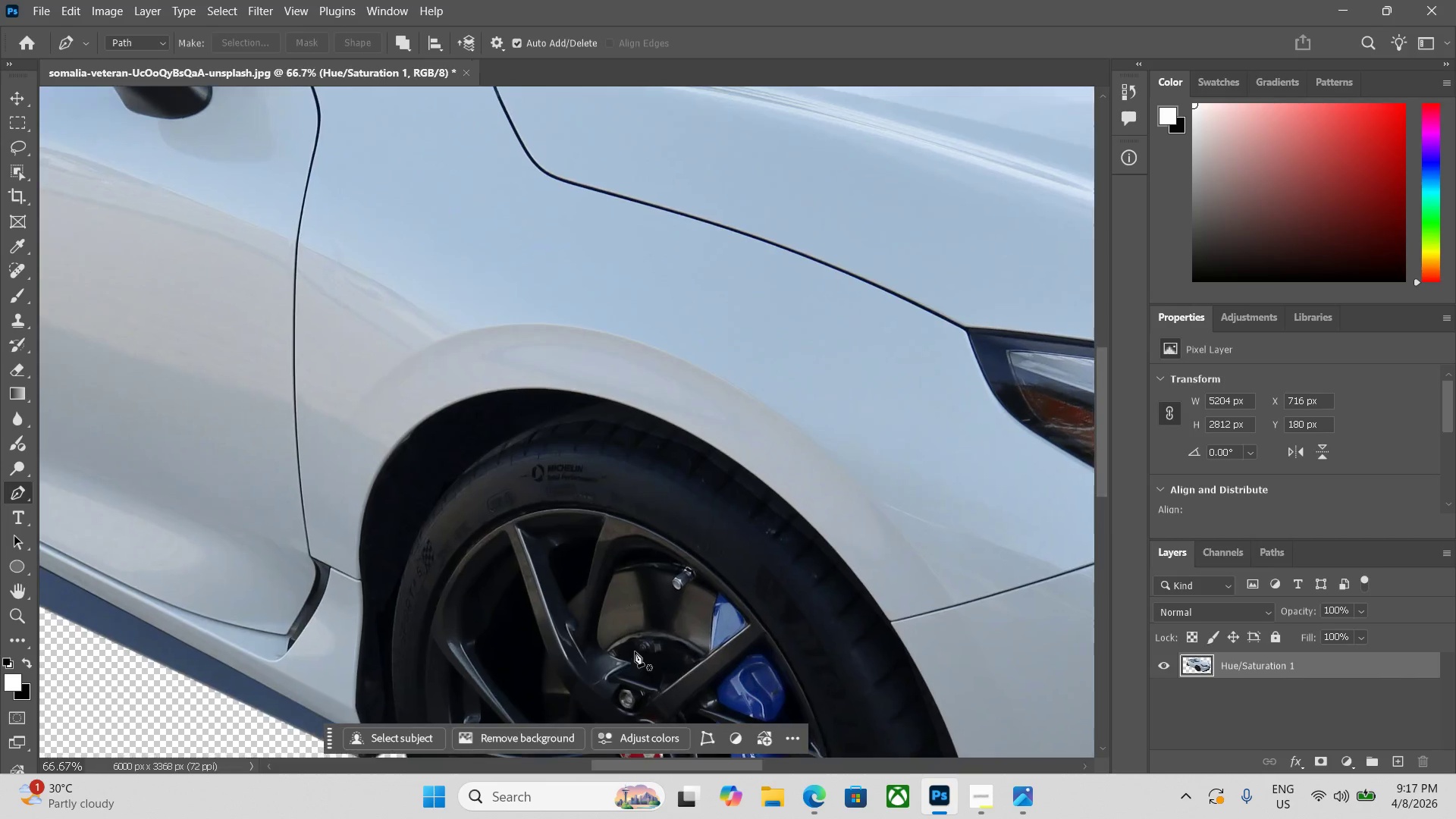 
key(Space)
 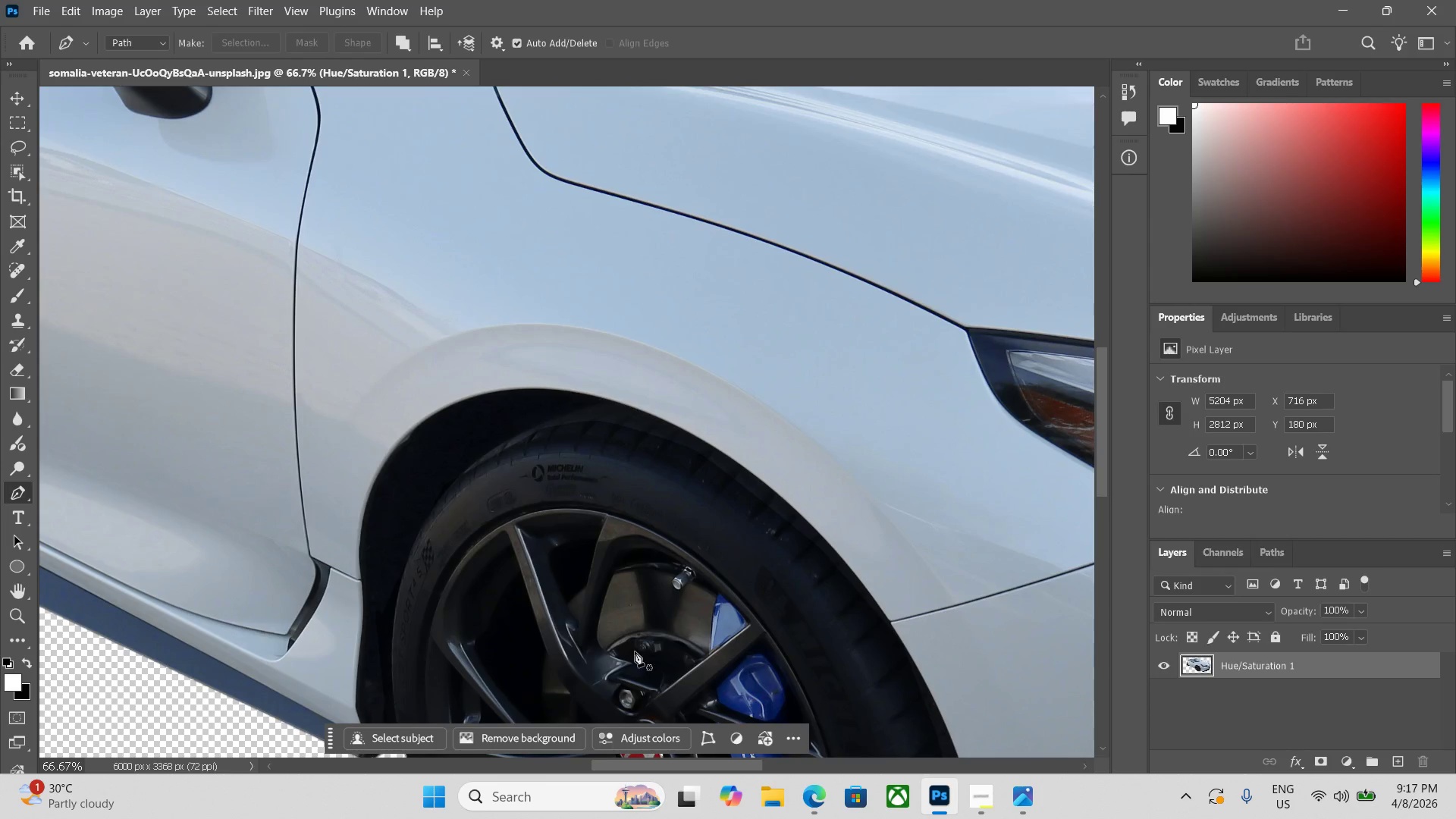 
hold_key(key=Space, duration=1.12)
 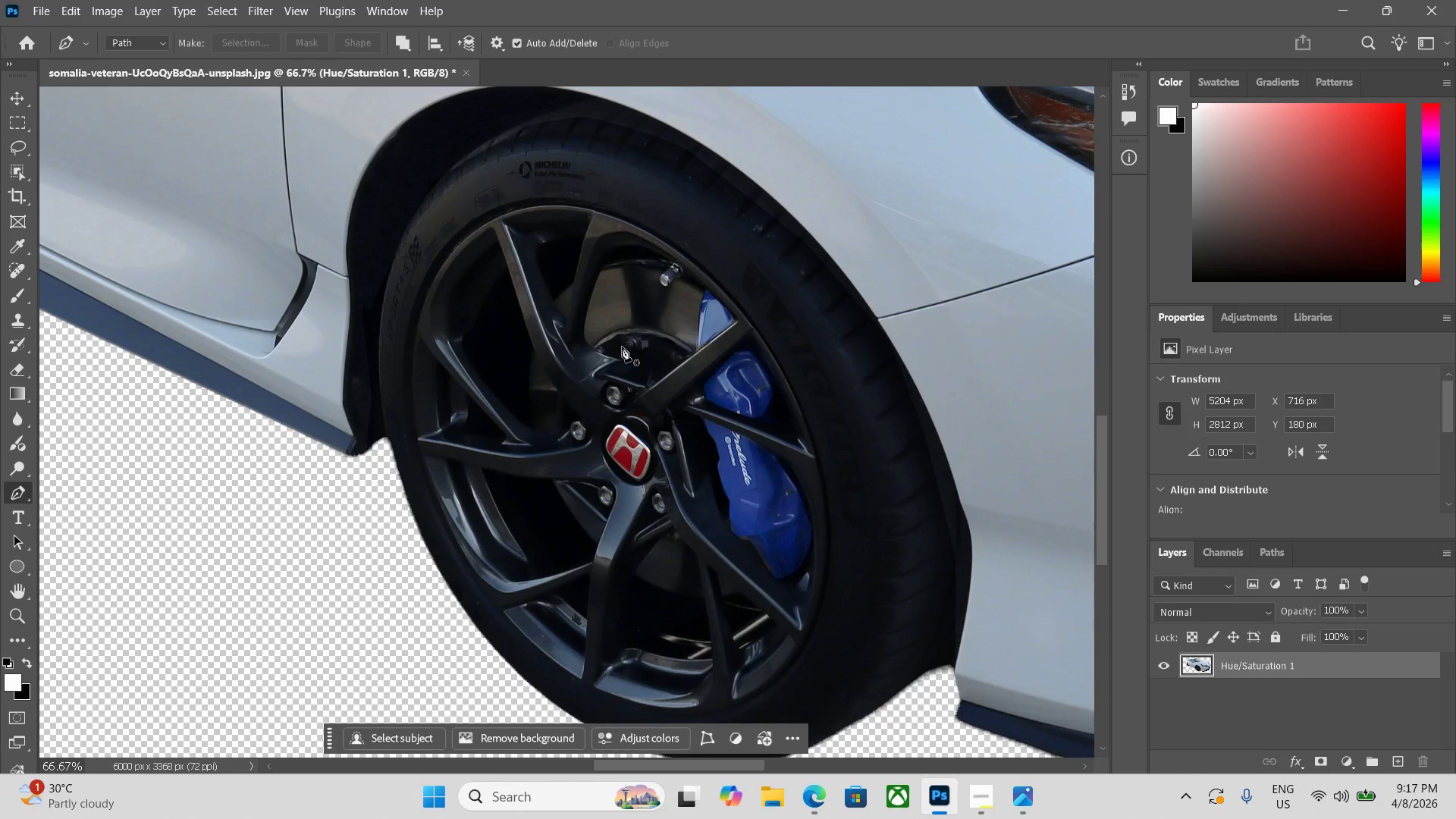 
left_click_drag(start_coordinate=[617, 645], to_coordinate=[604, 342])
 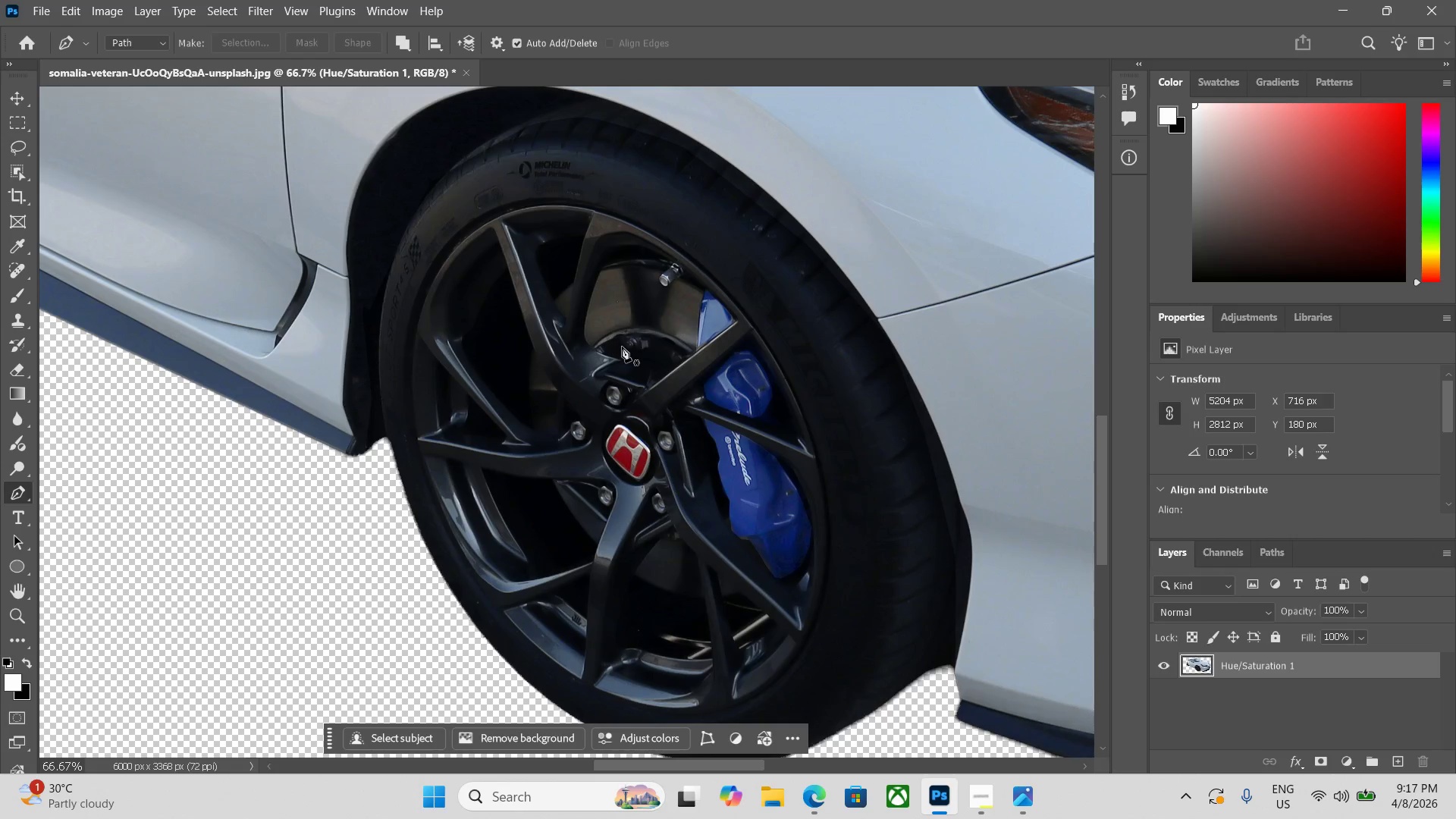 
key(P)
 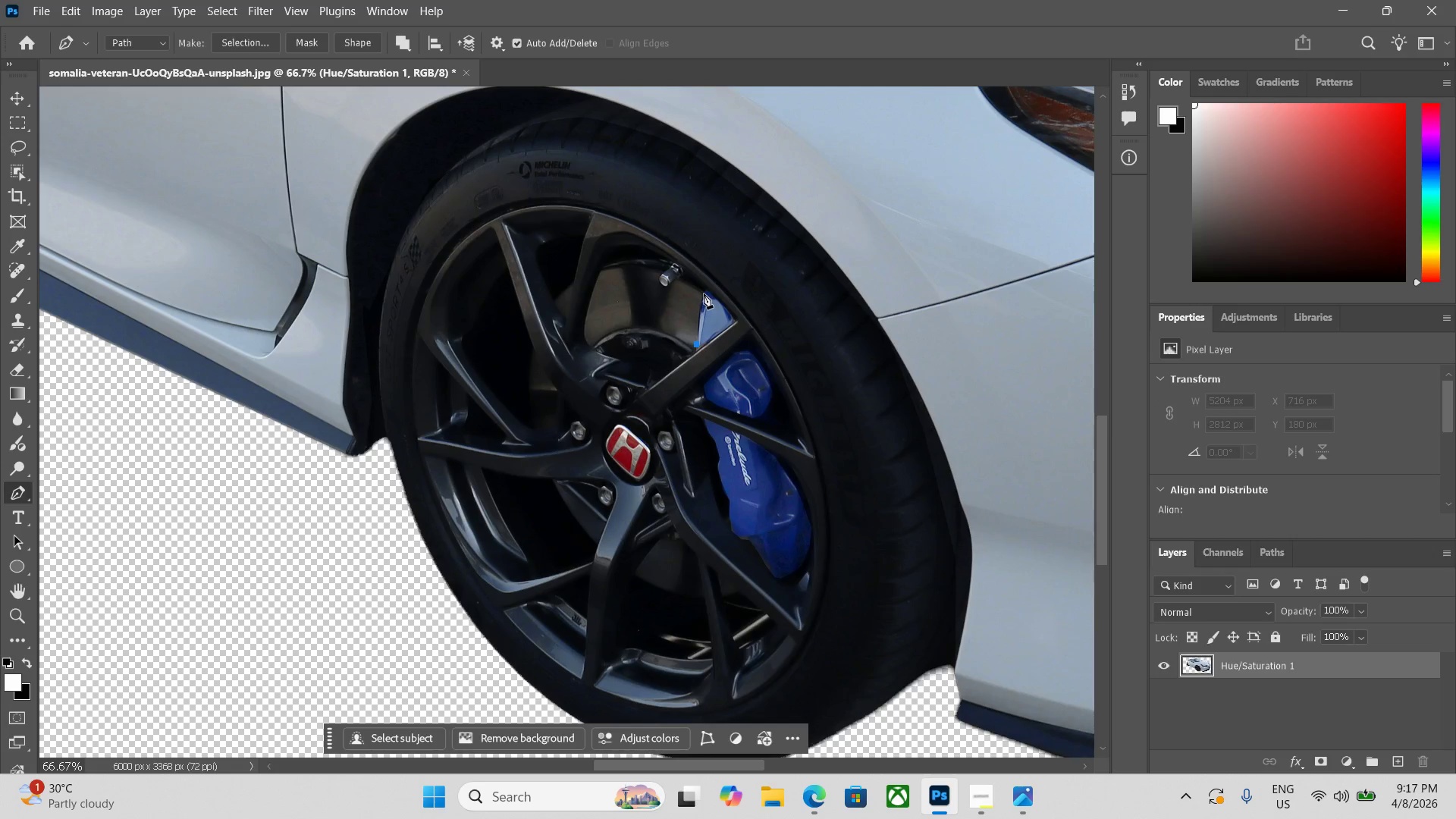 
left_click([727, 312])
 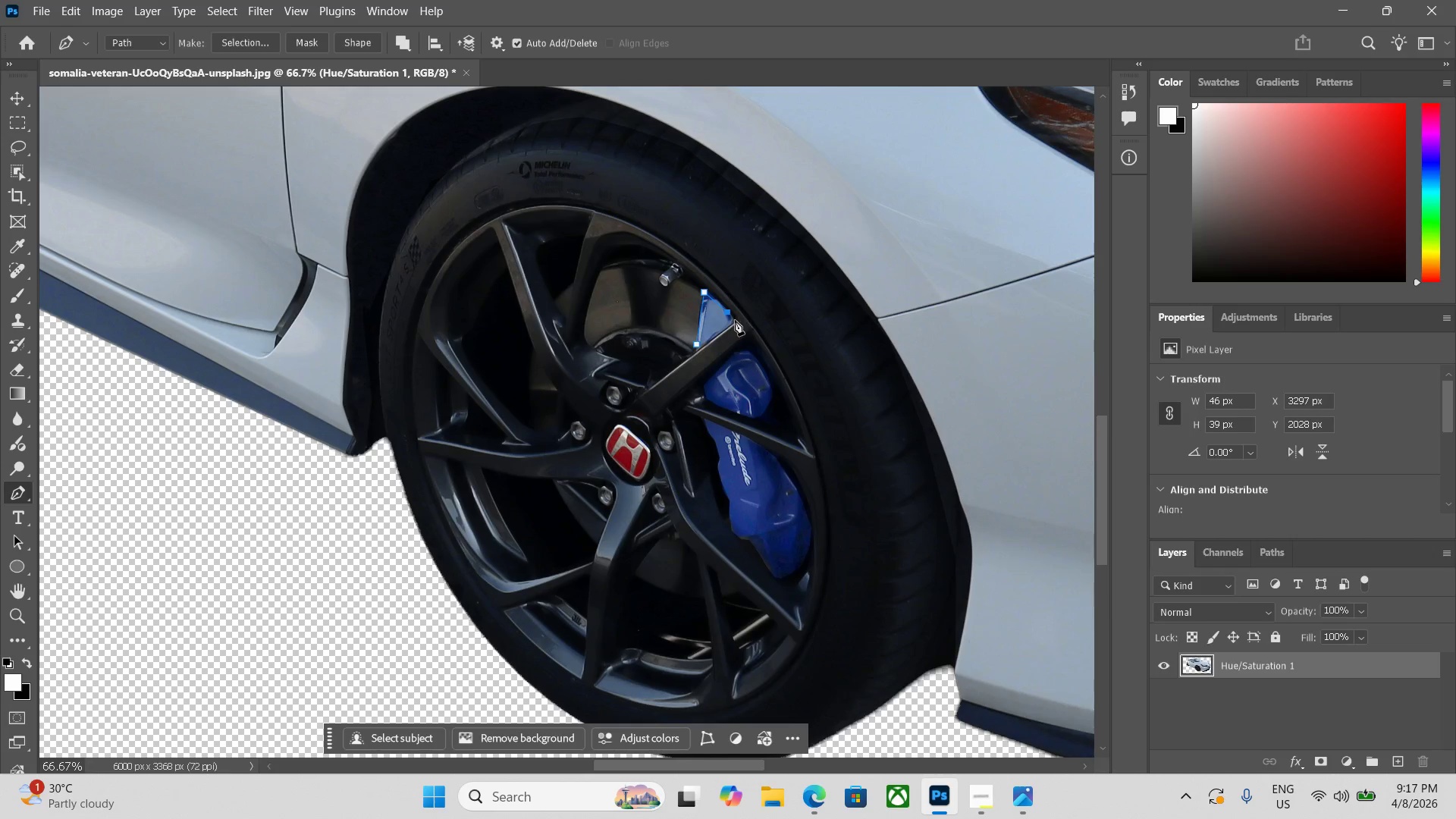 
left_click([735, 321])
 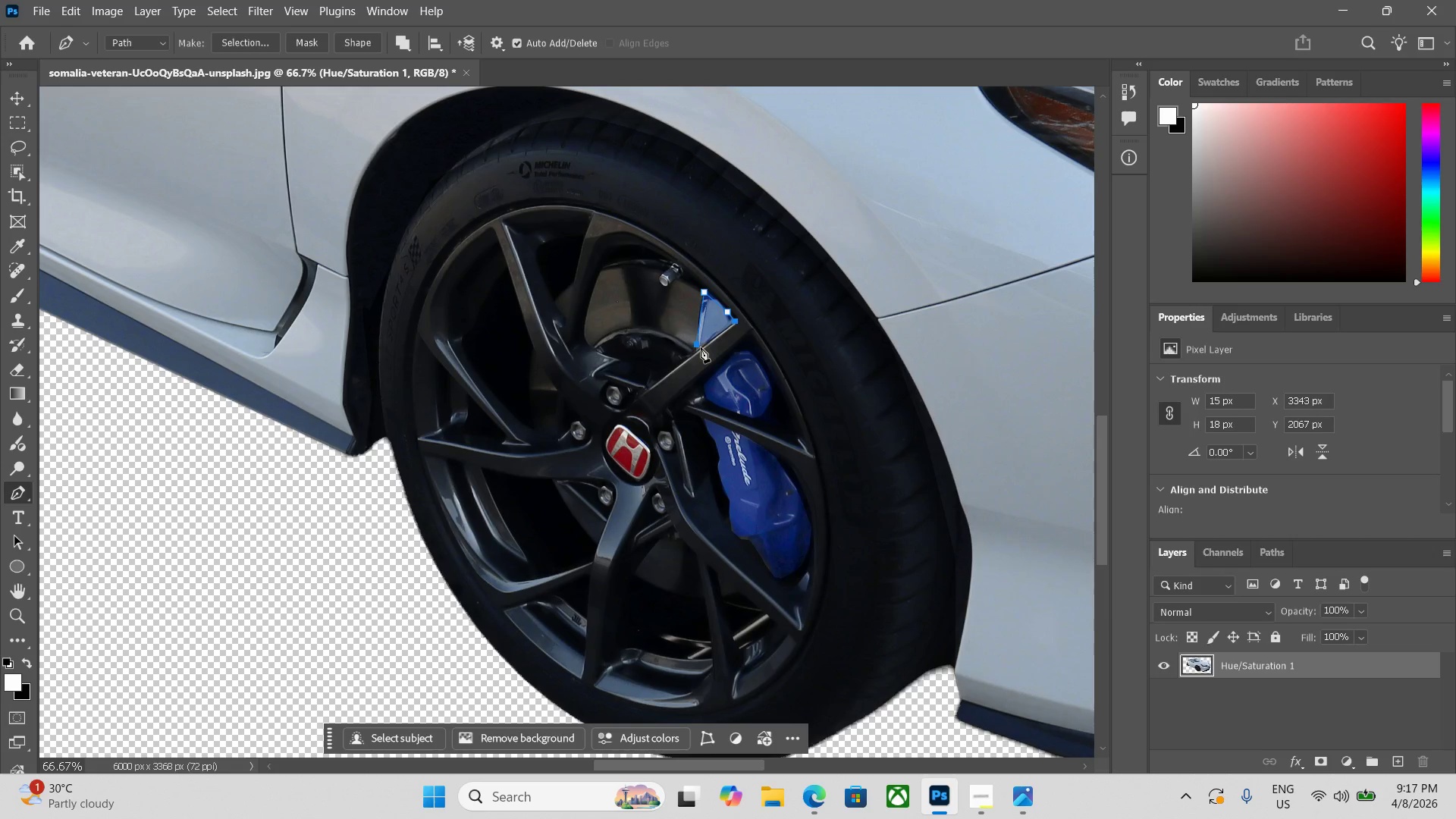 
left_click([701, 349])
 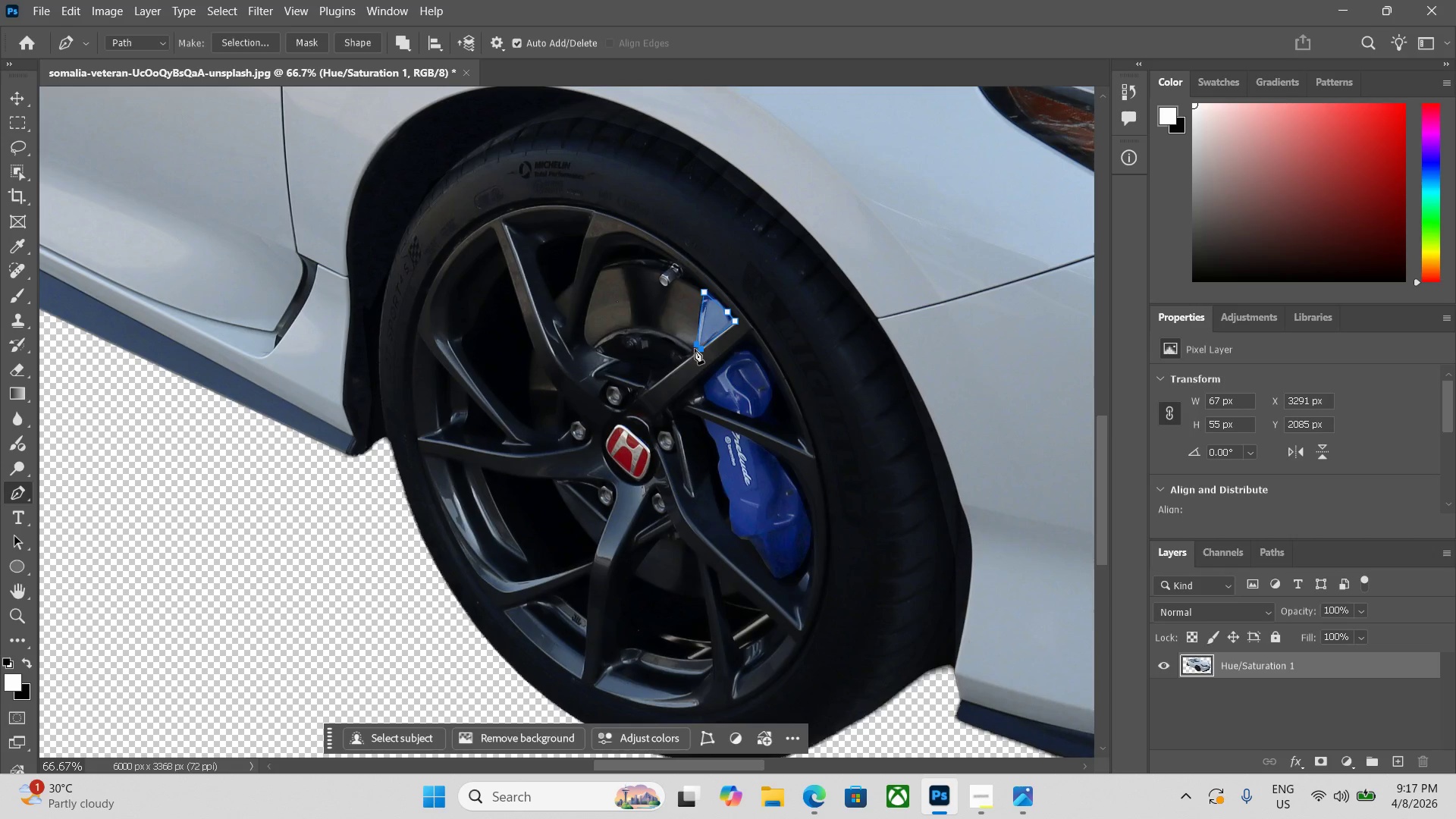 
left_click([695, 349])
 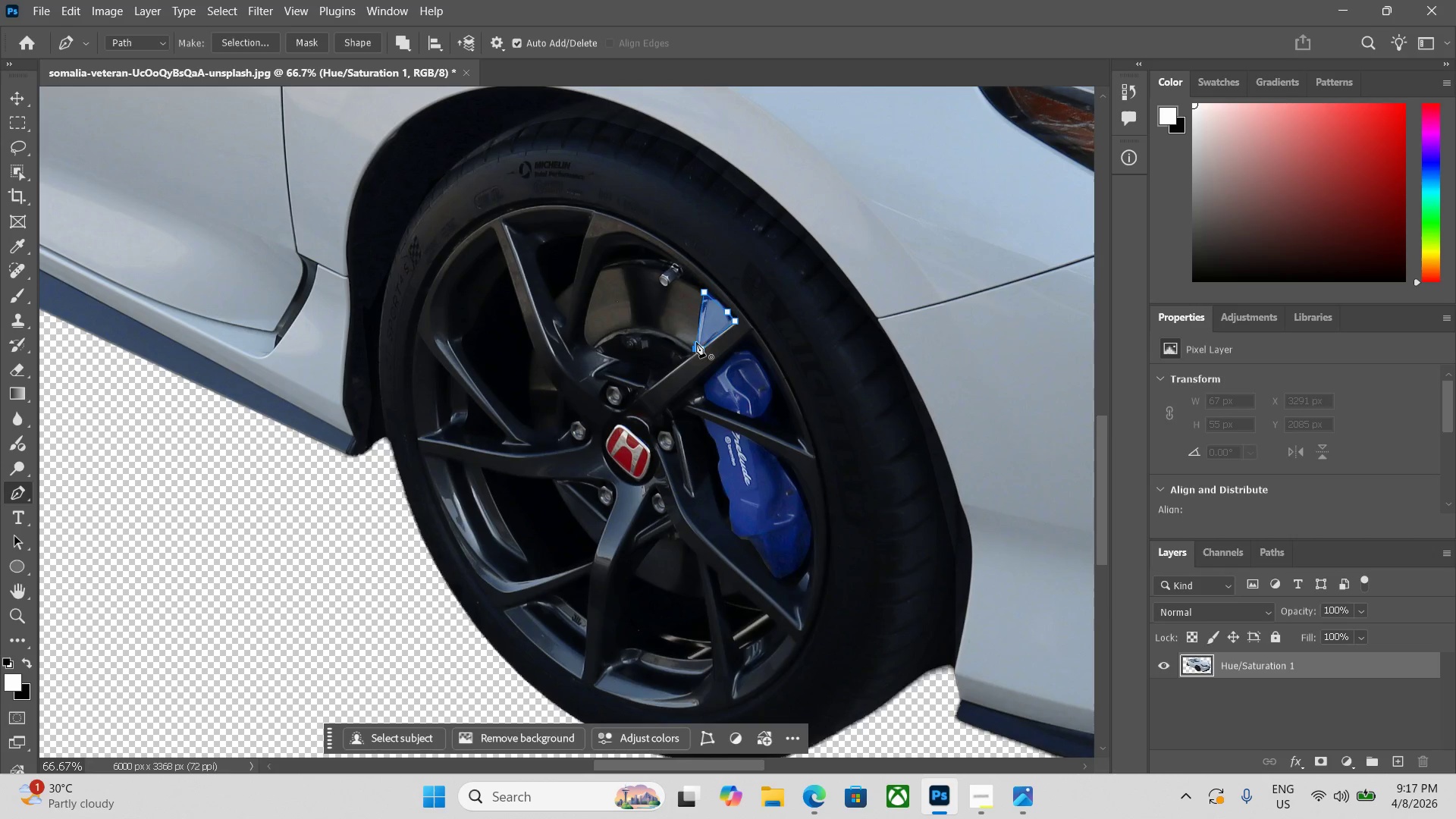 
left_click([696, 340])
 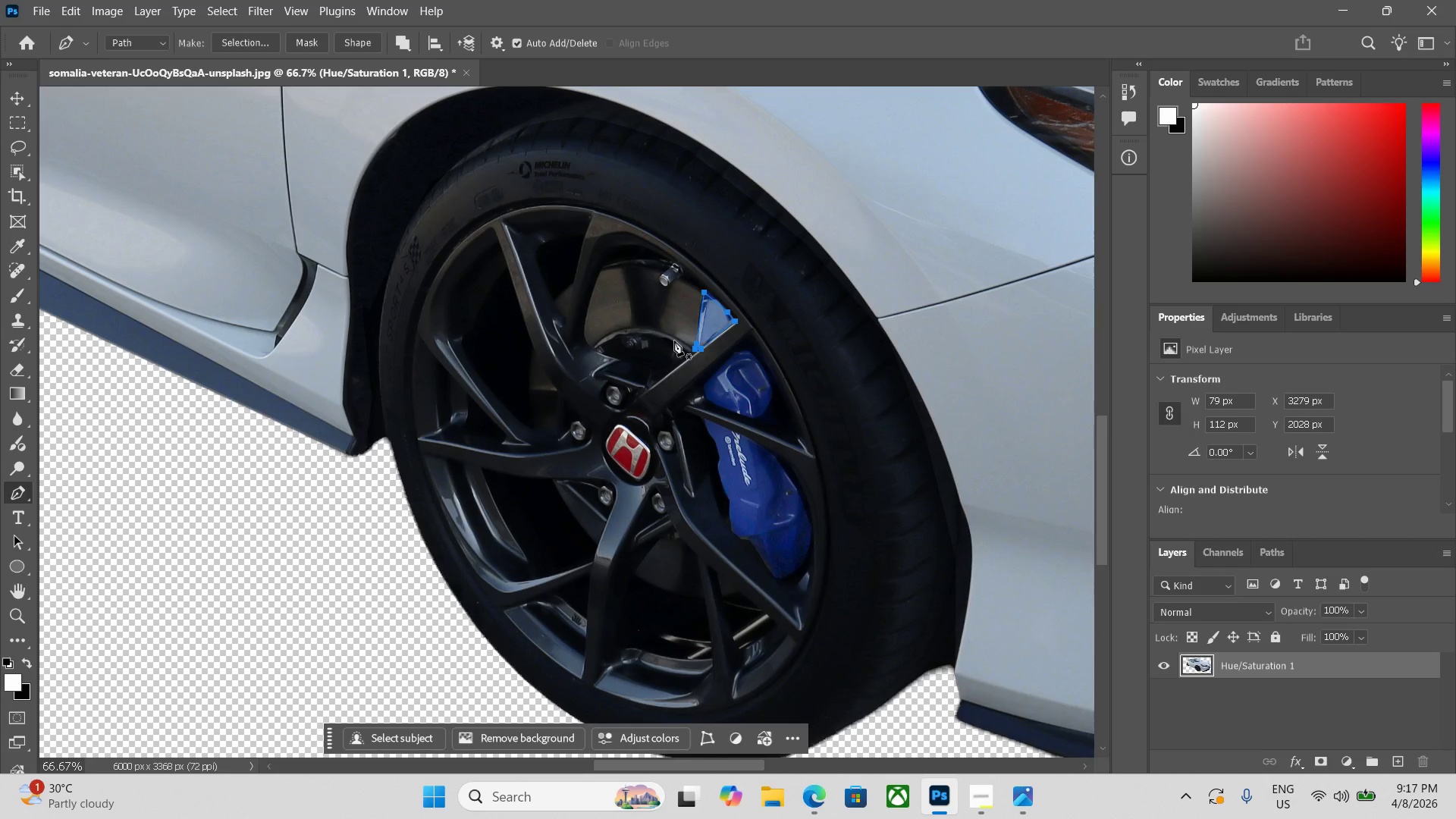 
key(Control+Enter)
 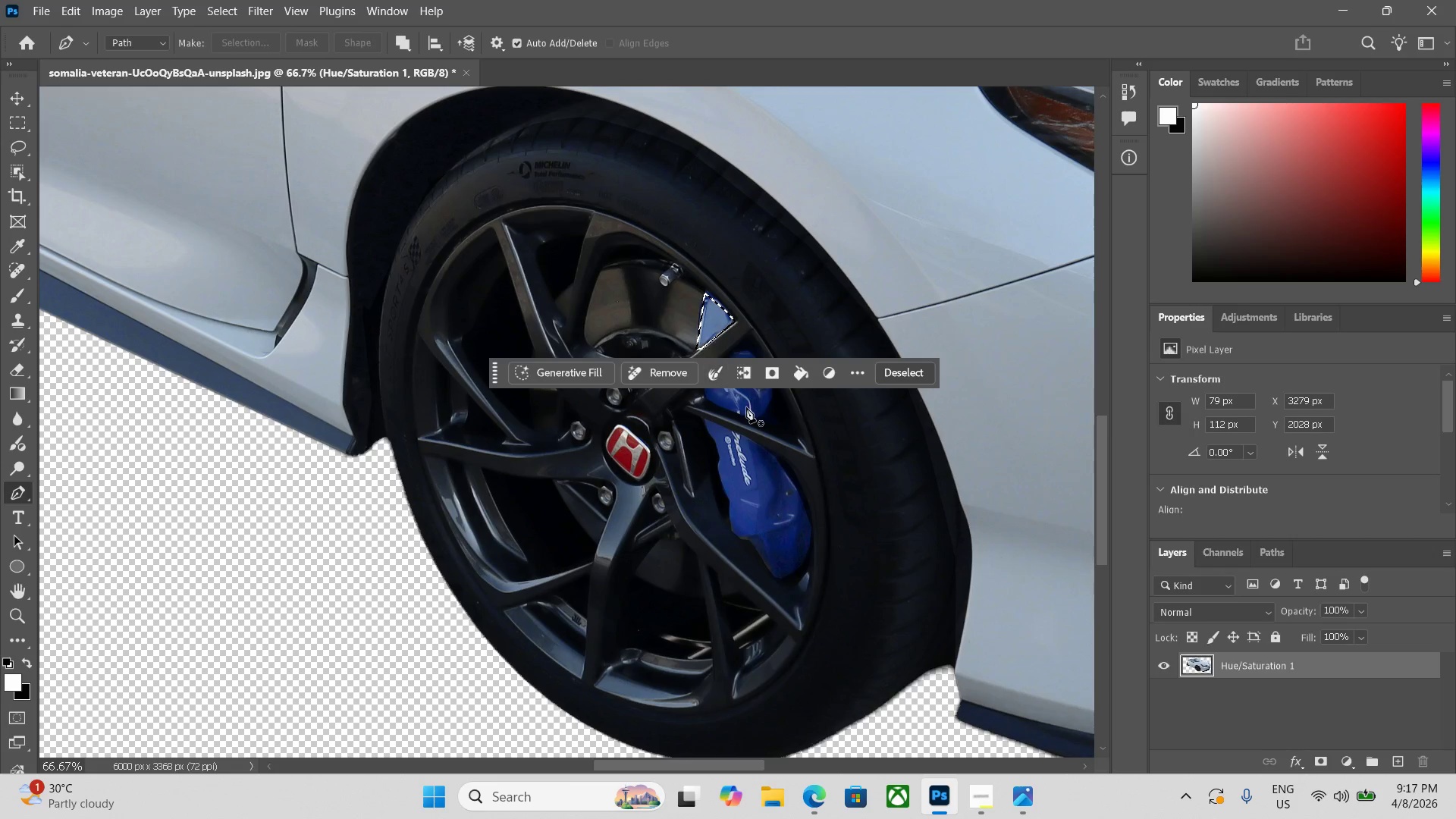 
scroll: coordinate [746, 407], scroll_direction: up, amount: 1.0
 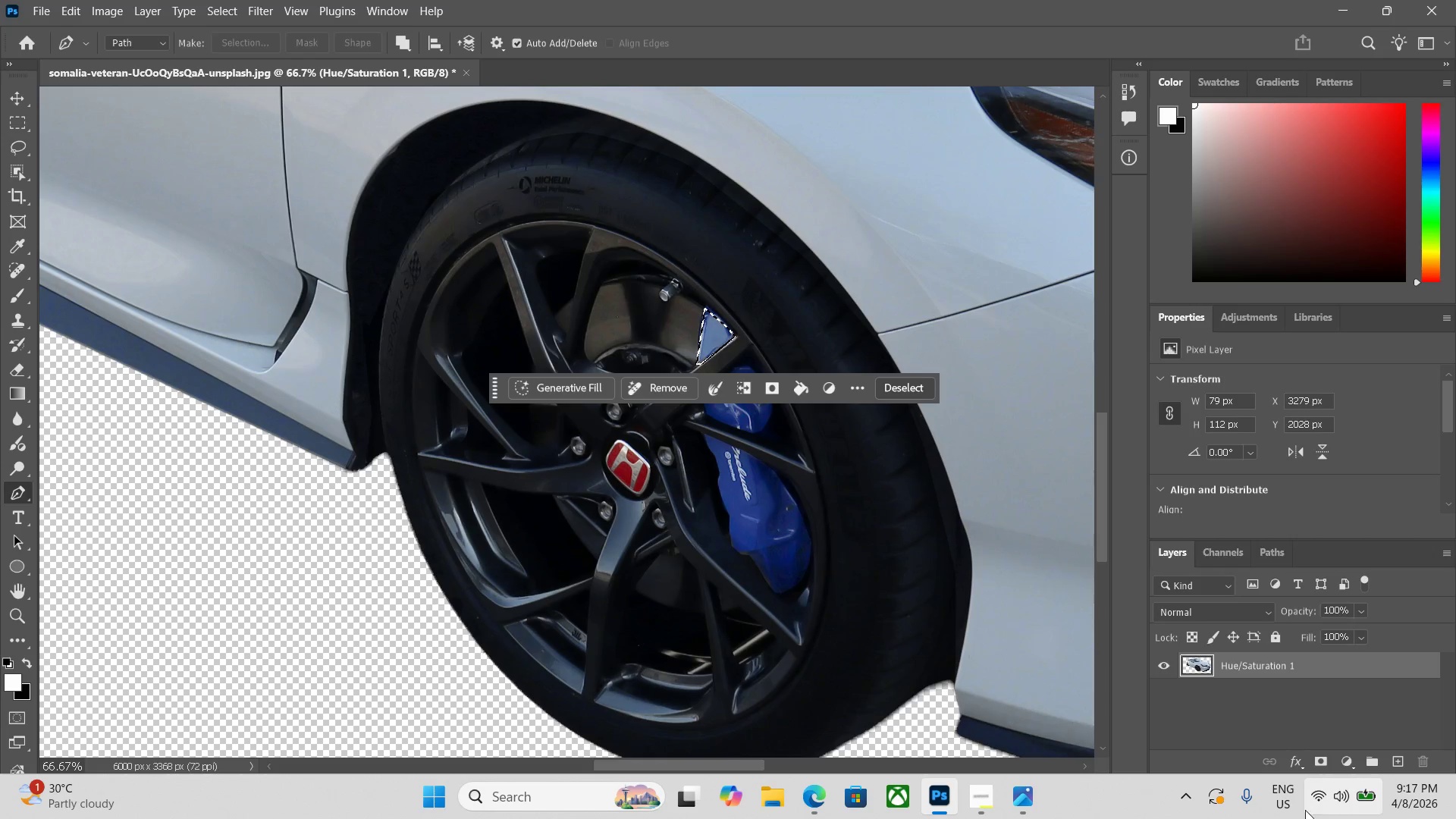 
left_click([1354, 753])
 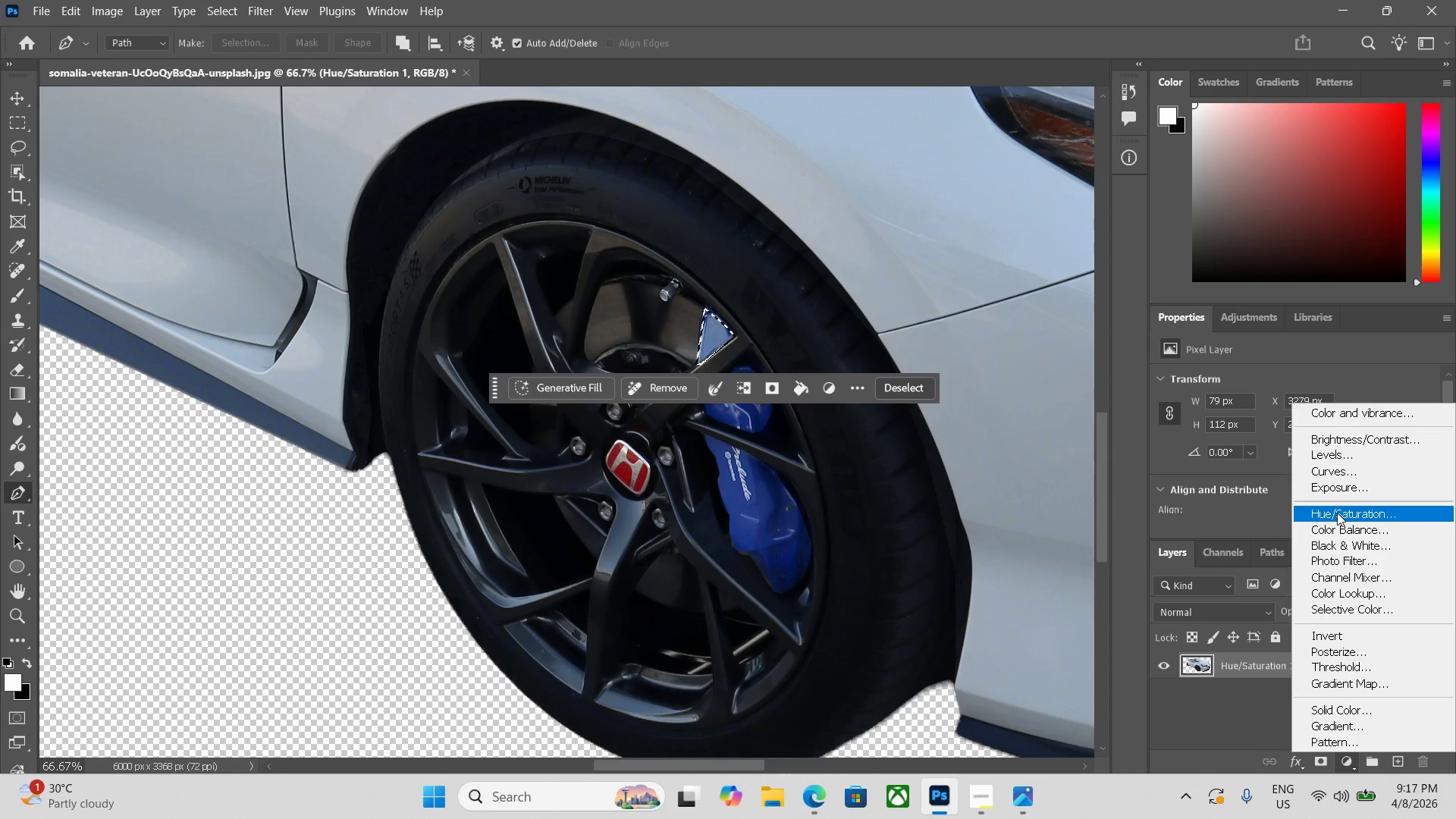 
left_click([1337, 513])
 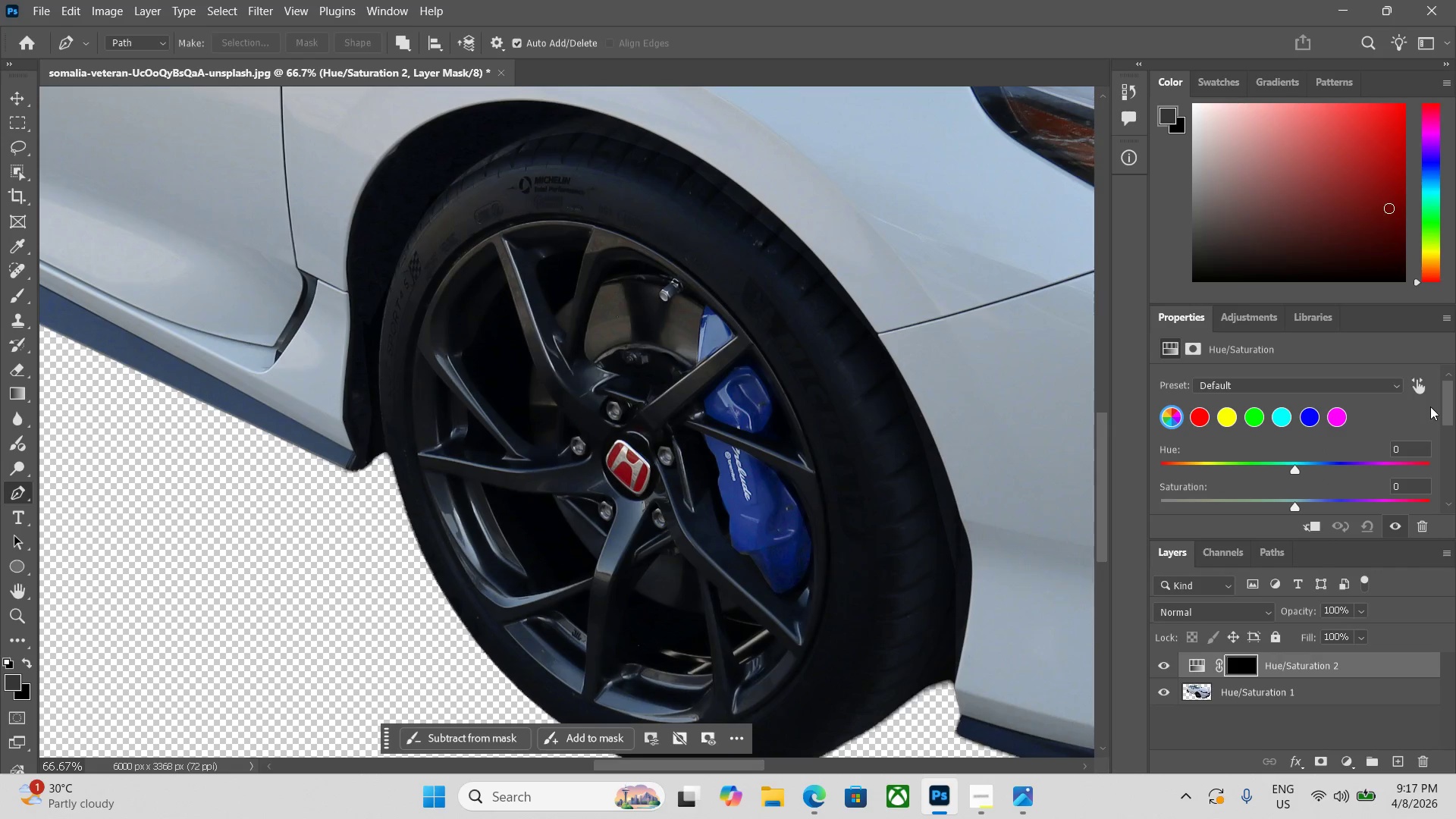 
left_click_drag(start_coordinate=[1443, 406], to_coordinate=[1445, 429])
 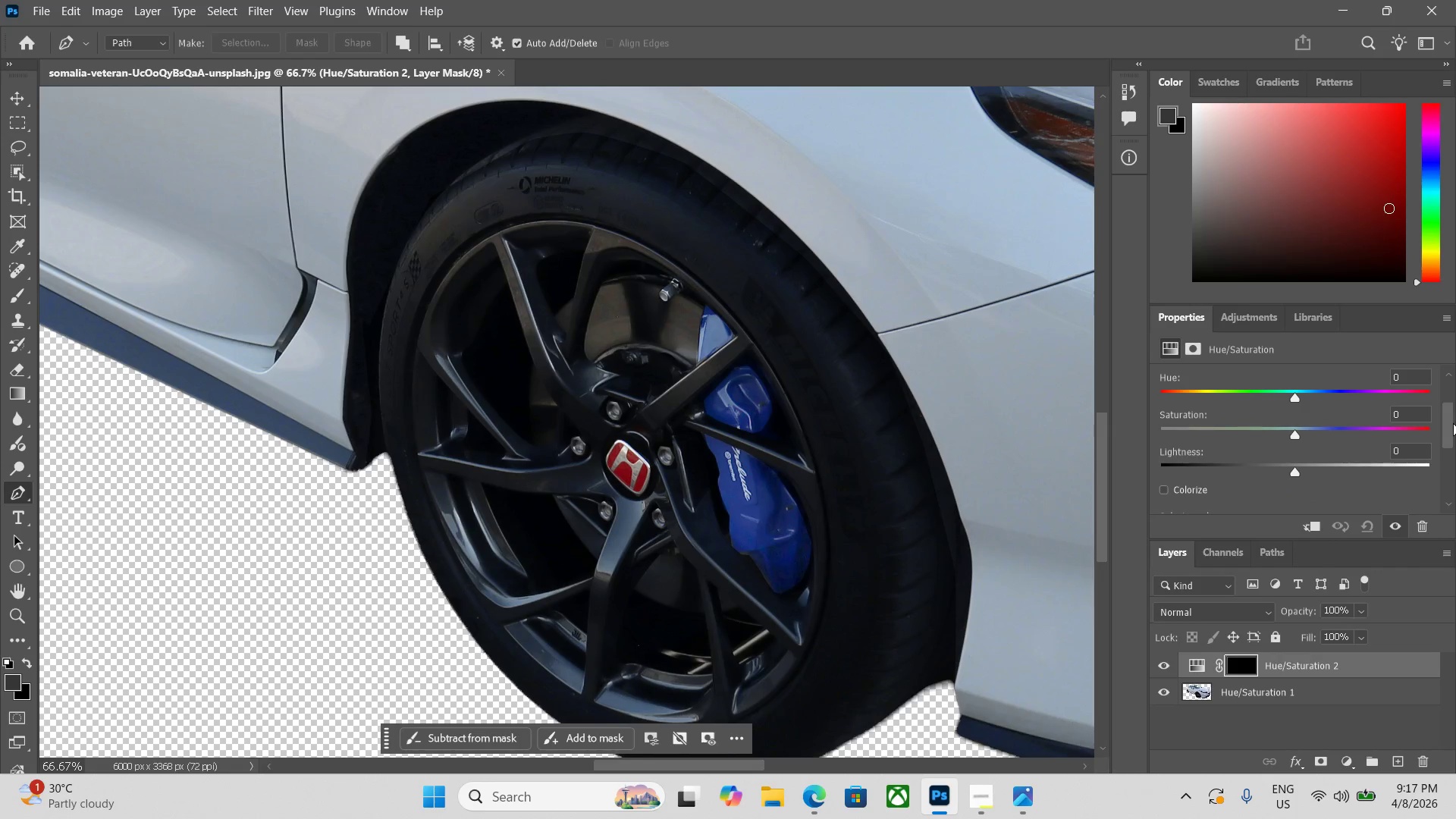 
left_click_drag(start_coordinate=[1447, 429], to_coordinate=[1447, 402])
 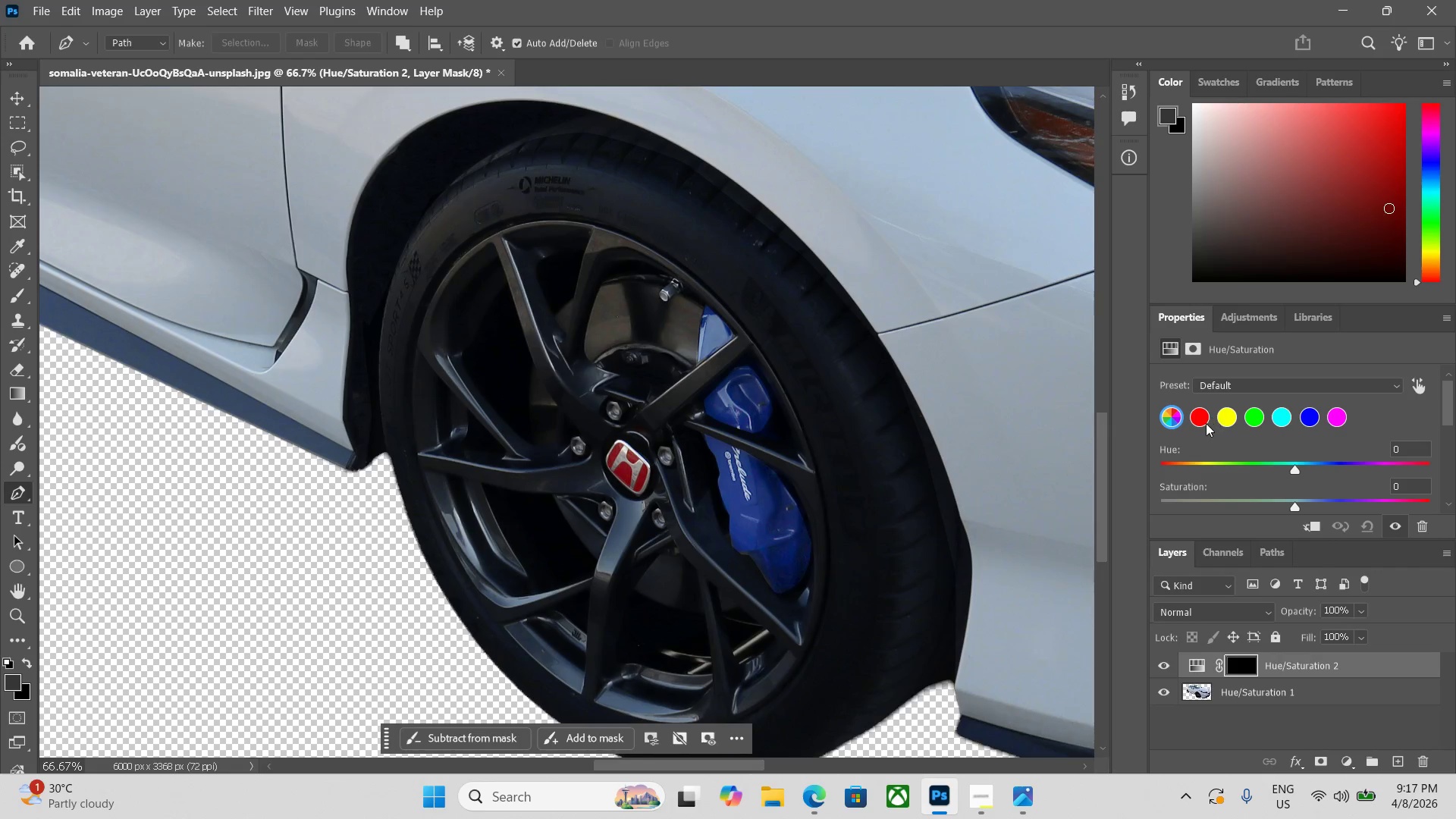 
left_click([1204, 423])
 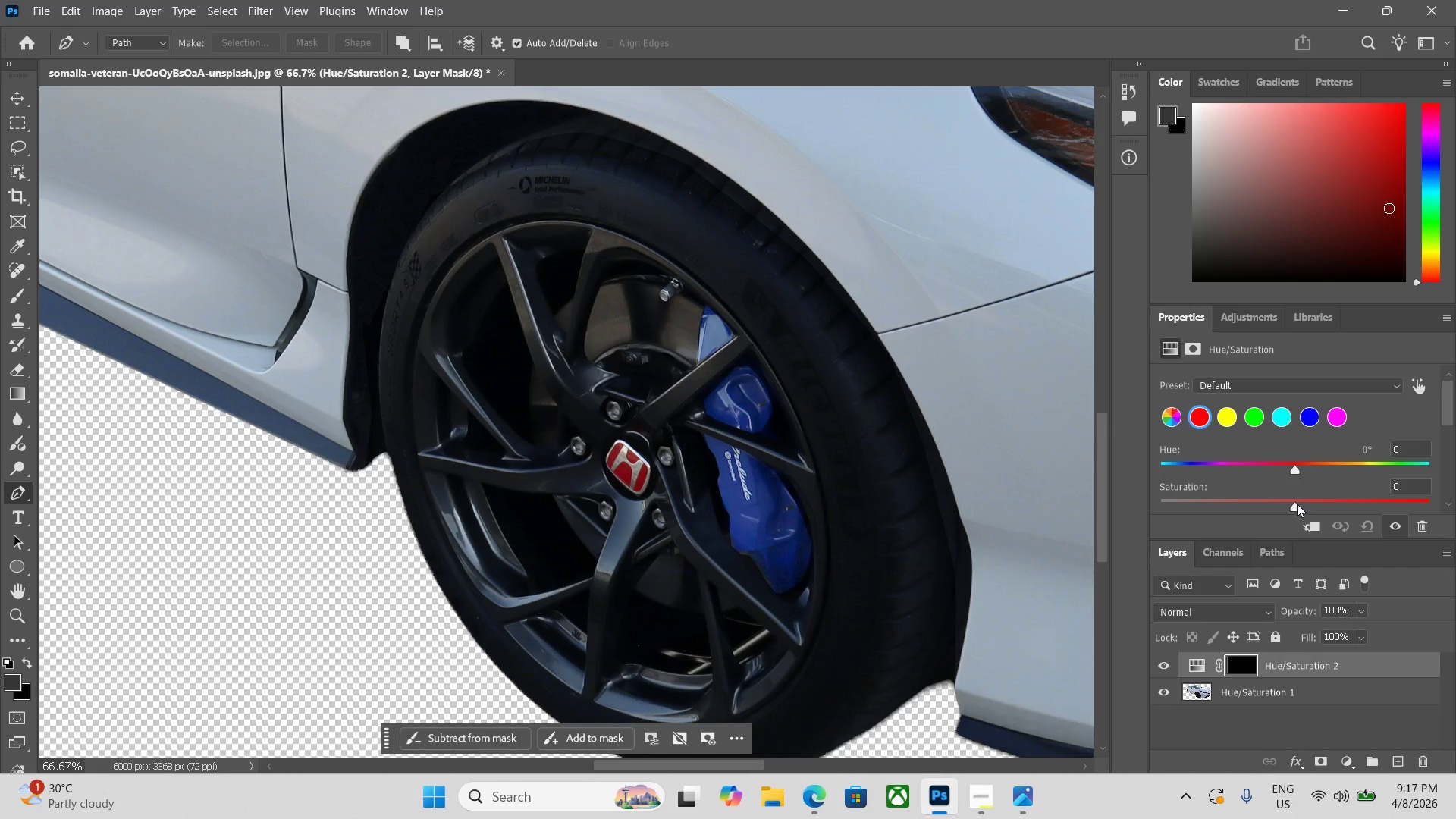 
left_click_drag(start_coordinate=[1295, 505], to_coordinate=[1045, 507])
 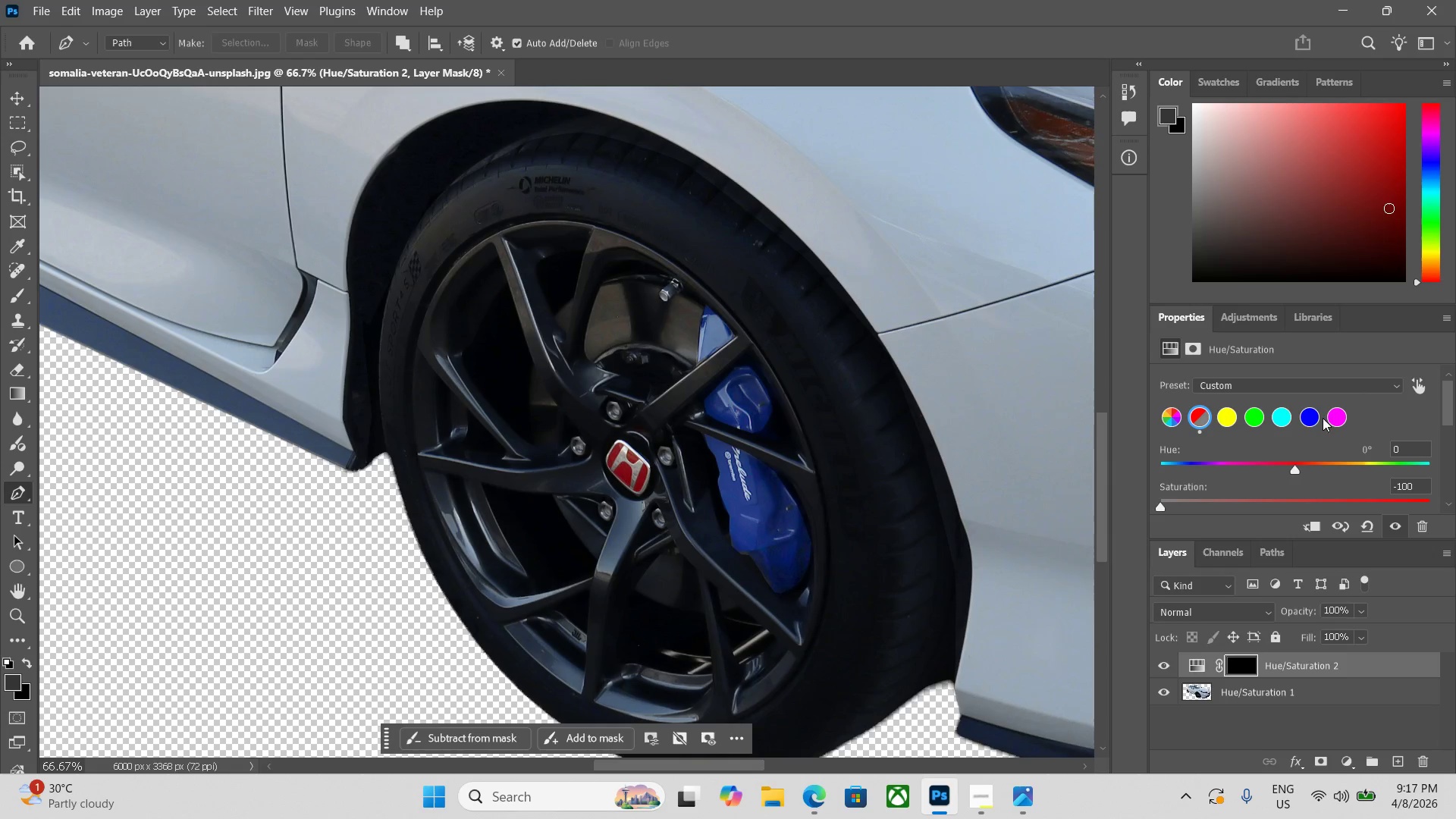 
left_click([1309, 418])
 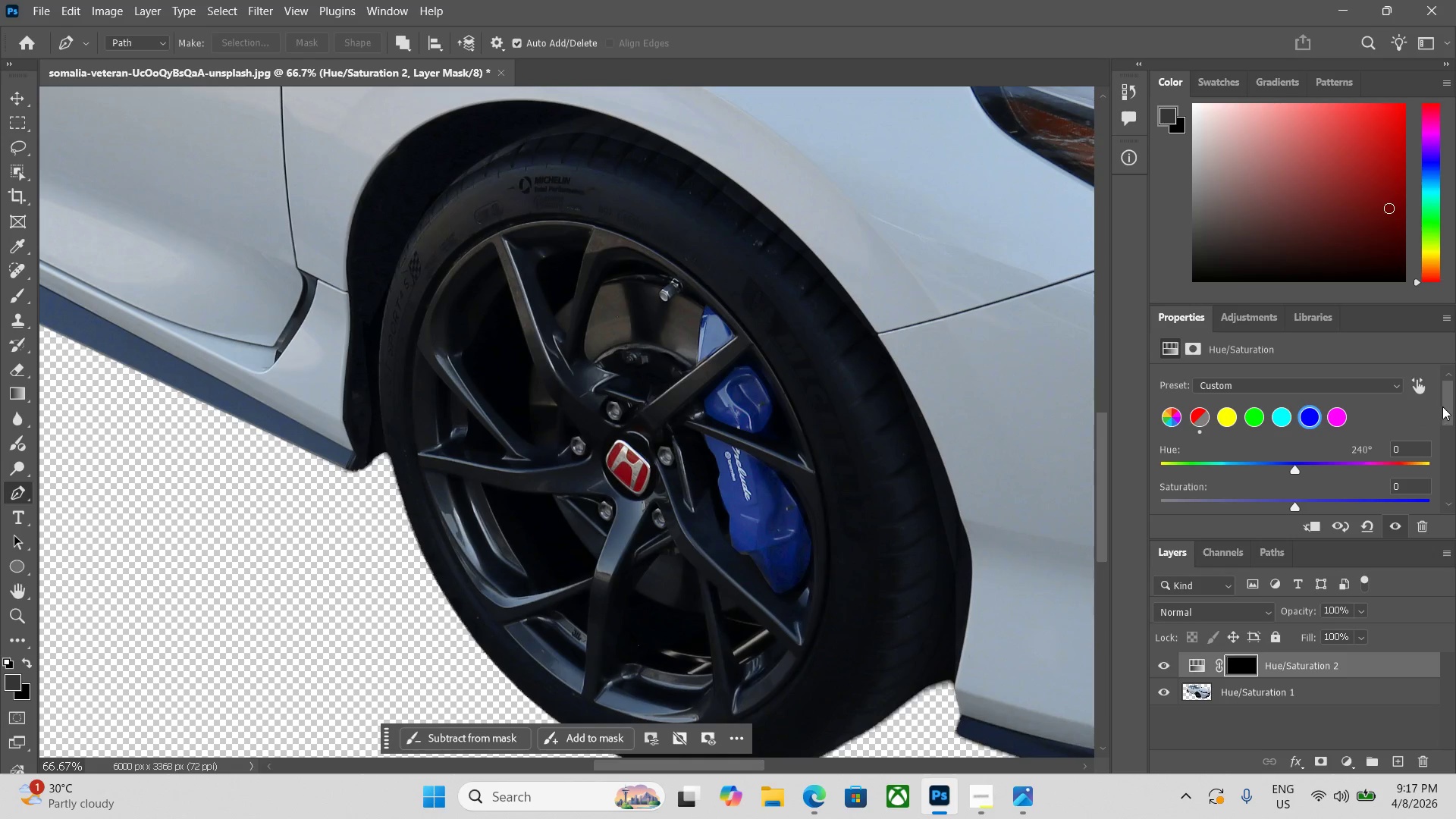 
left_click_drag(start_coordinate=[1443, 406], to_coordinate=[1451, 425])
 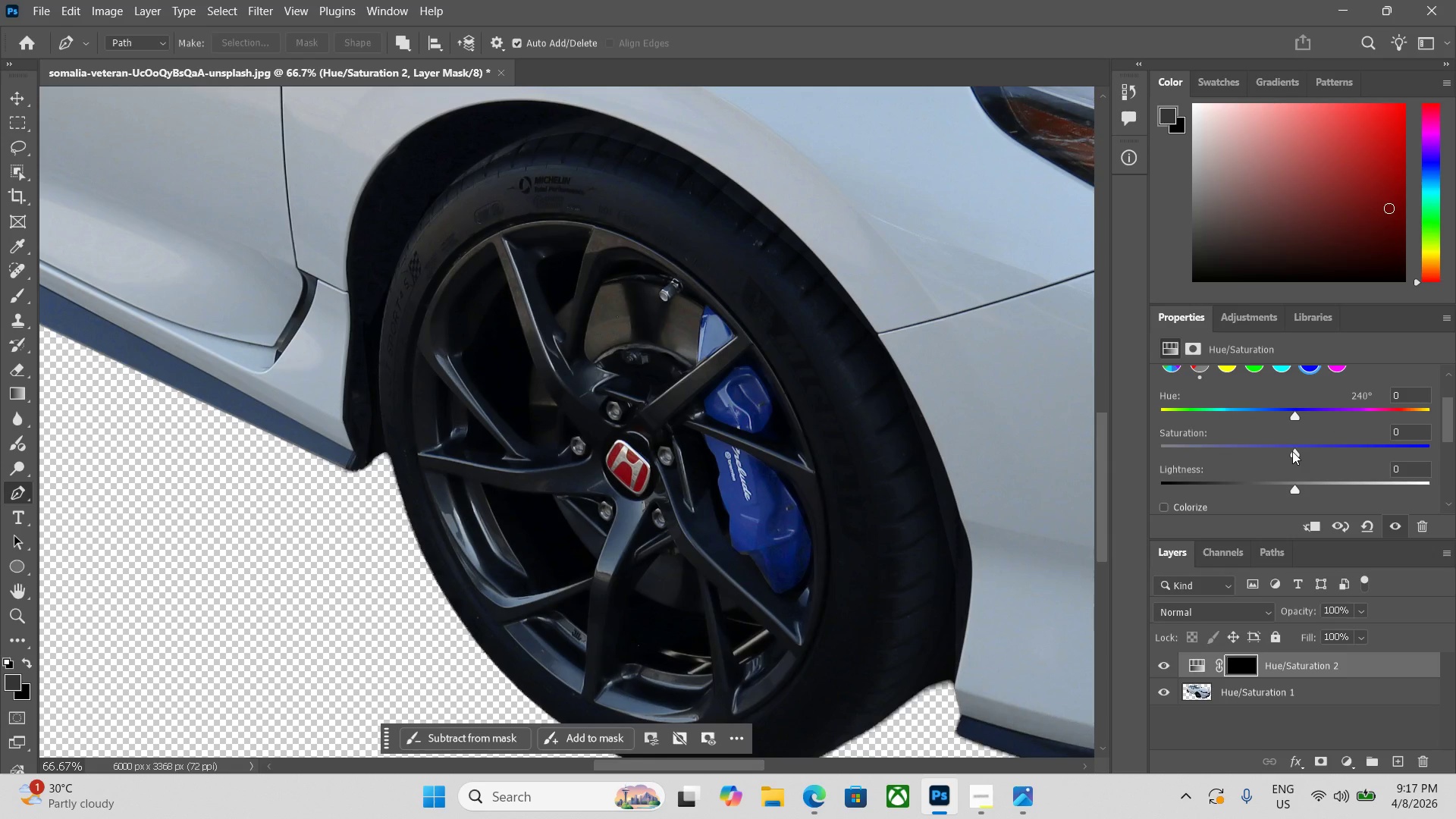 
left_click_drag(start_coordinate=[1292, 451], to_coordinate=[1338, 459])
 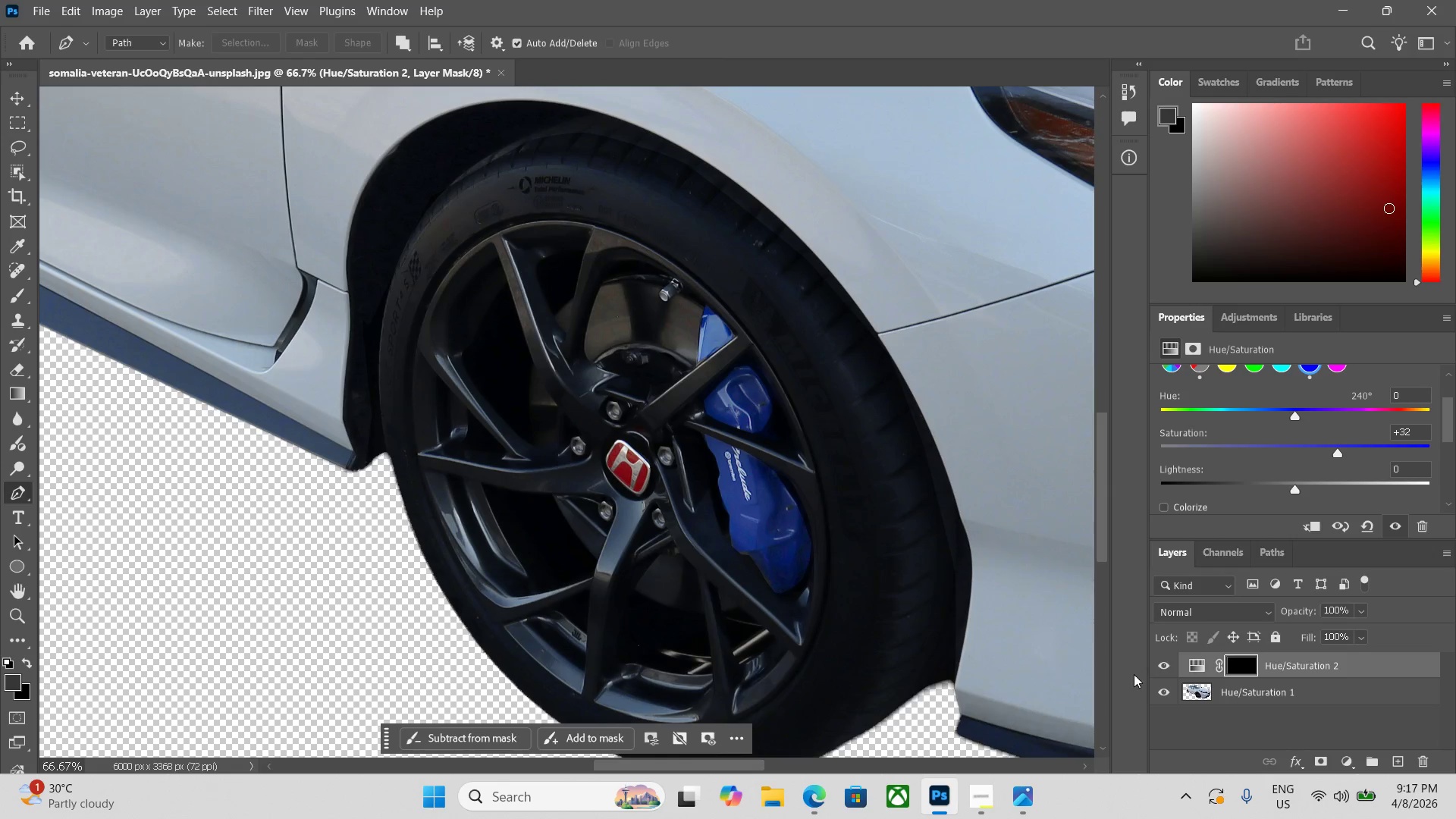 
double_click([1163, 662])
 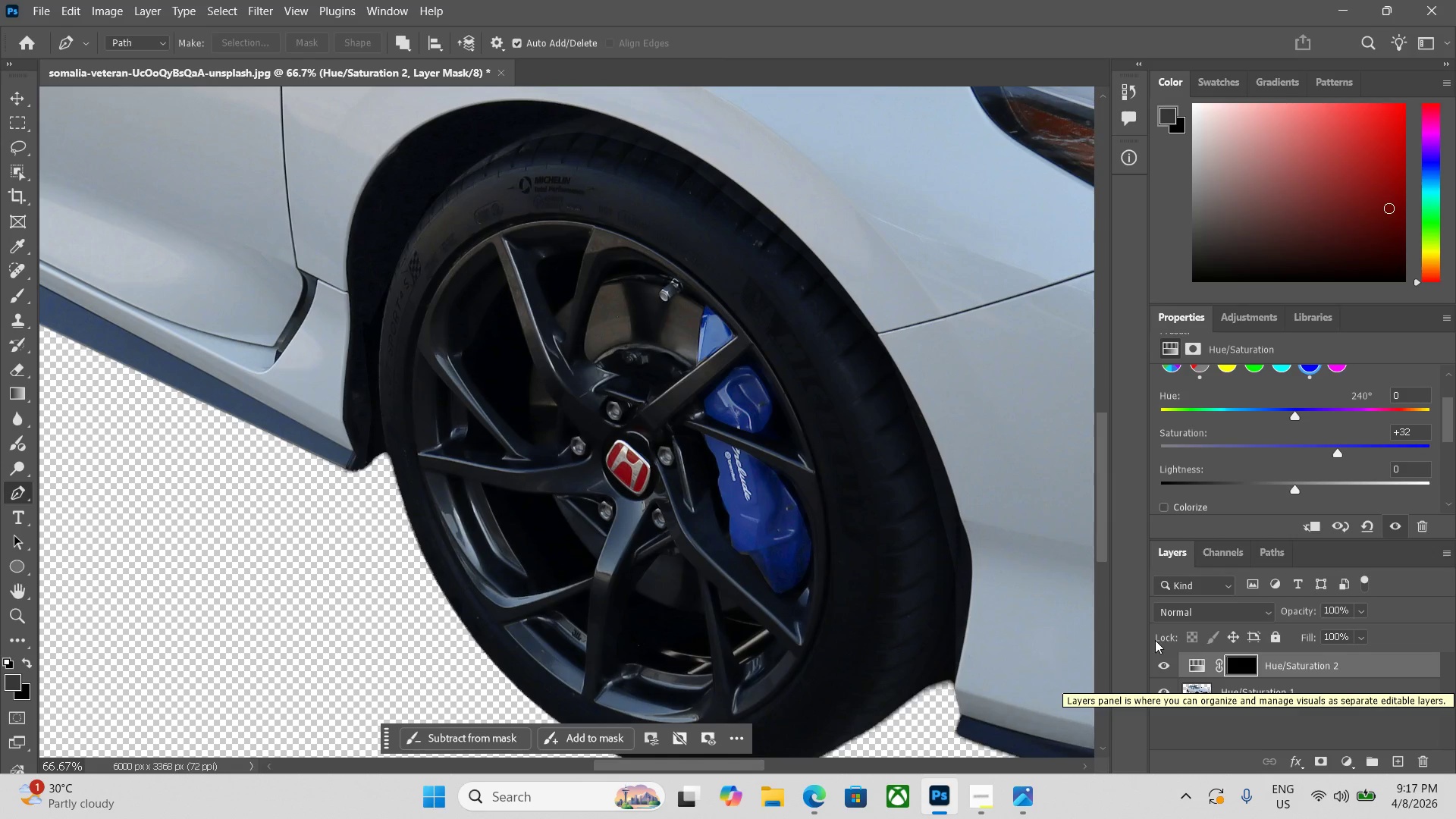 
left_click_drag(start_coordinate=[1445, 419], to_coordinate=[1448, 399])
 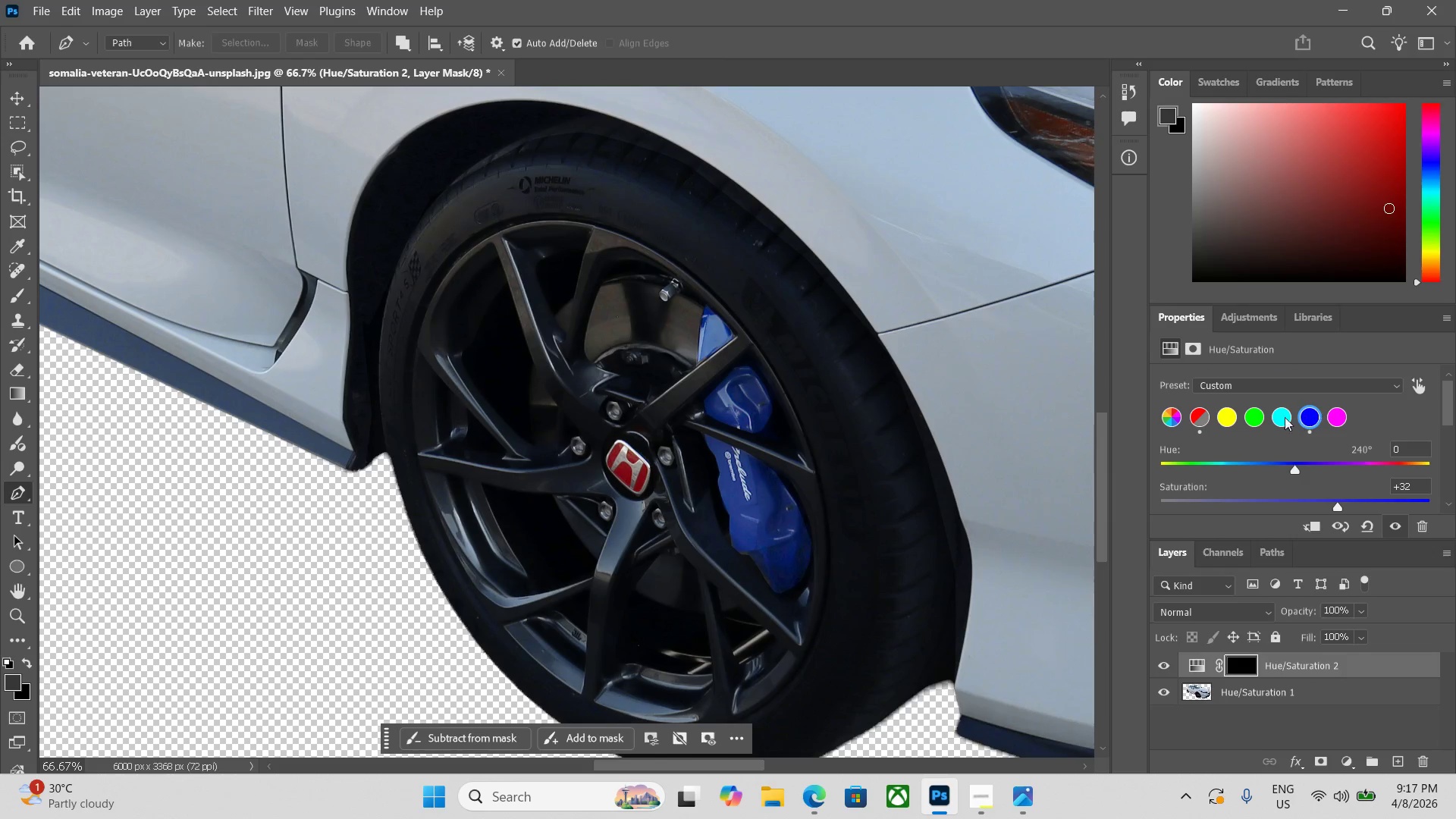 
left_click([1283, 418])
 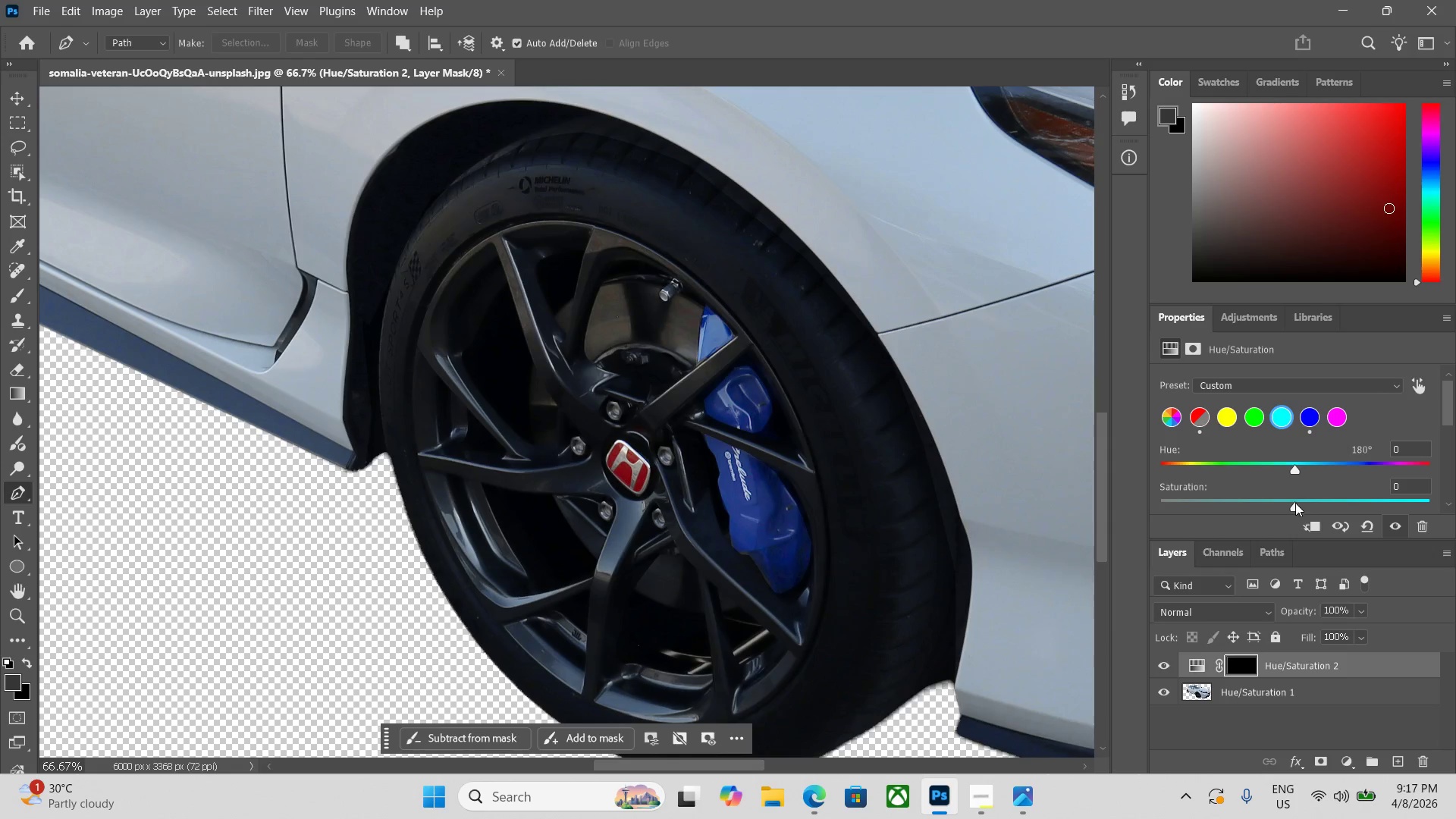 
left_click_drag(start_coordinate=[1293, 506], to_coordinate=[1413, 585])
 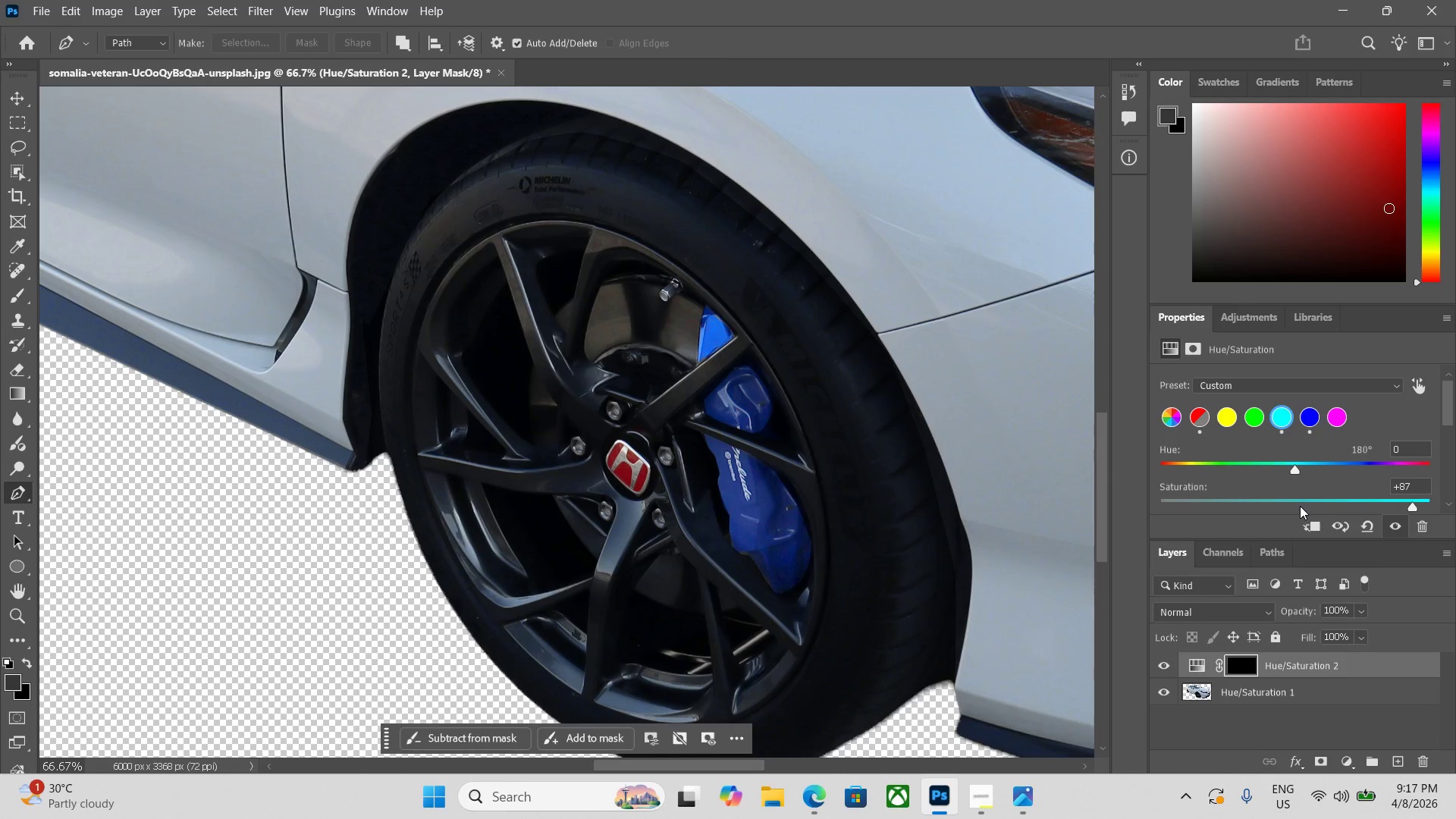 
key(Control+Z)
 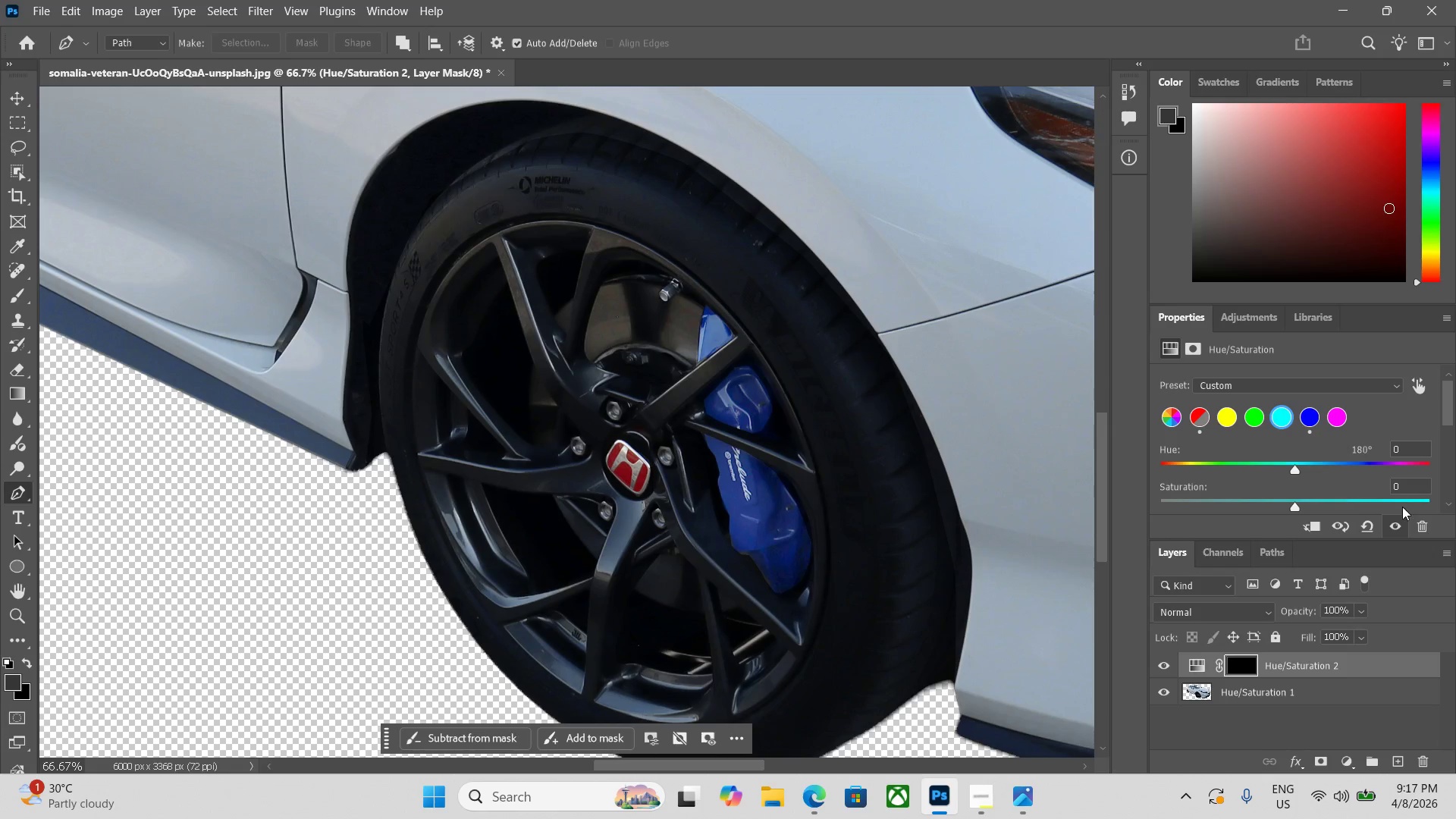 
left_click([1316, 413])
 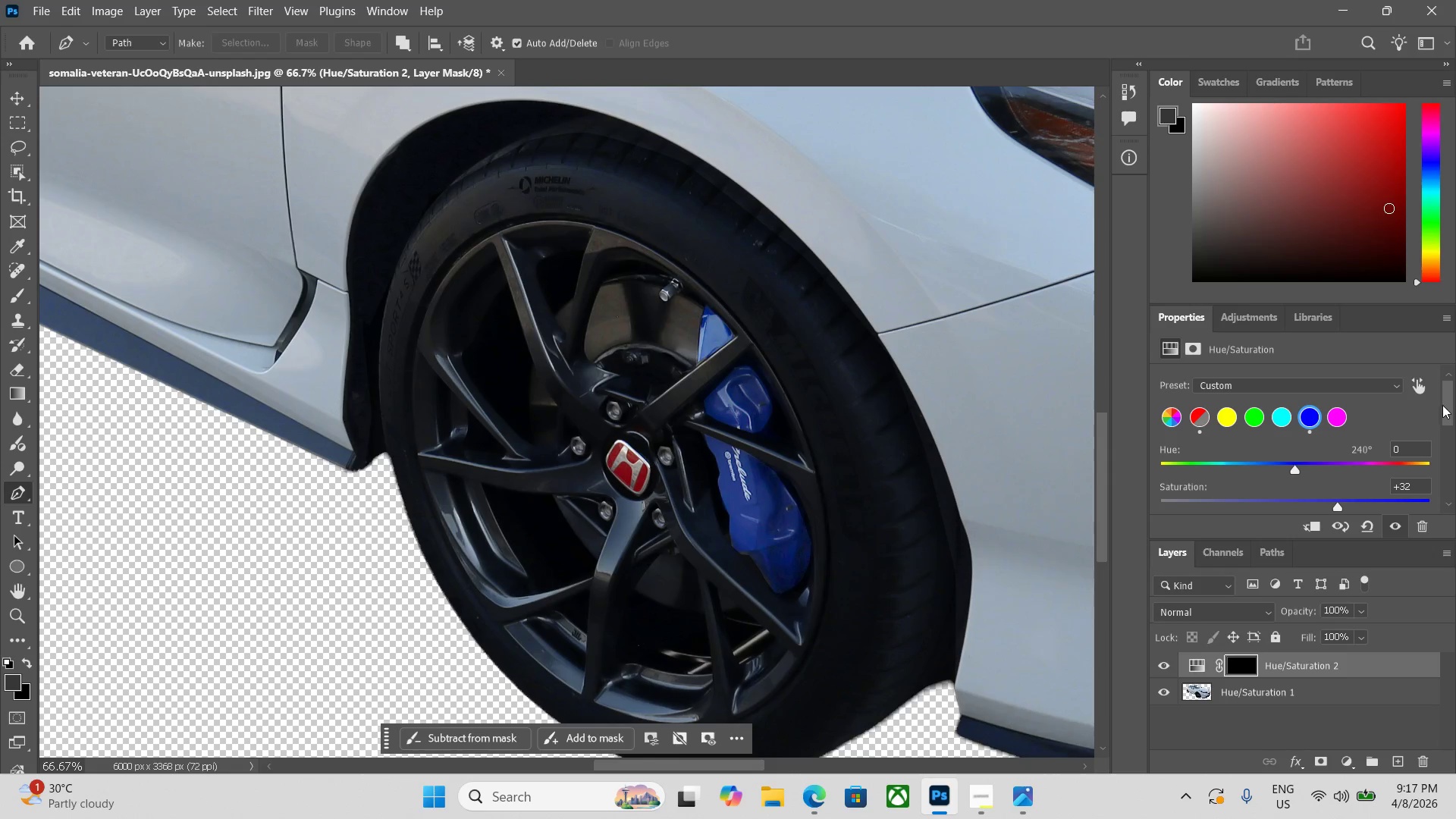 
left_click_drag(start_coordinate=[1444, 407], to_coordinate=[1445, 433])
 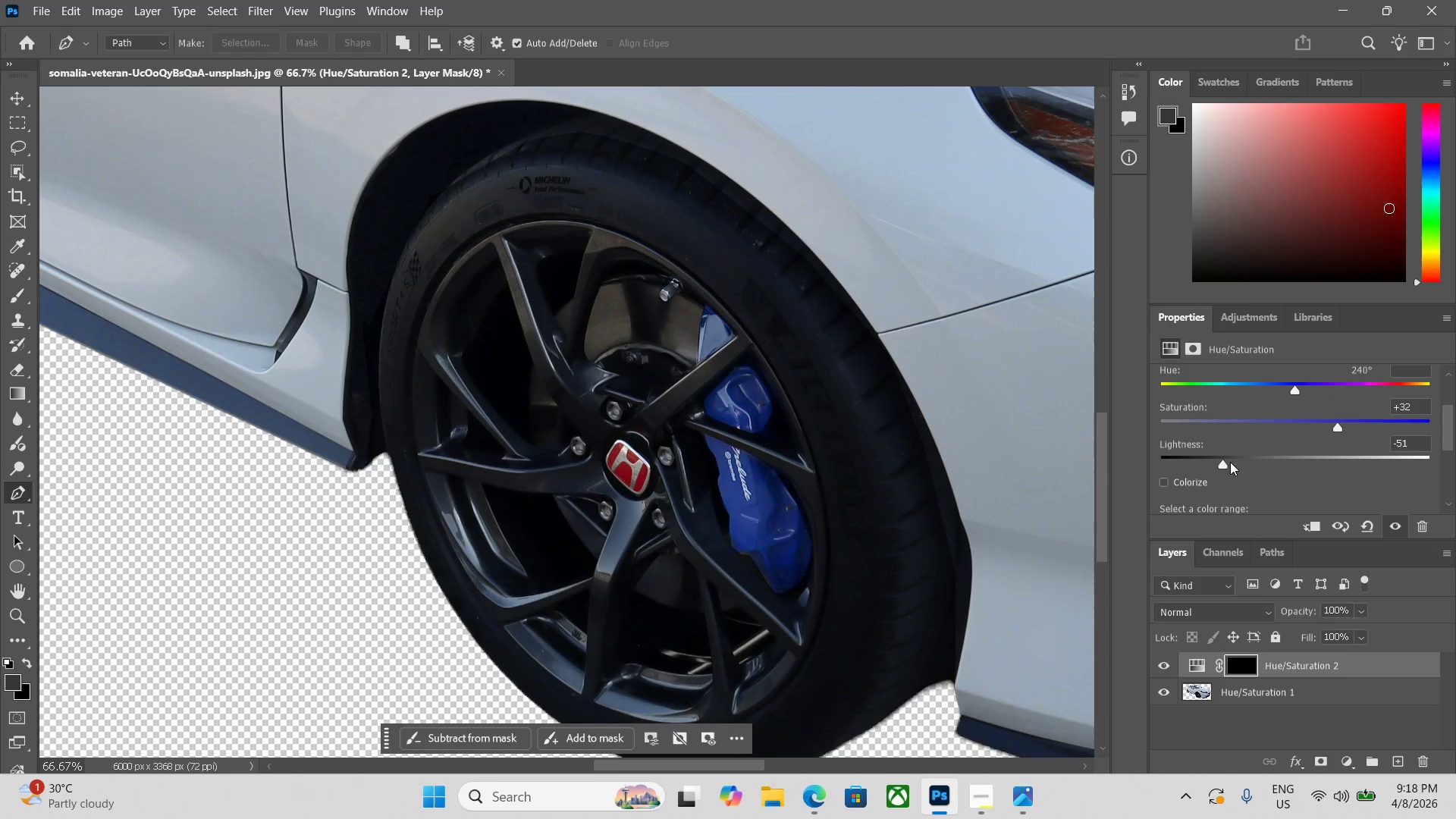 
key(Control+ControlLeft)
 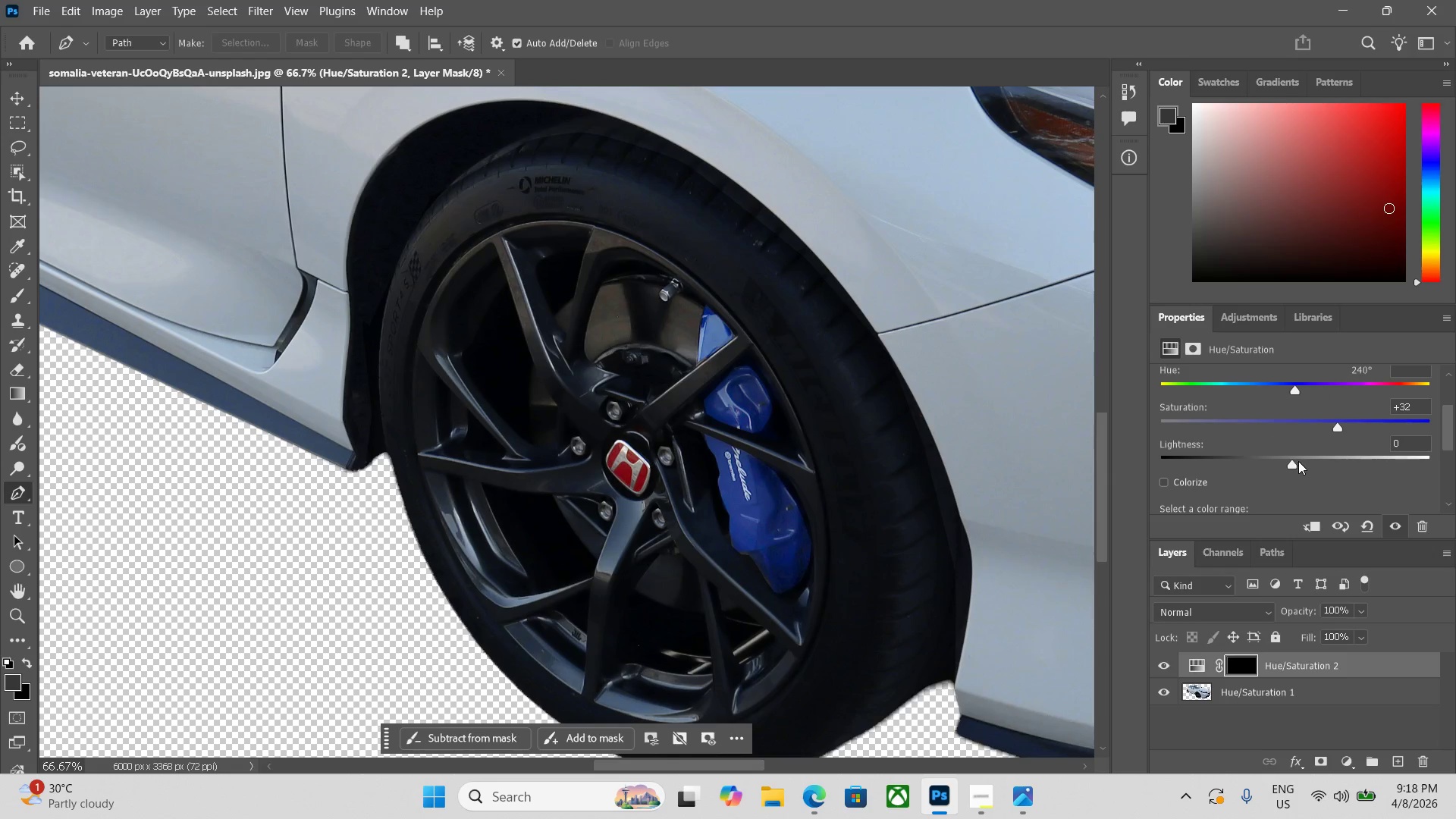 
key(Control+Z)
 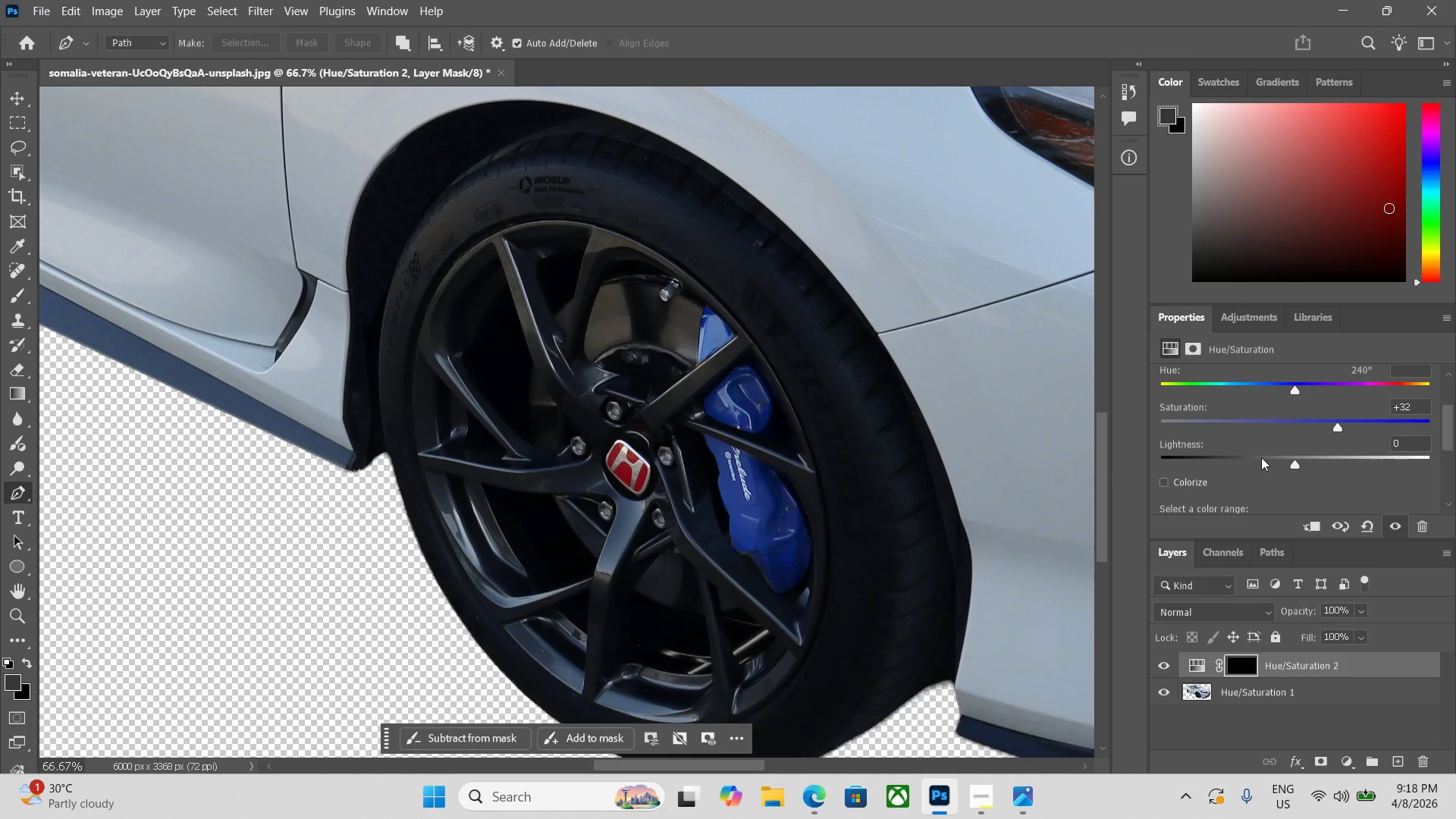 
left_click([1261, 457])
 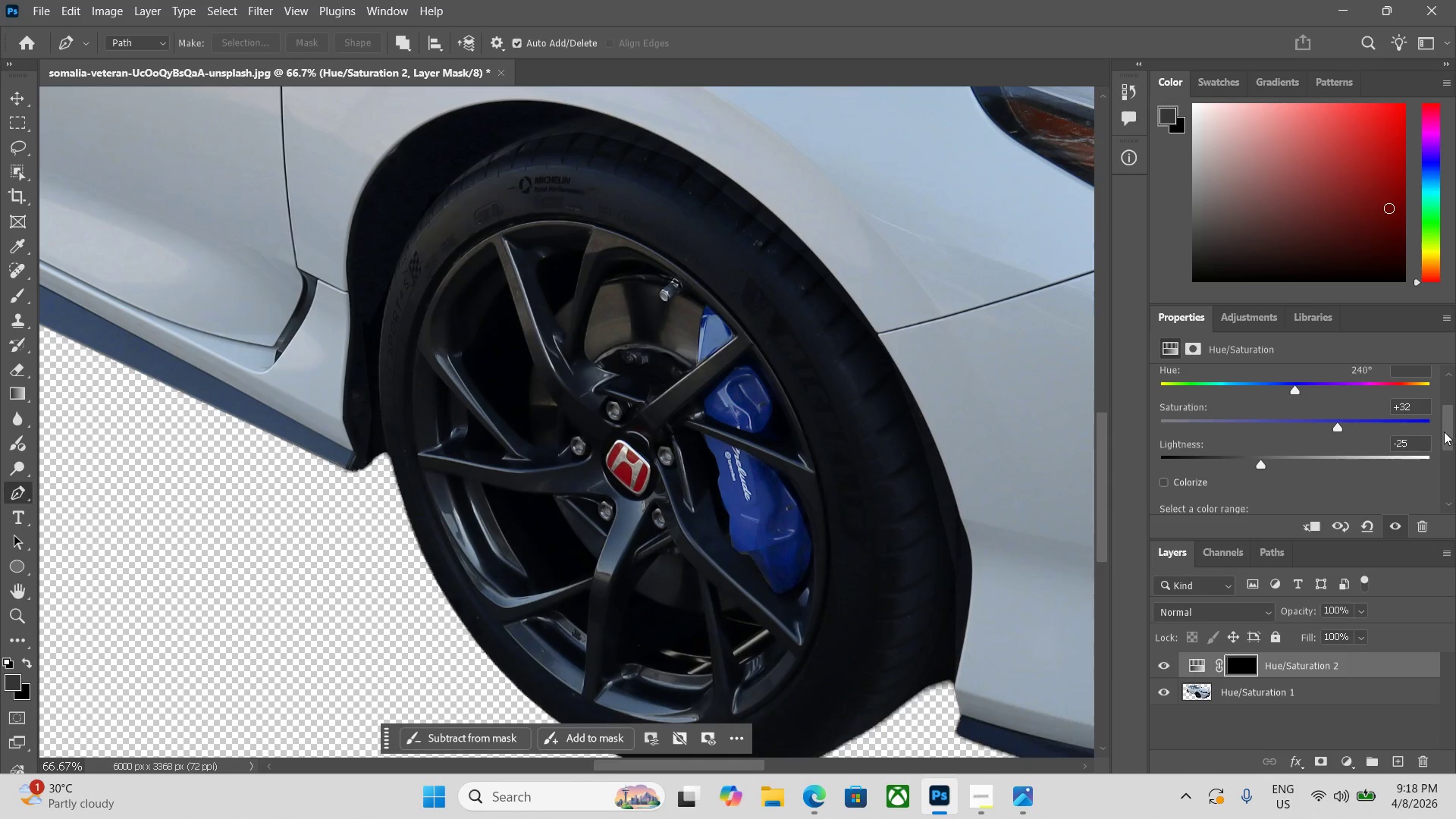 
left_click_drag(start_coordinate=[1450, 432], to_coordinate=[1455, 497])
 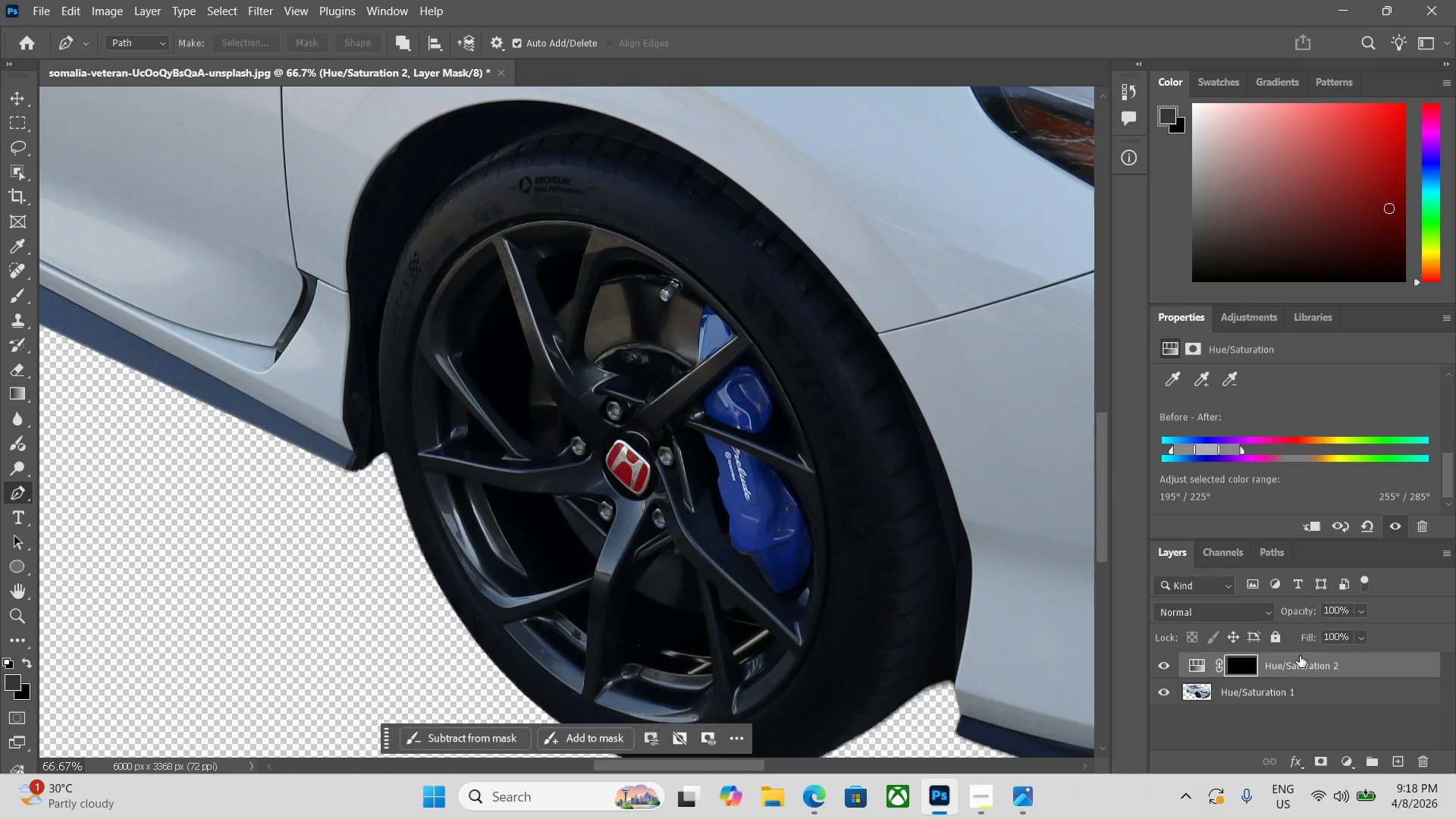 
hold_key(key=ControlLeft, duration=2.28)
left_click([1304, 700])
 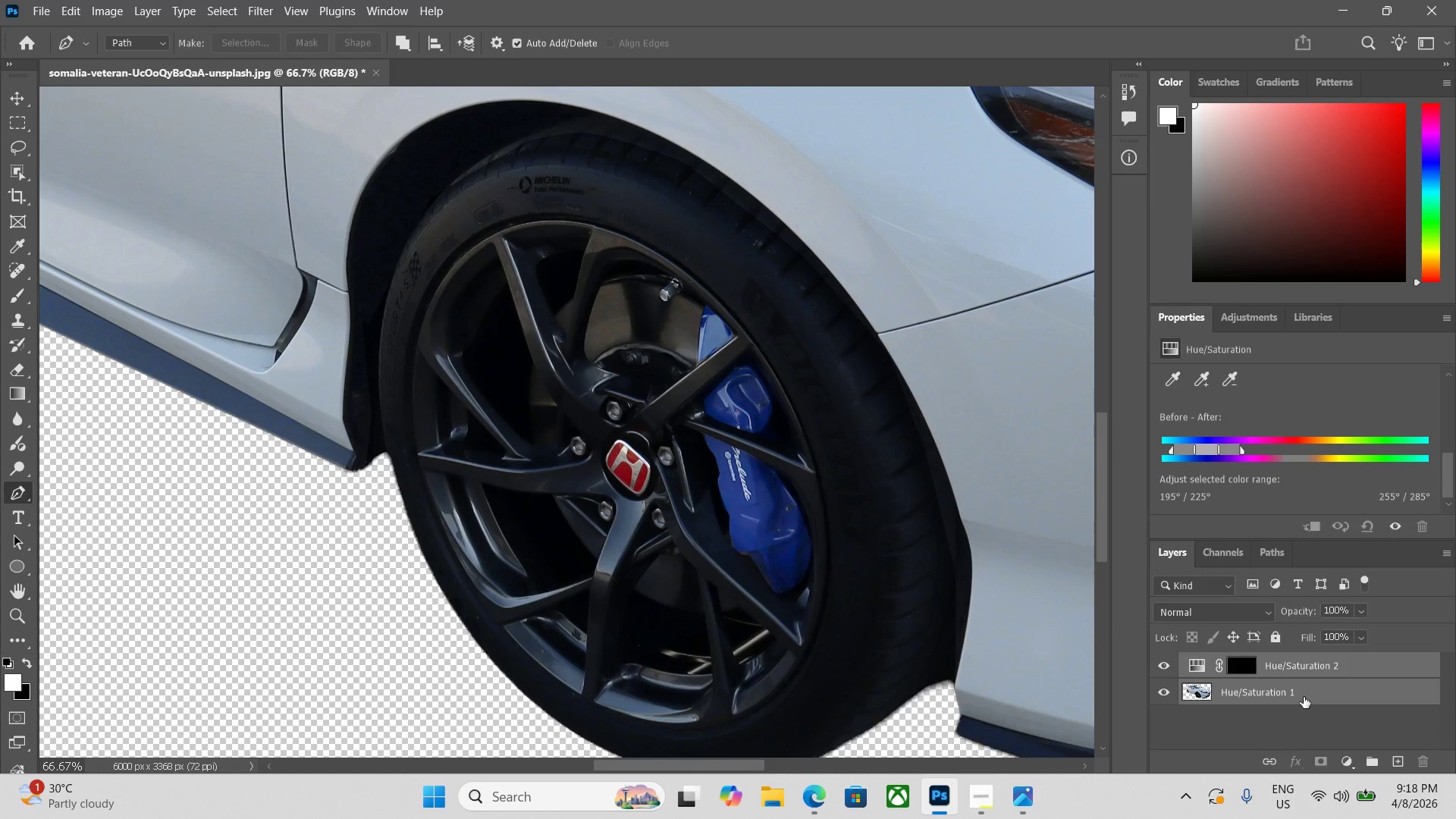 
scroll: coordinate [1338, 448], scroll_direction: up, amount: 11.0
 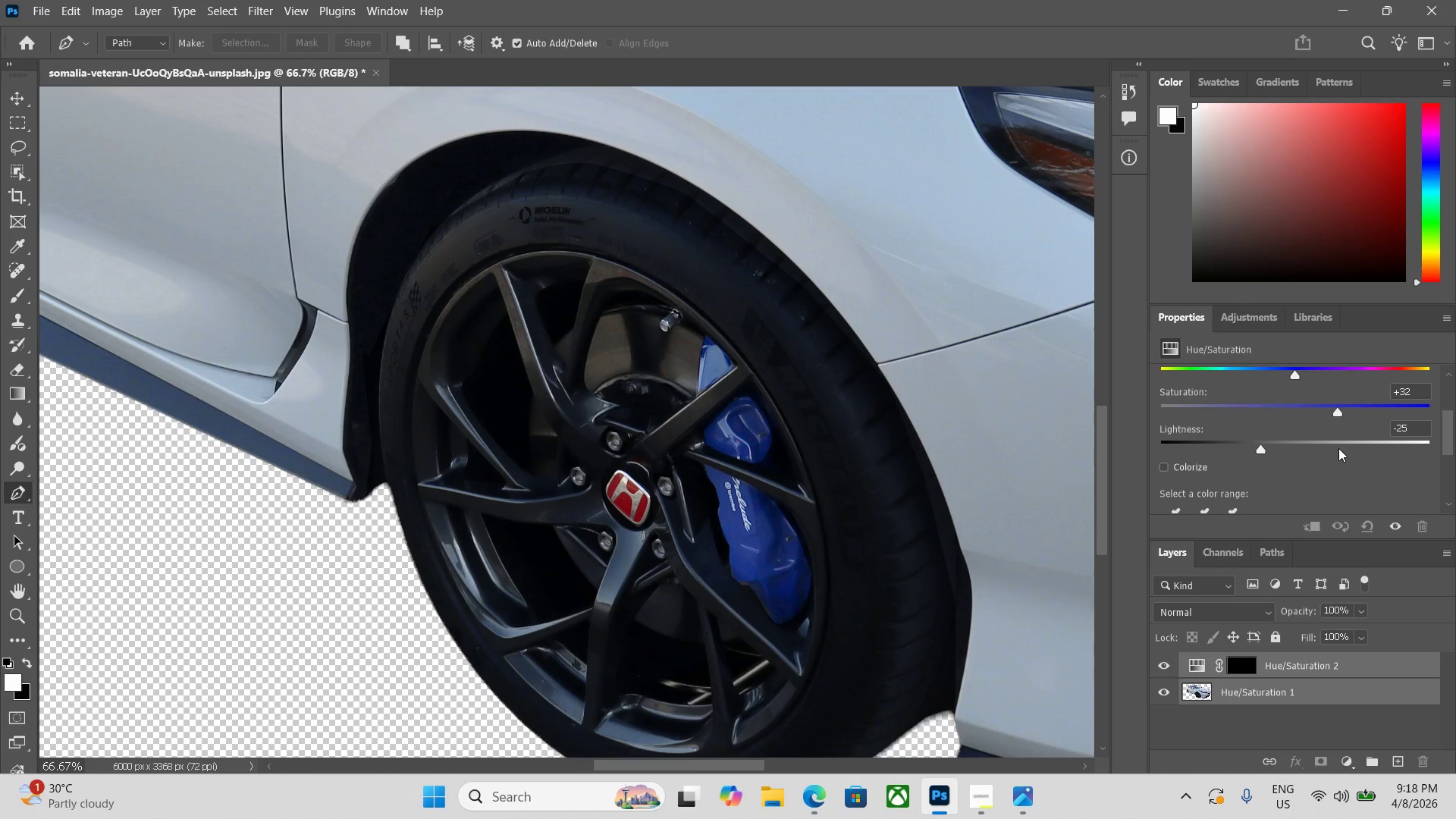 
key(Control+E)
 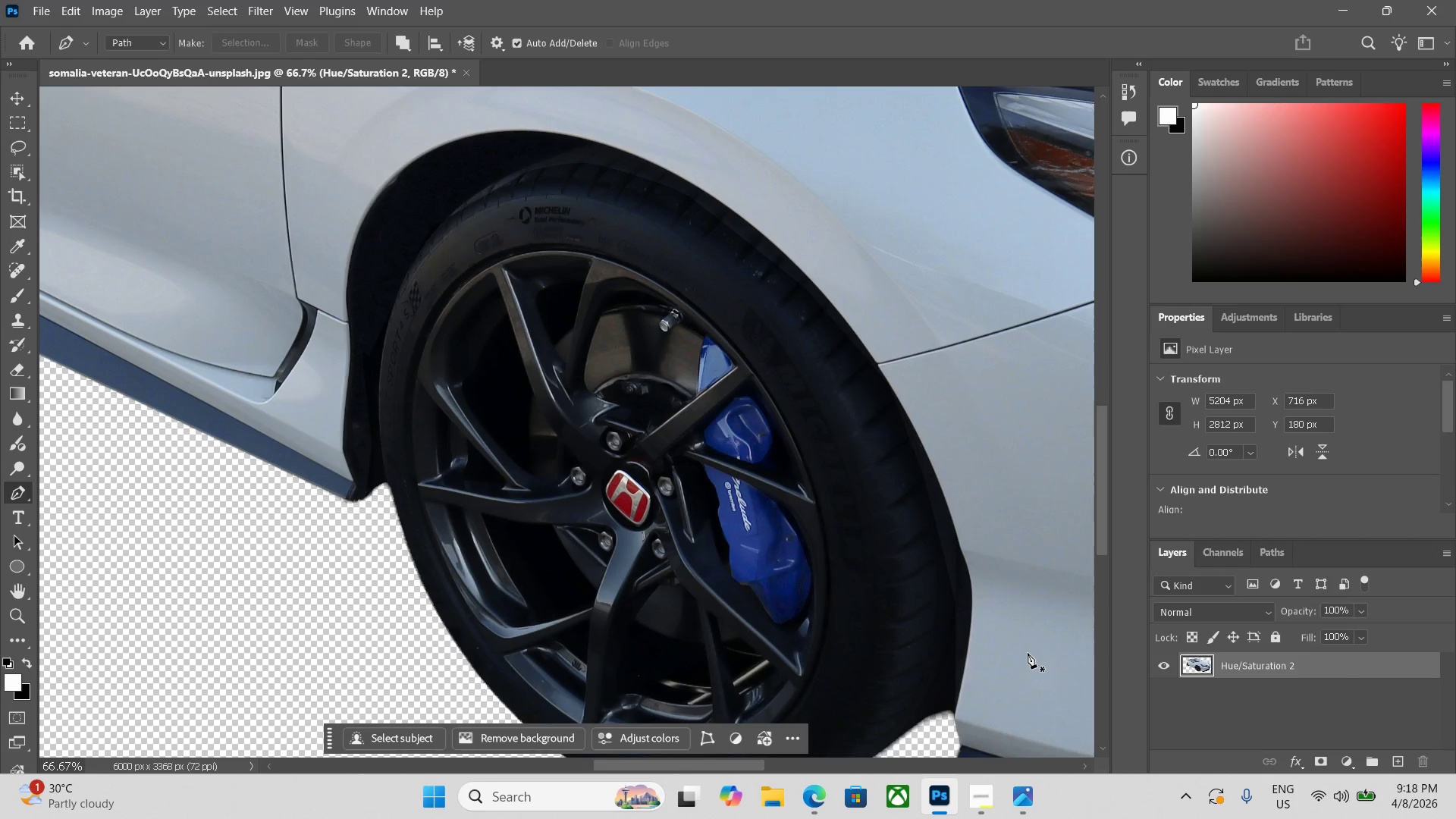 
key(P)
 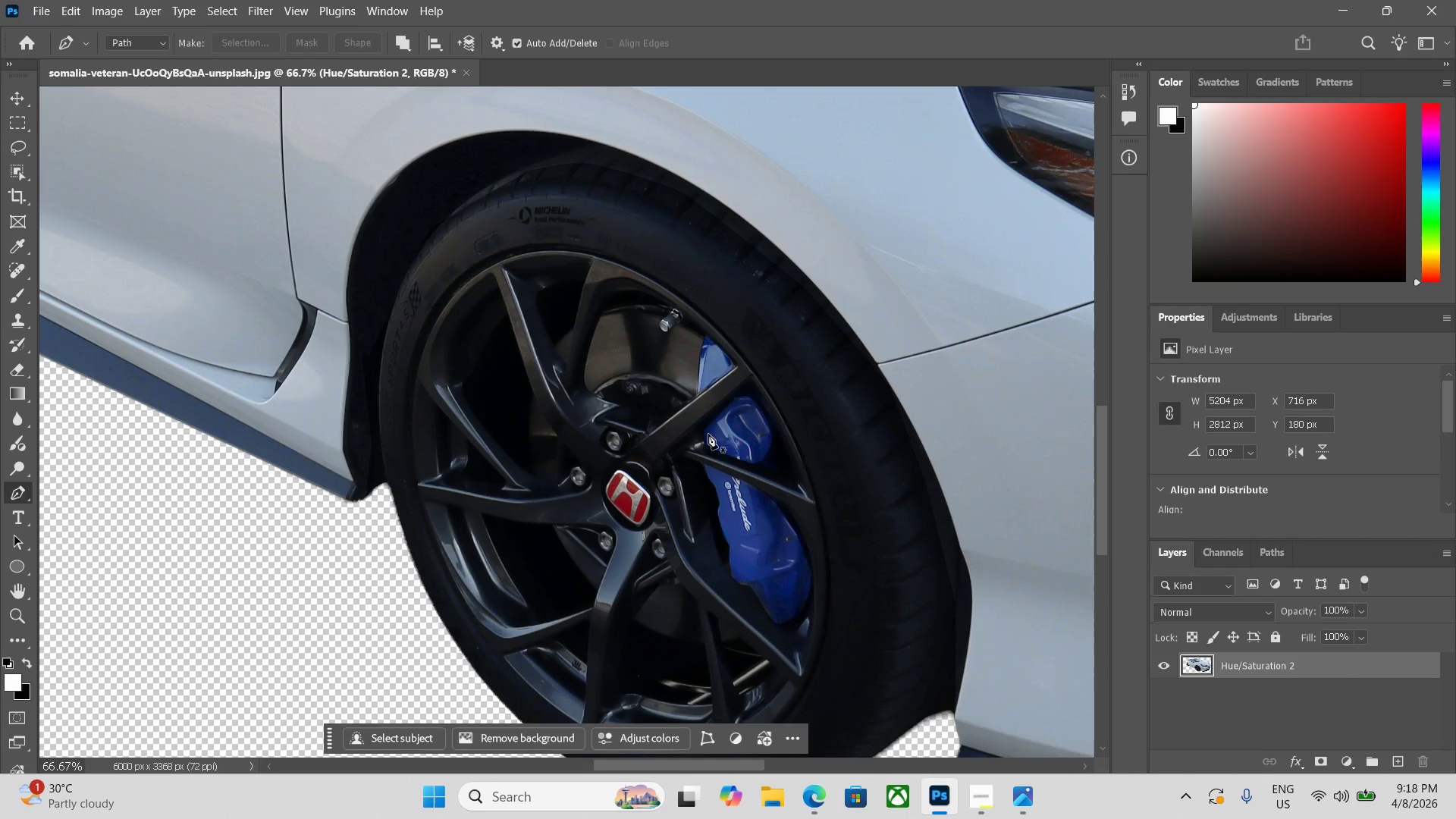 
left_click([703, 432])
 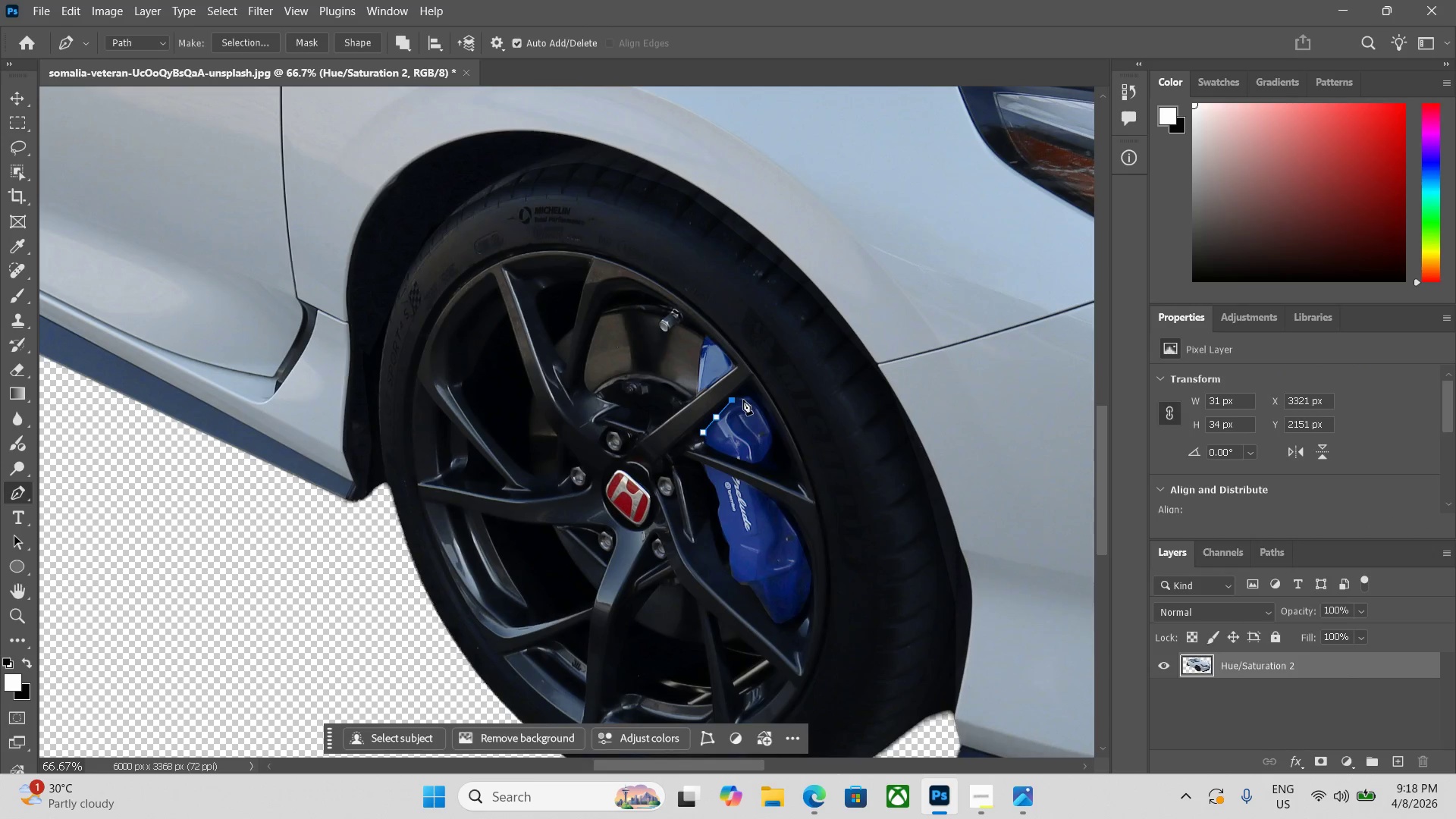 
left_click_drag(start_coordinate=[755, 399], to_coordinate=[756, 403])
 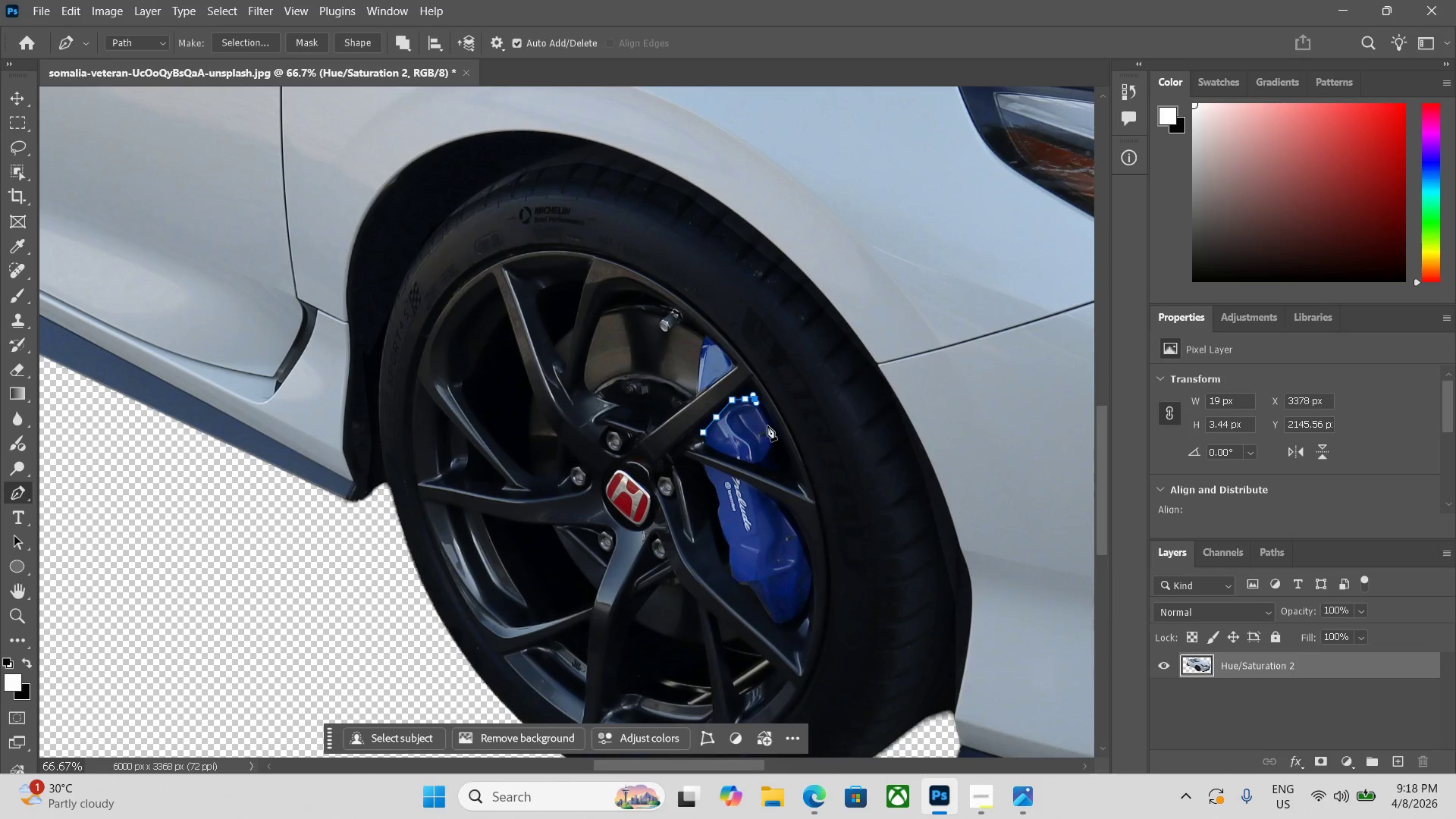 
left_click_drag(start_coordinate=[768, 425], to_coordinate=[774, 428])
 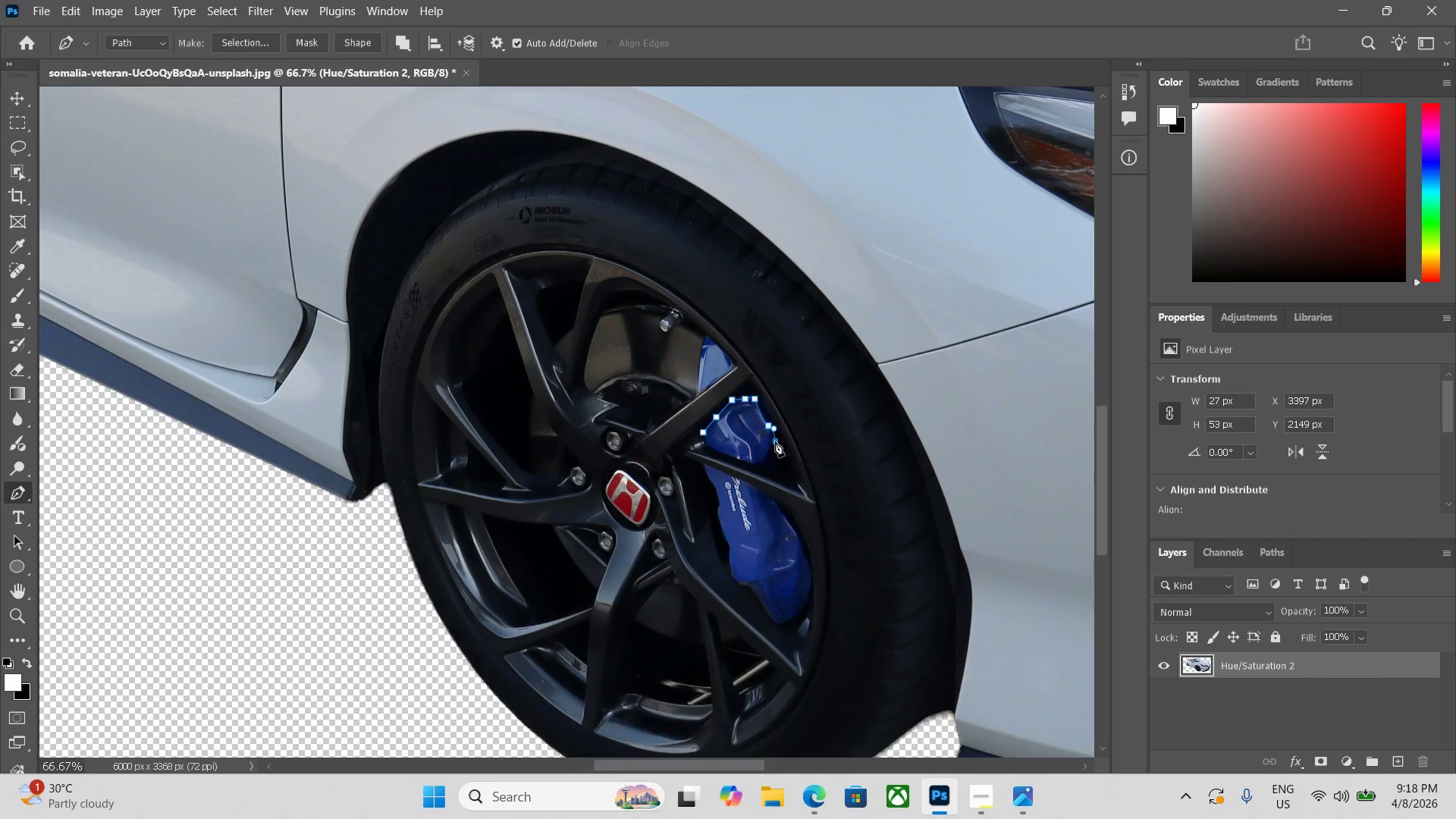 
left_click([775, 441])
 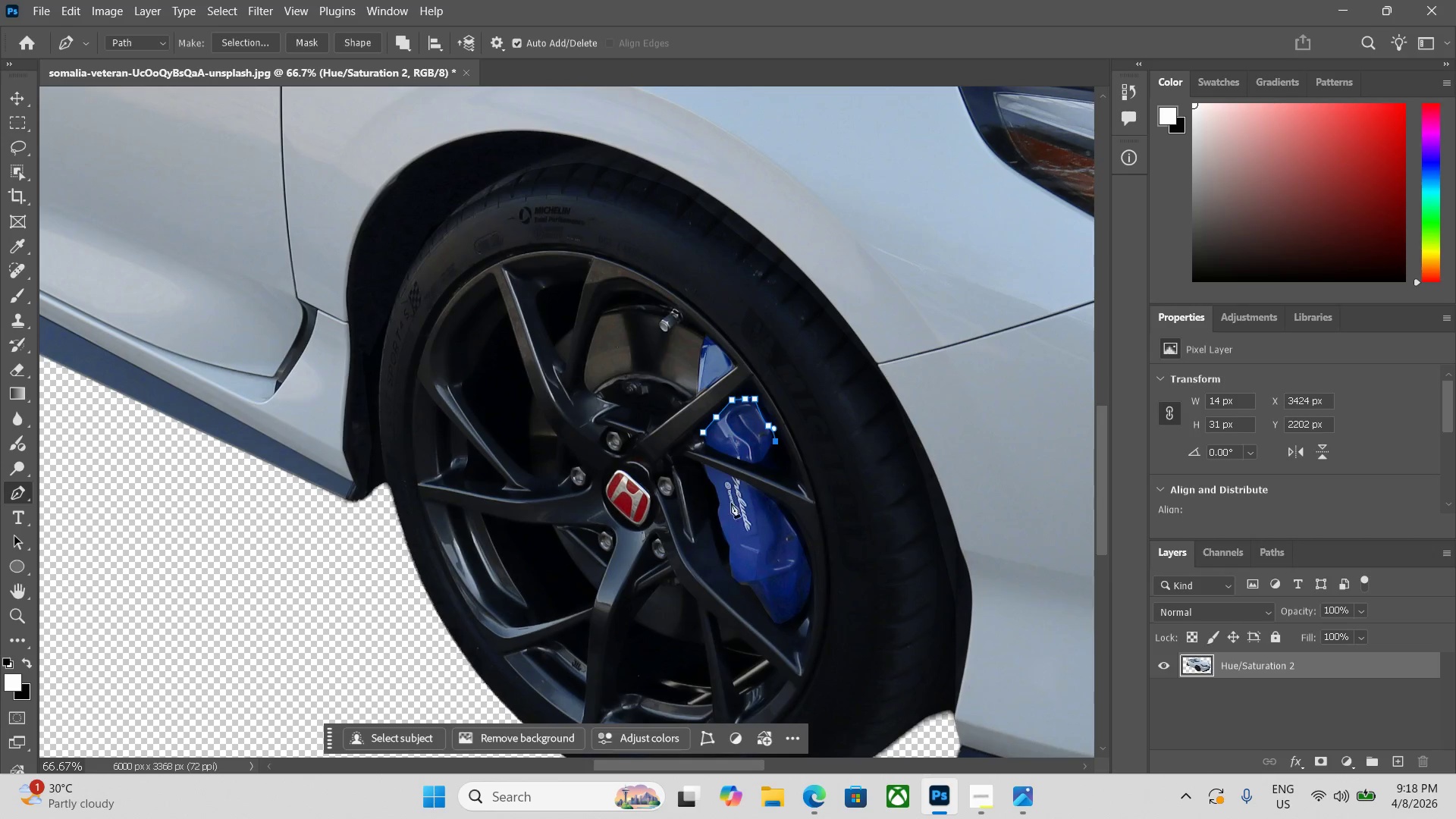 
key(Control+Z)
 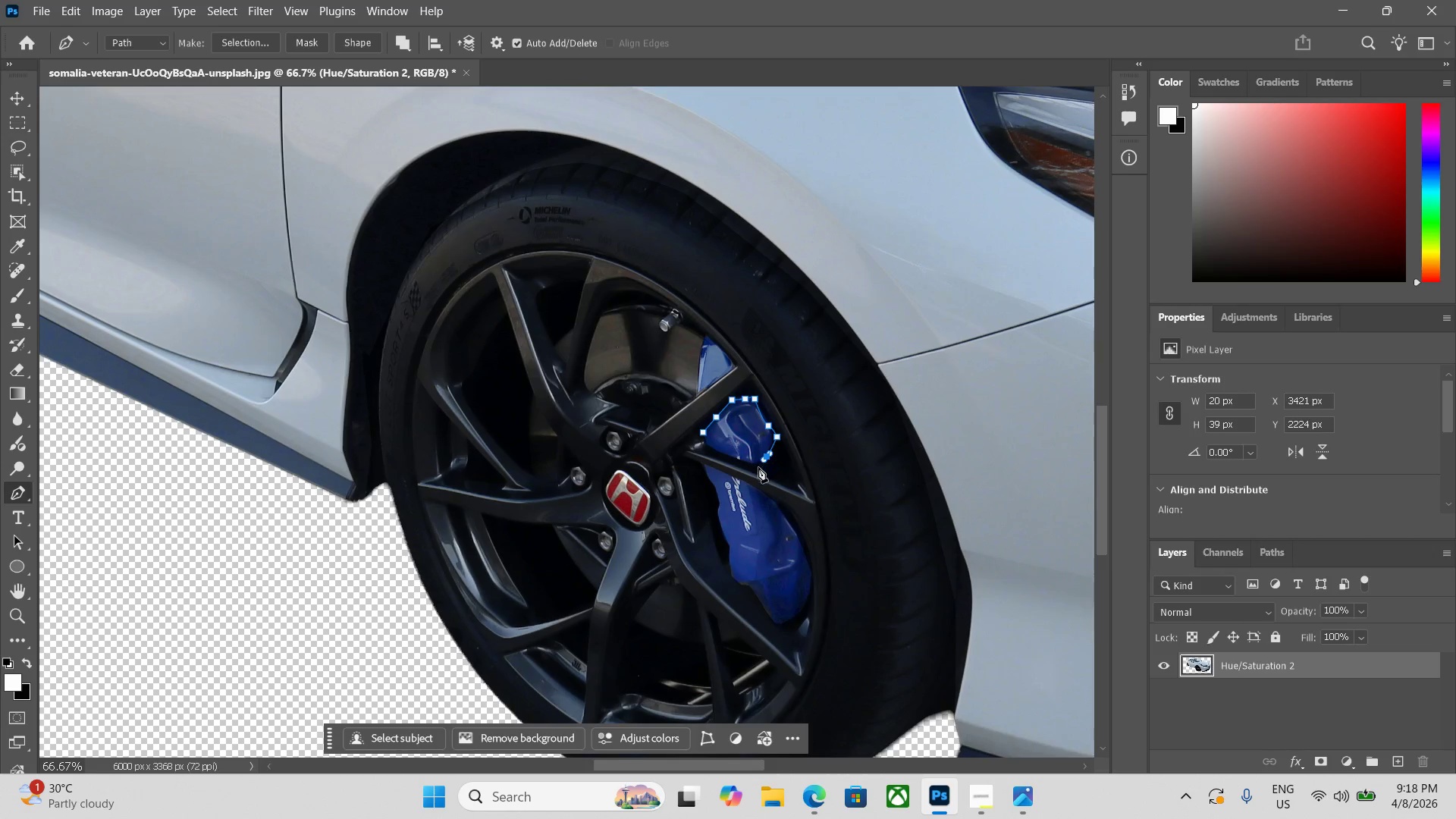 
left_click([752, 466])
 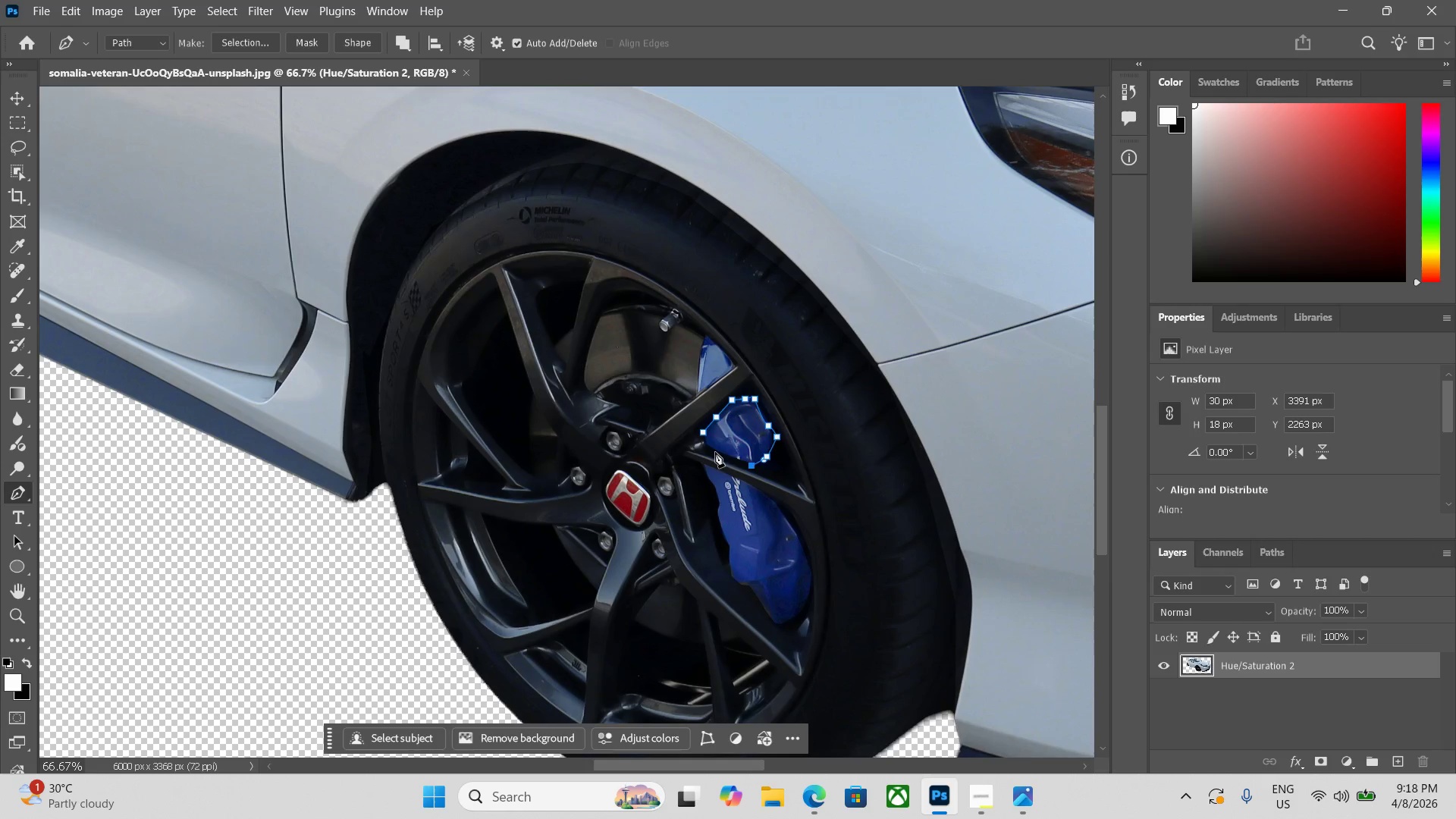 
left_click_drag(start_coordinate=[715, 451], to_coordinate=[709, 449])
 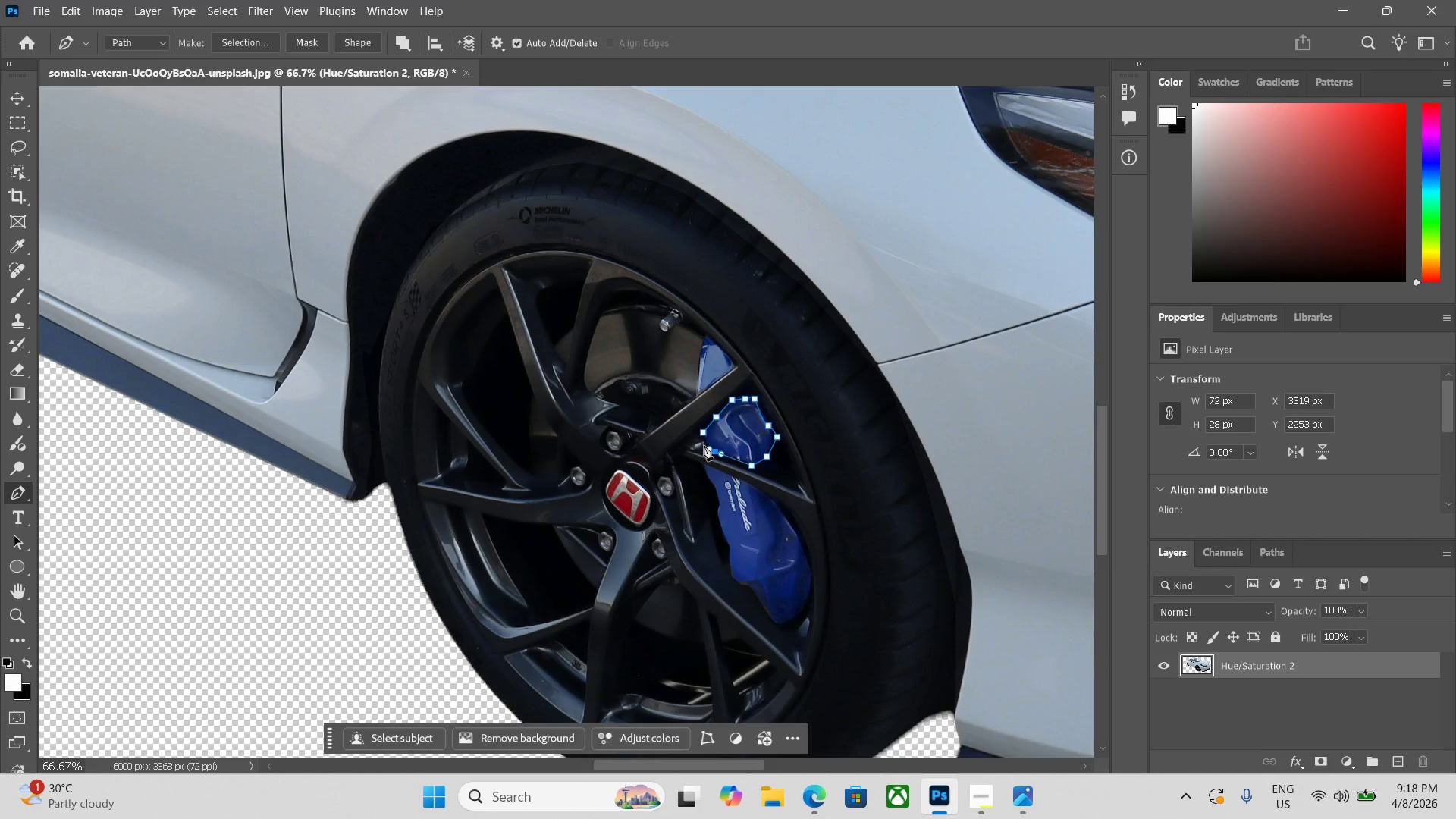 
left_click([704, 445])
 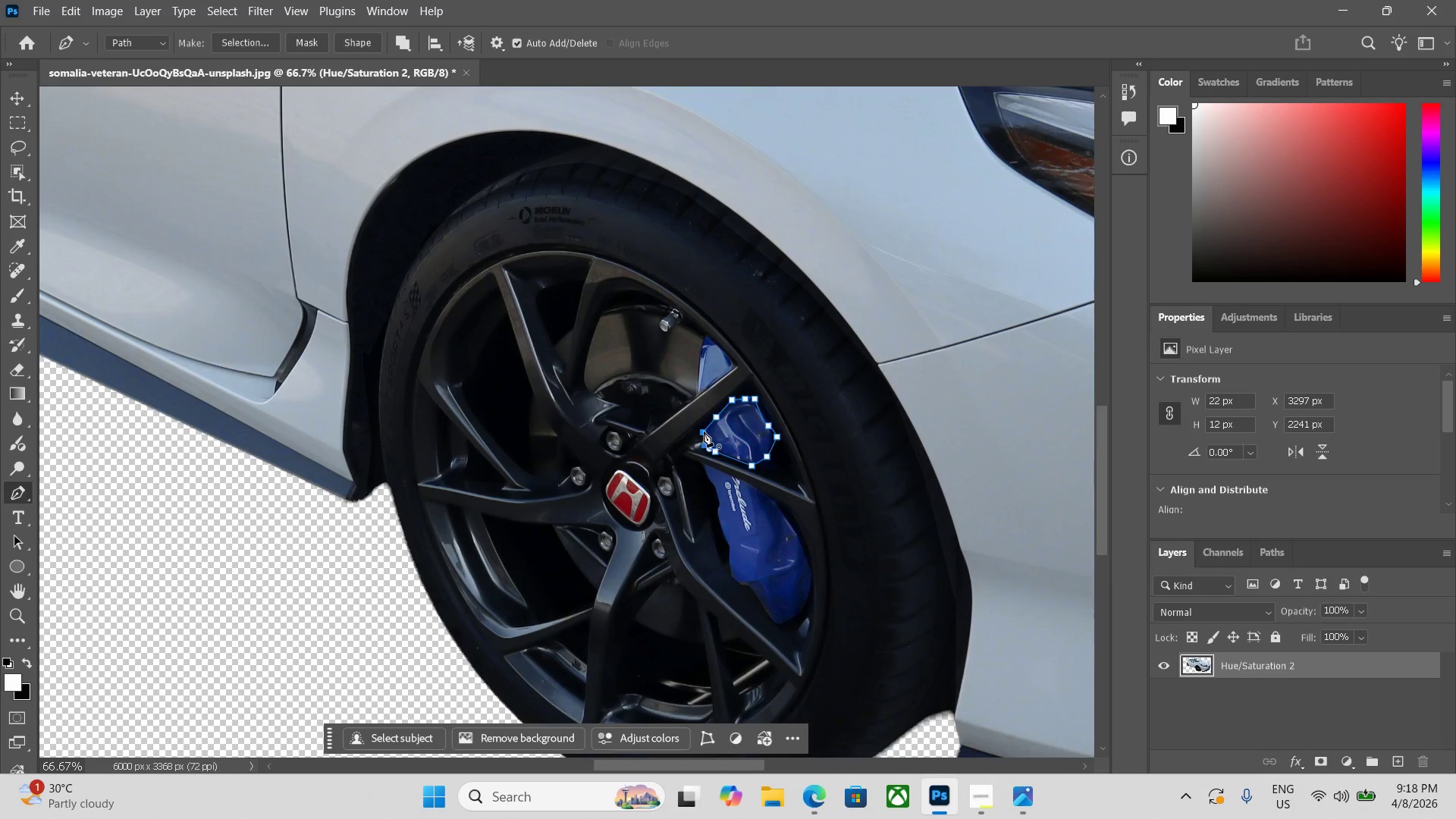 
left_click([704, 431])
 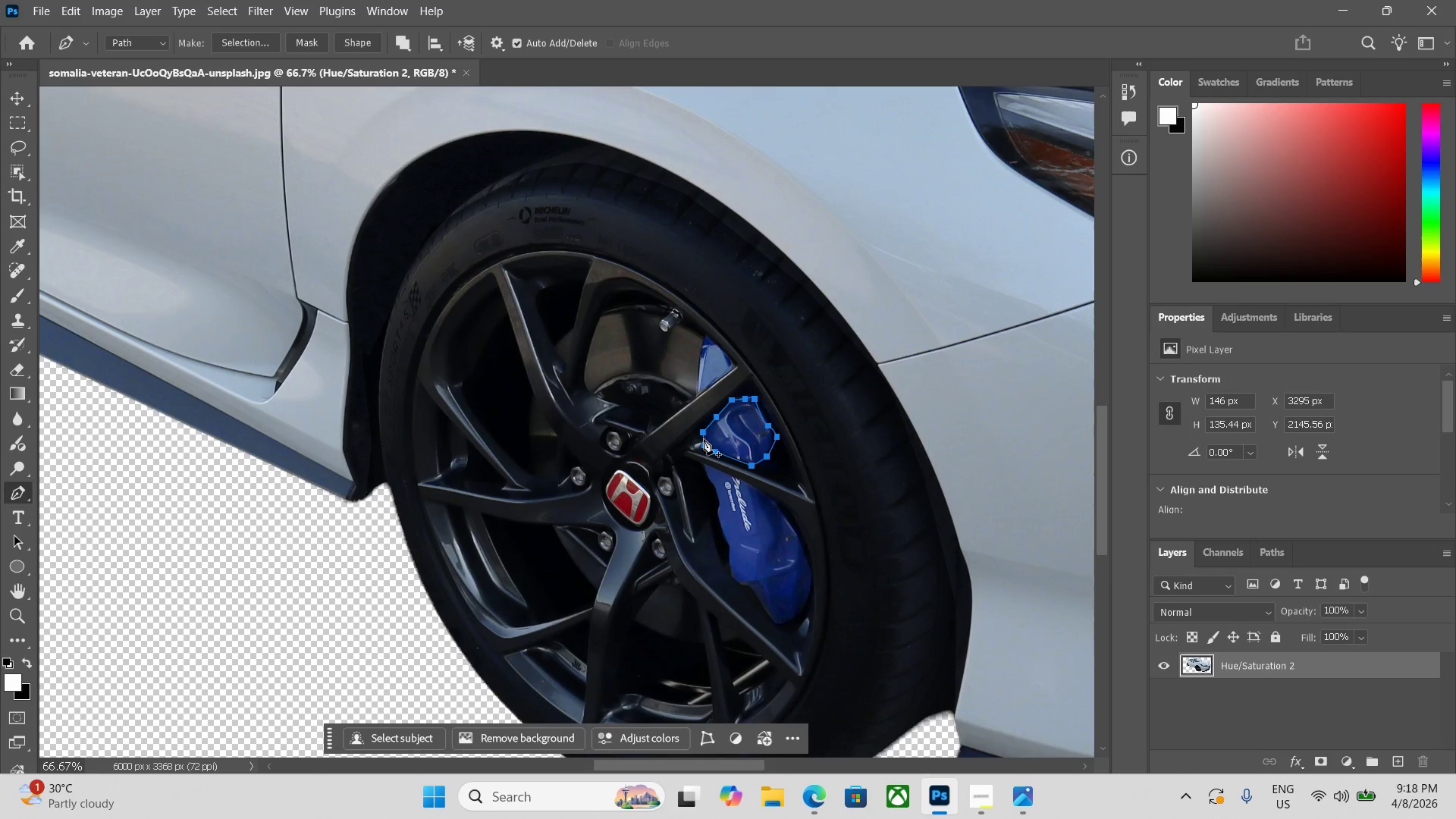 
key(Control+Enter)
 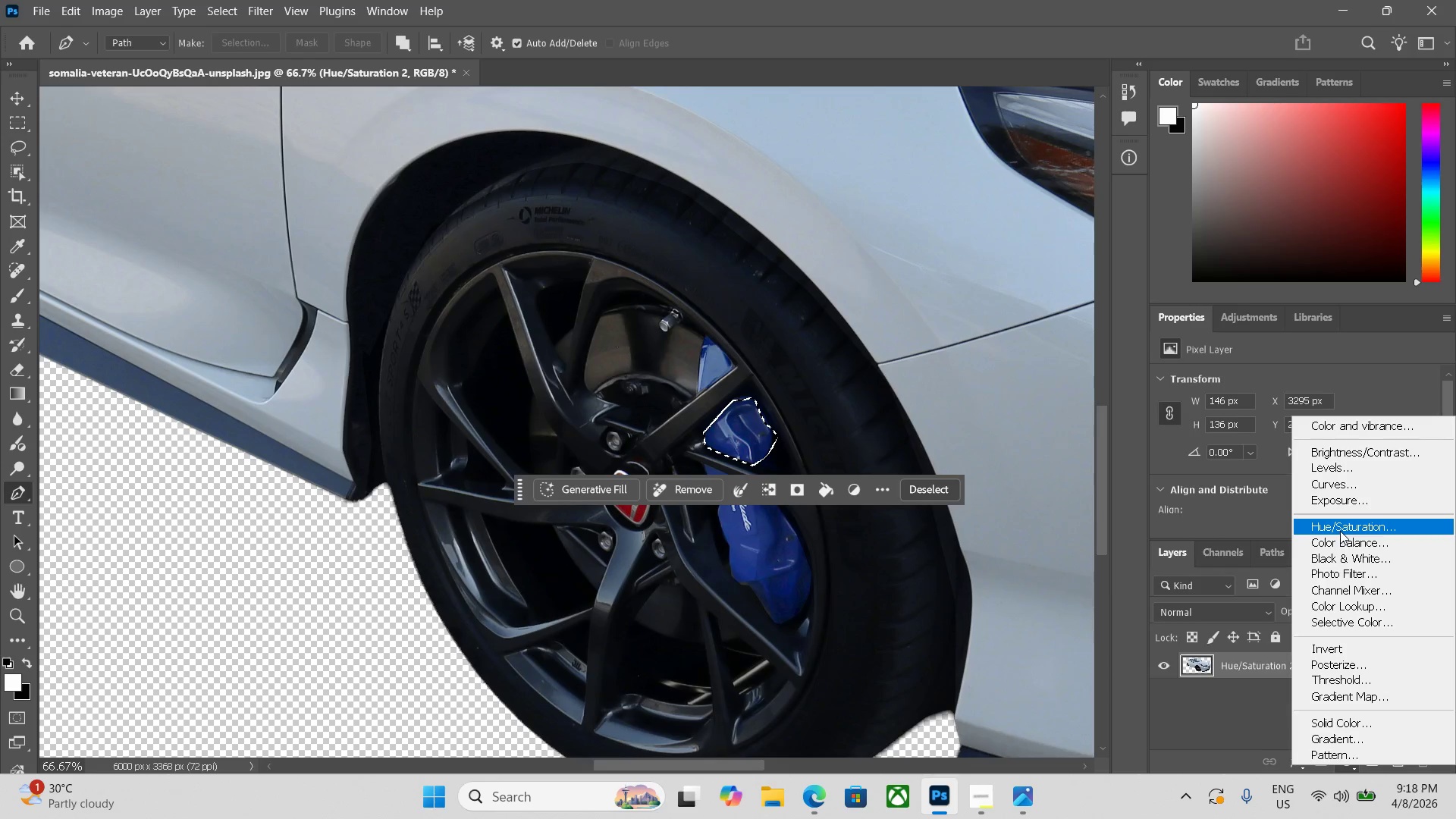 
left_click([1373, 529])
 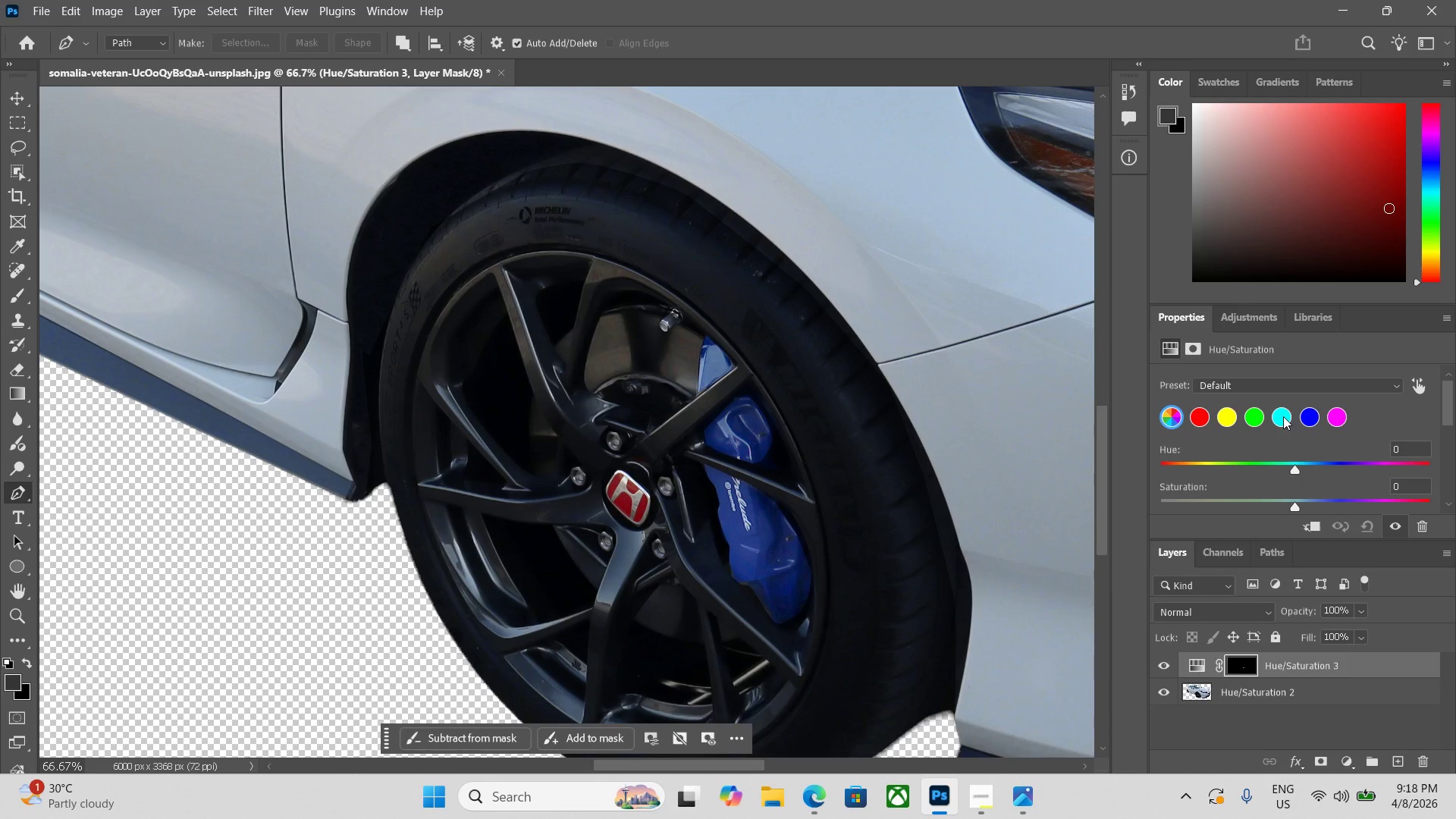 
left_click([1283, 416])
 